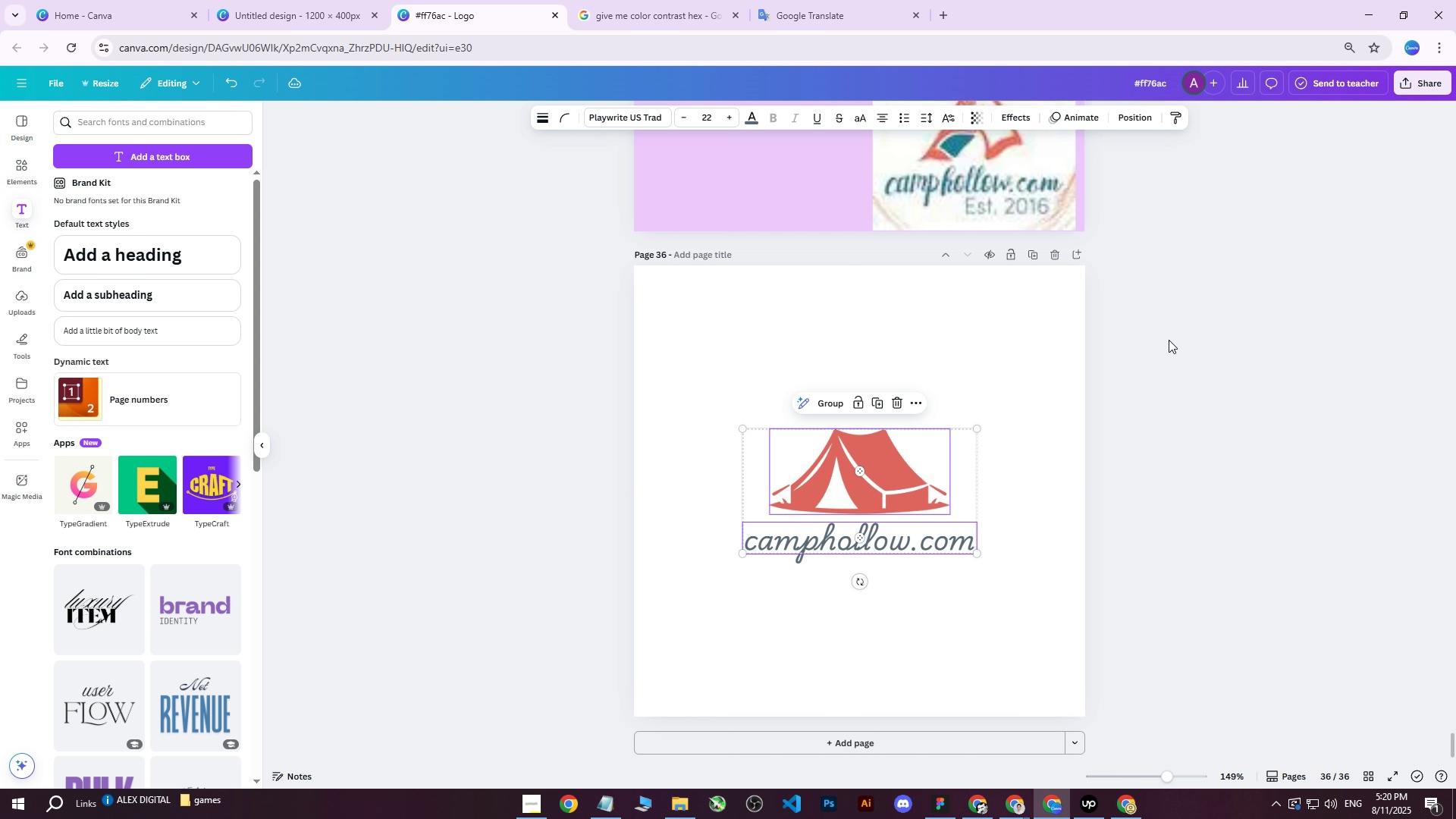 
left_click([1169, 340])
 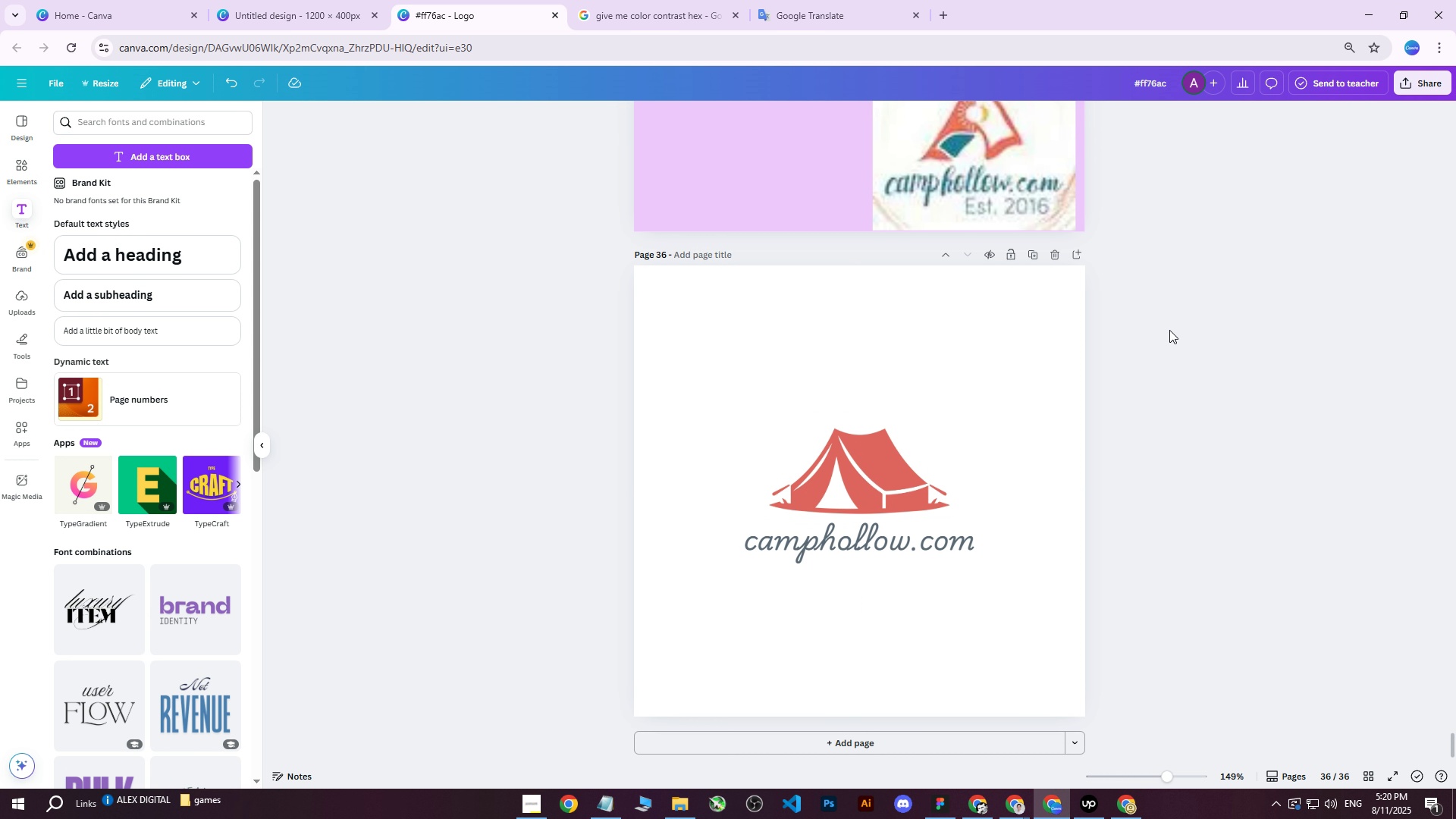 
left_click([1431, 91])
 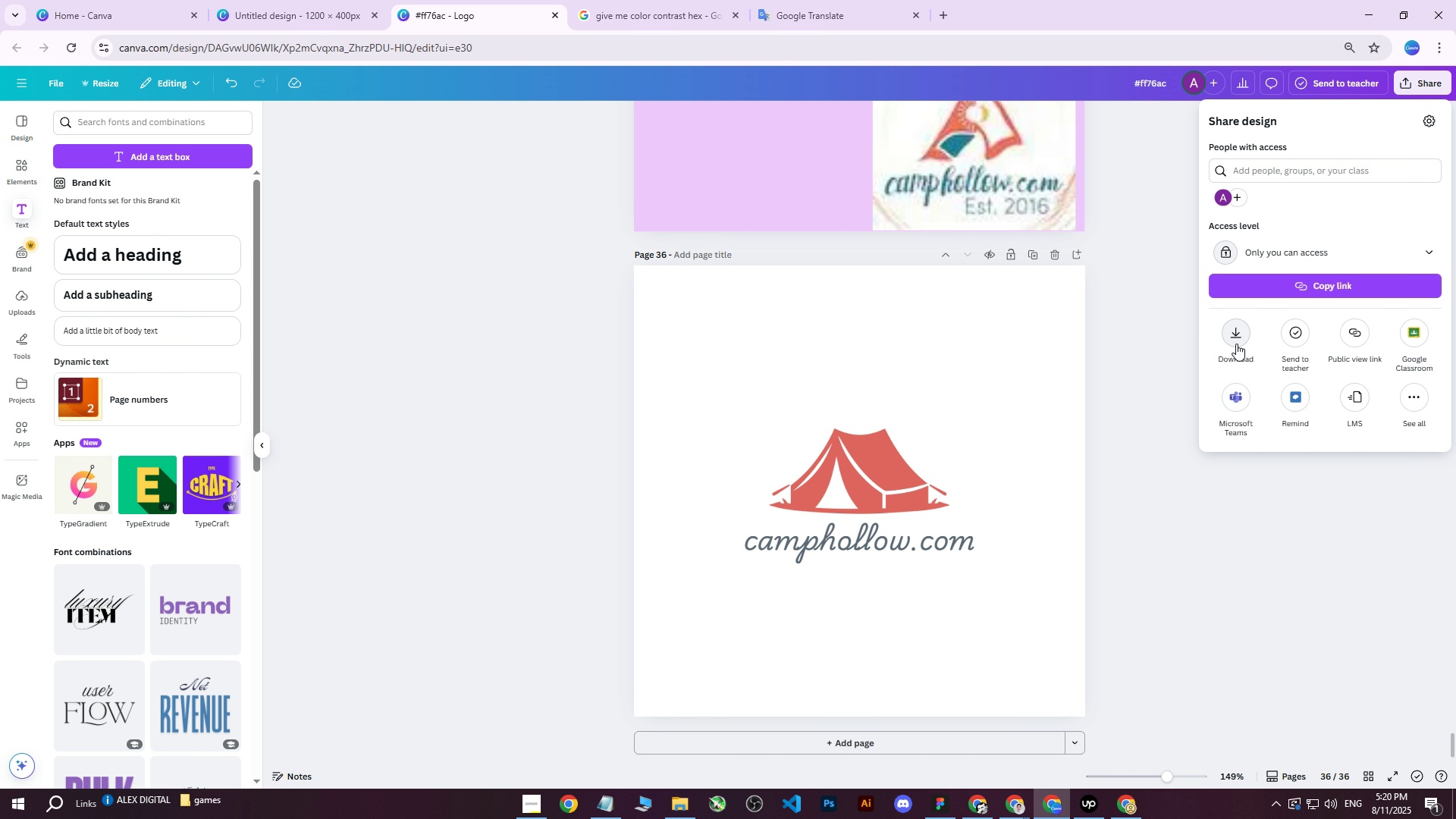 
left_click([1236, 344])
 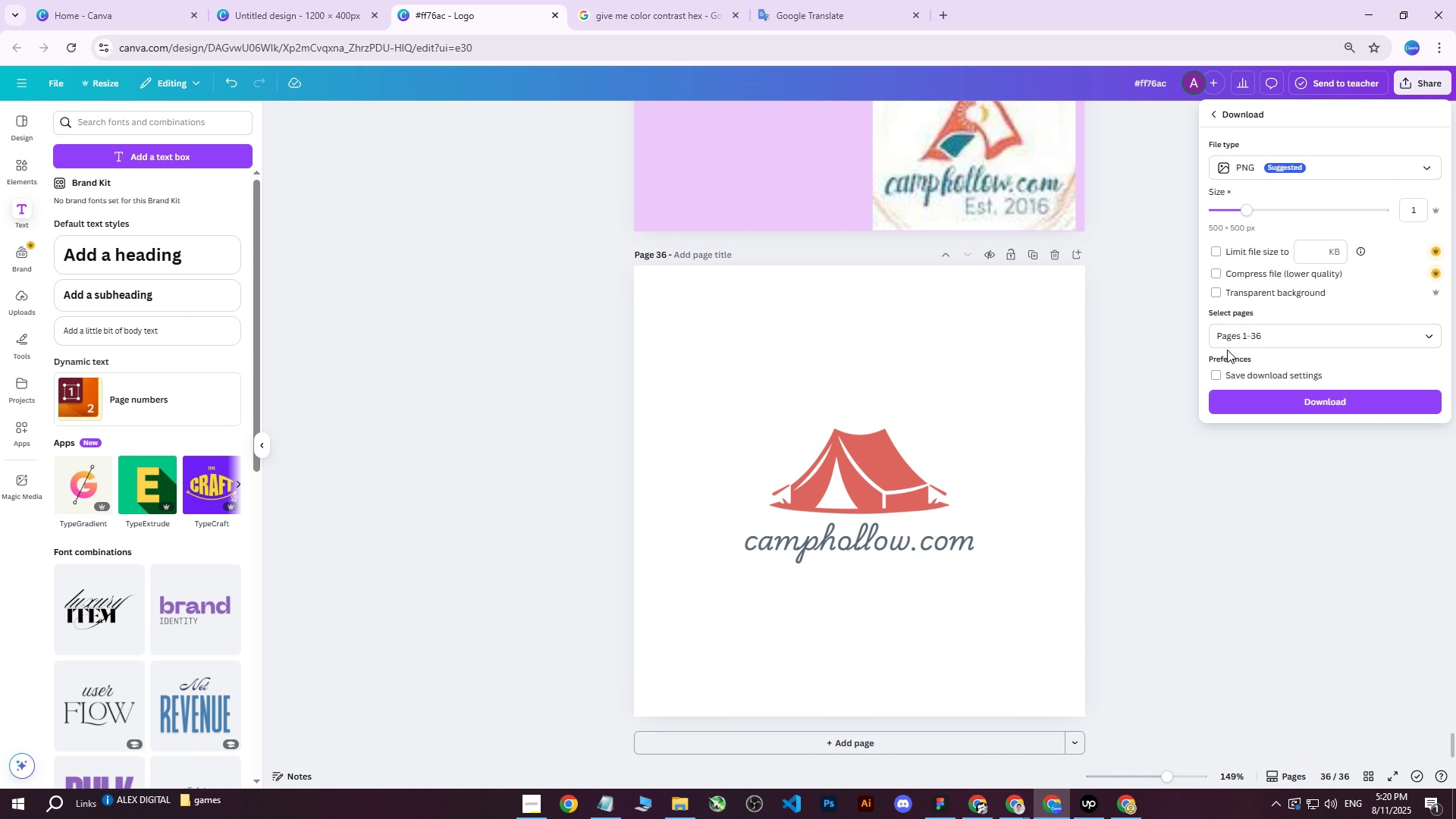 
left_click([1227, 339])
 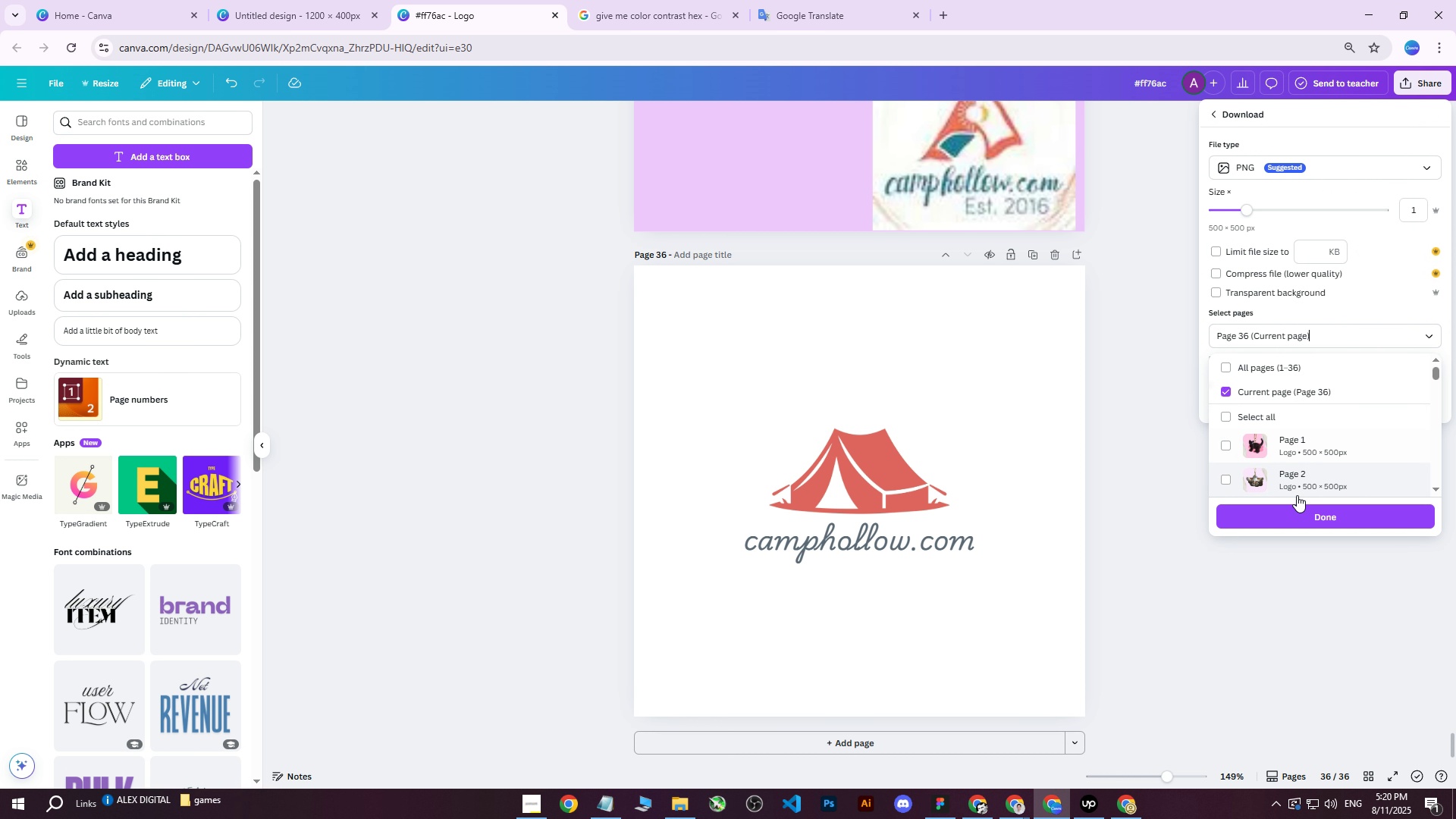 
left_click([1288, 513])
 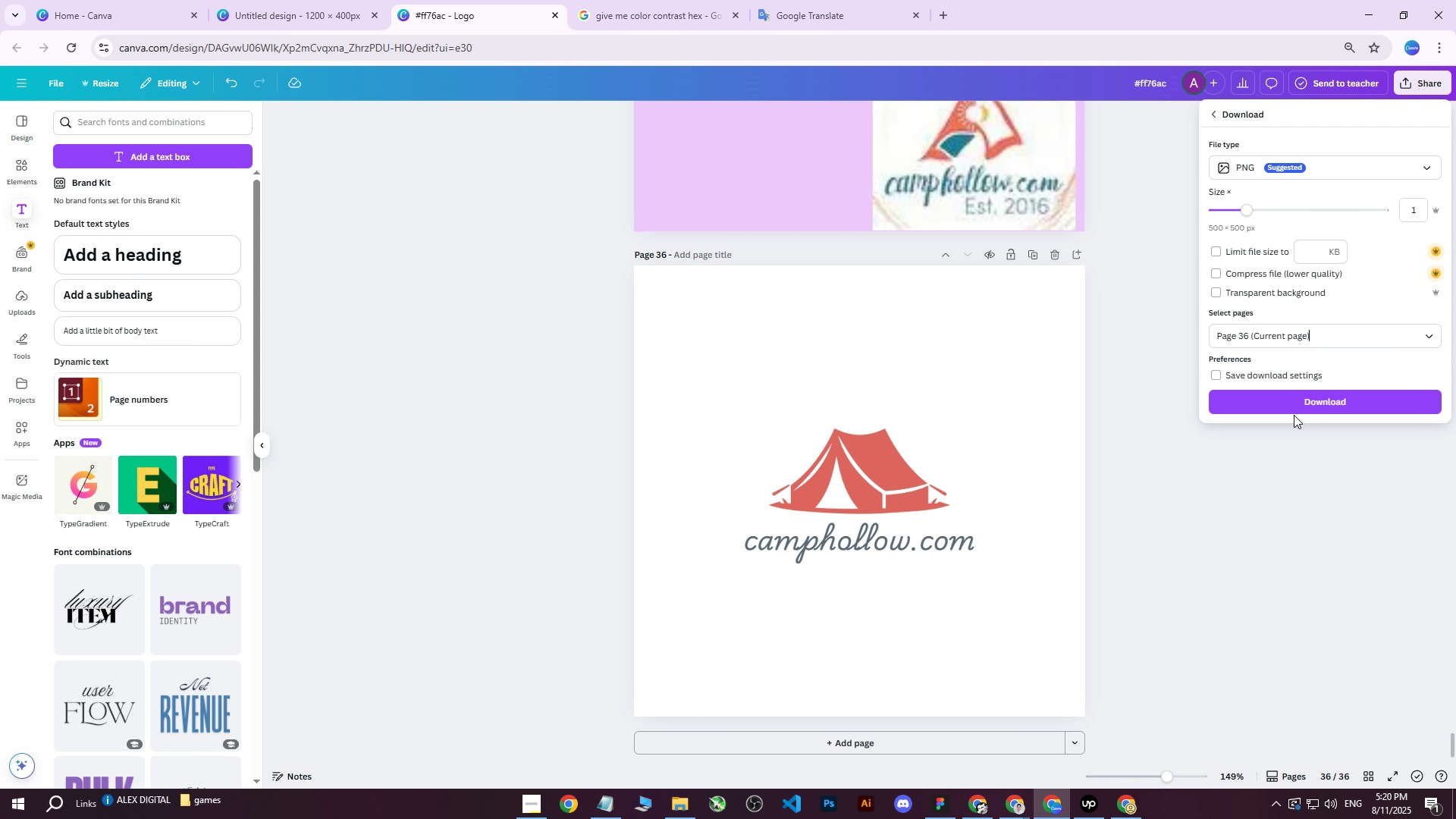 
left_click([1295, 410])
 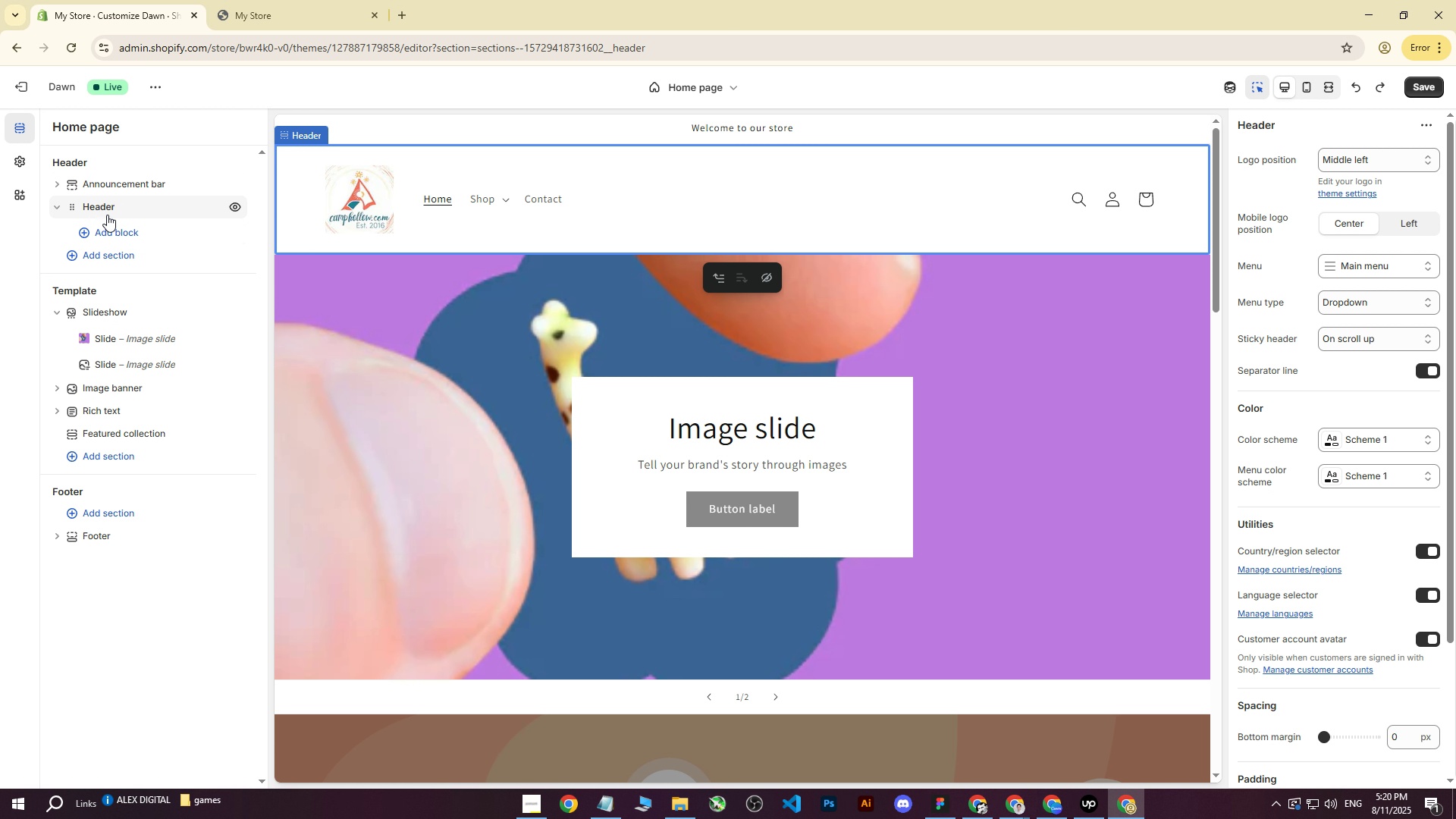 
left_click([25, 157])
 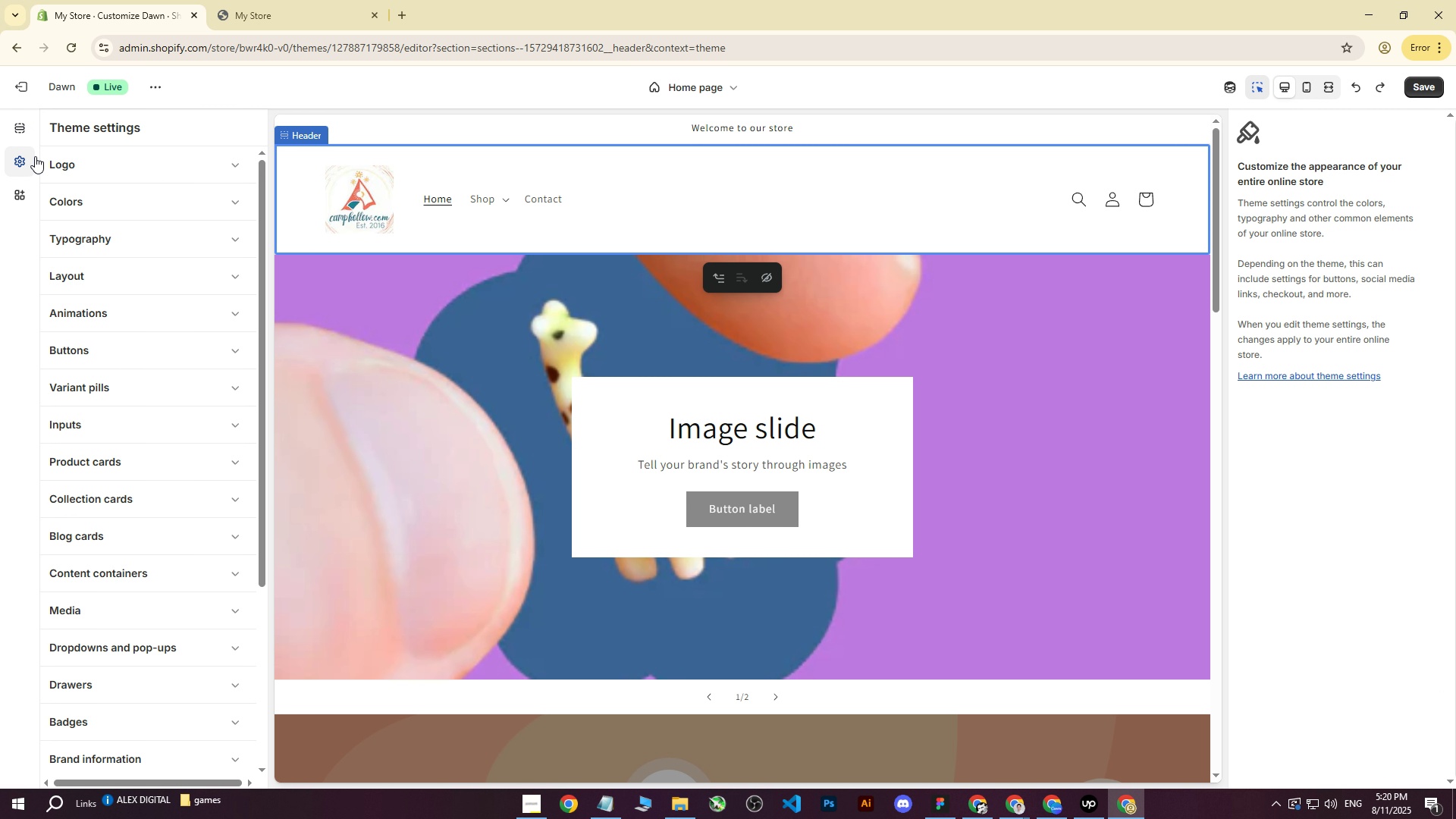 
left_click([78, 165])
 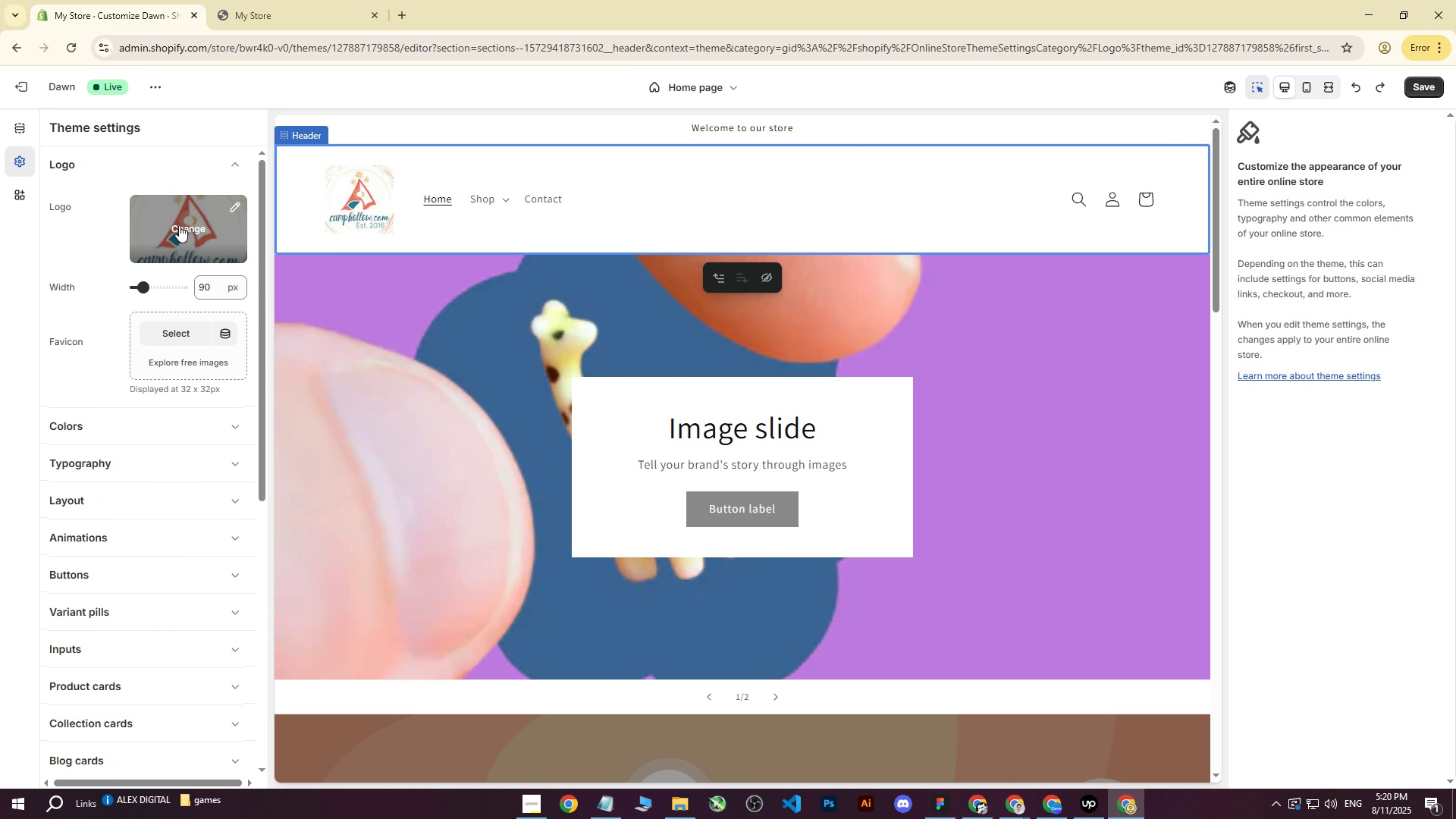 
left_click([182, 238])
 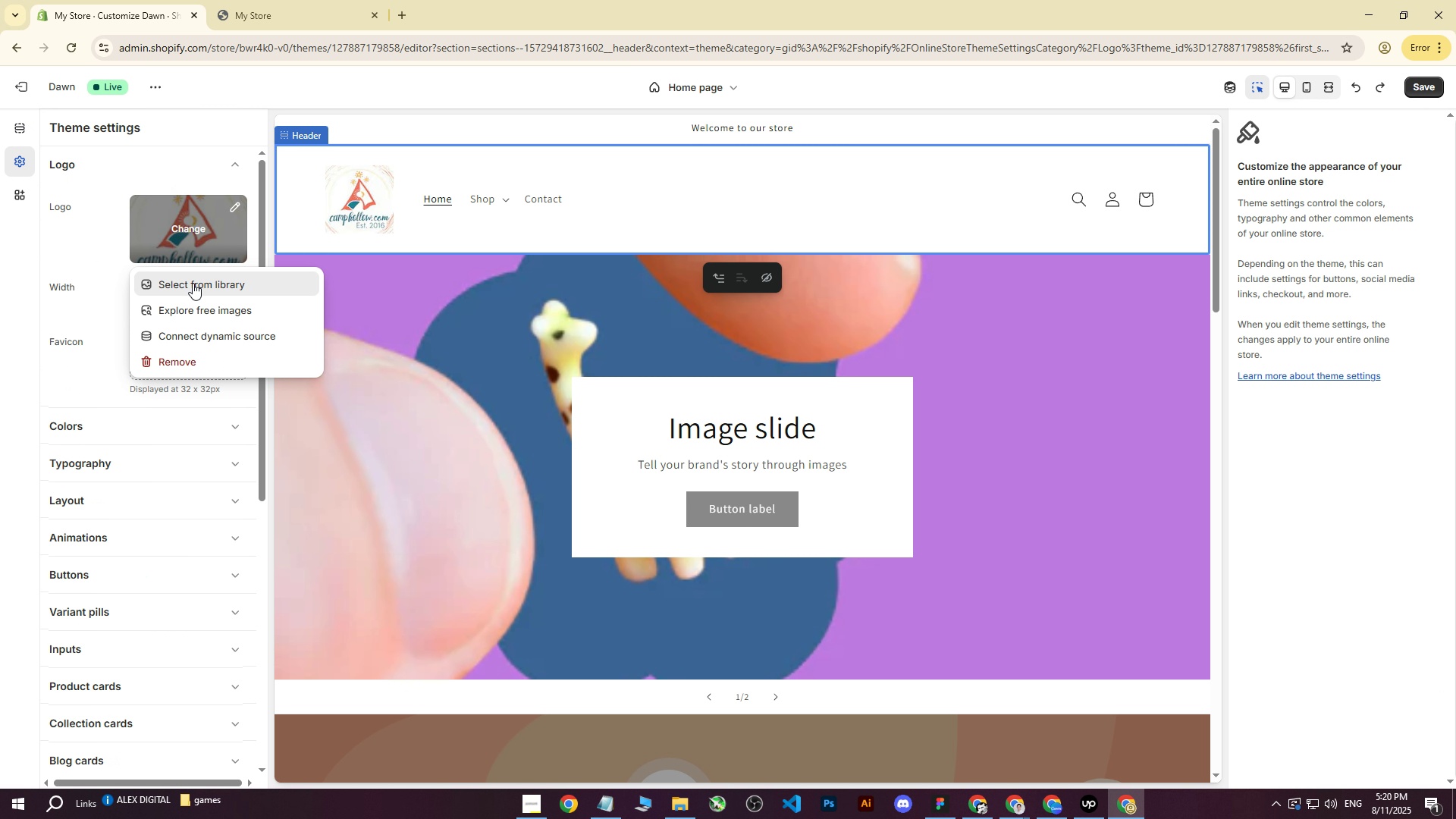 
left_click([193, 283])
 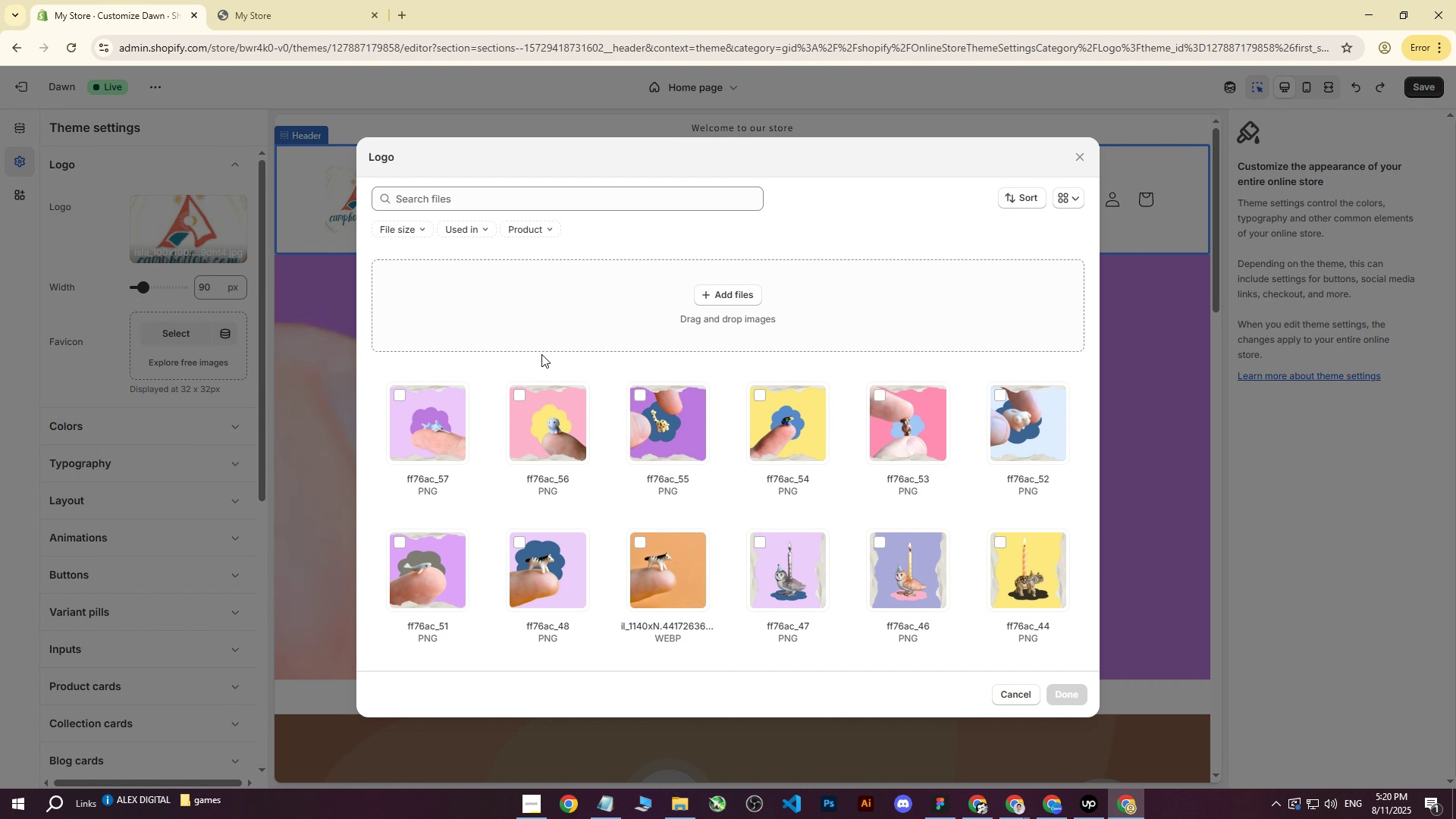 
left_click([701, 293])
 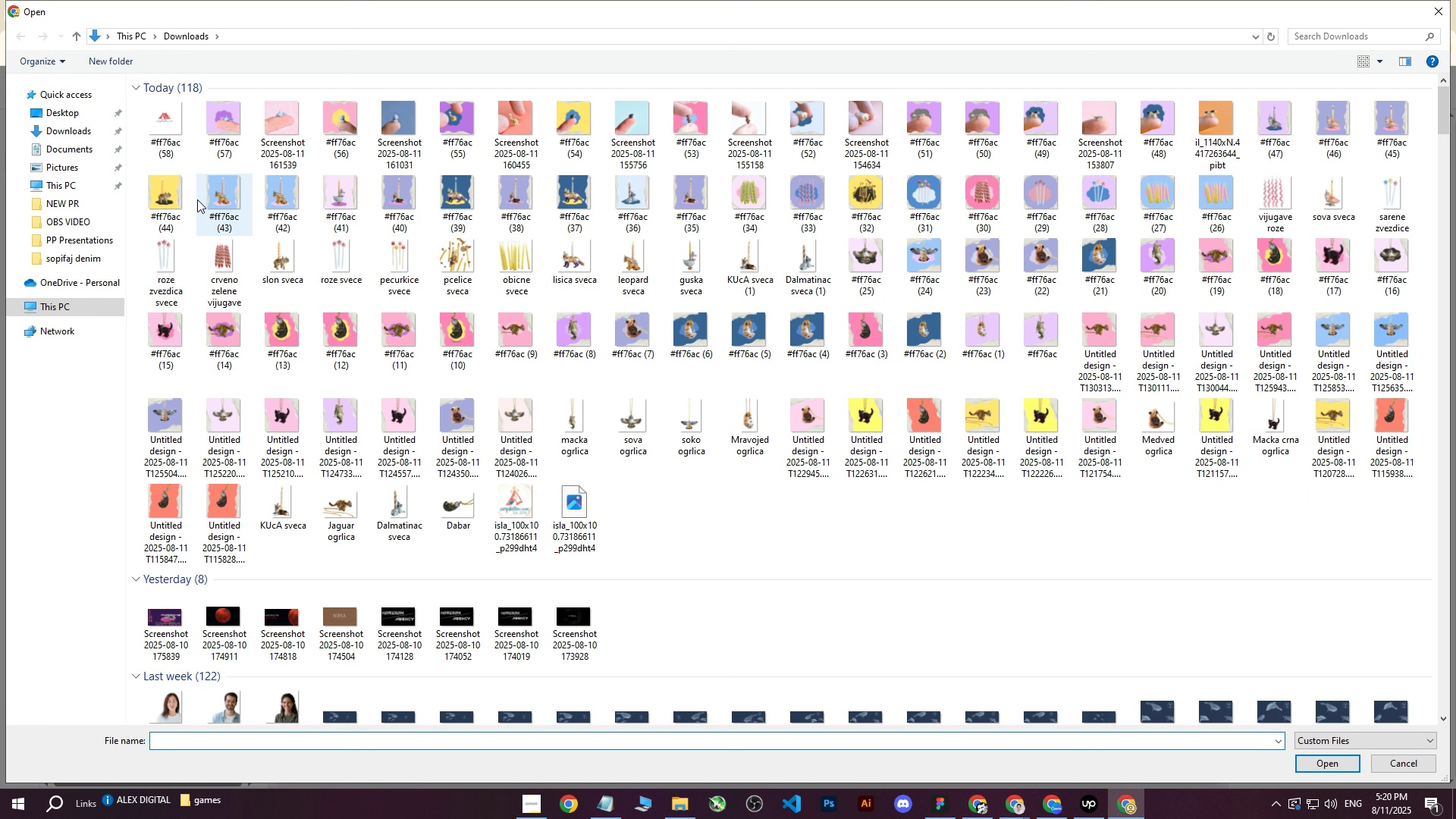 
left_click([166, 135])
 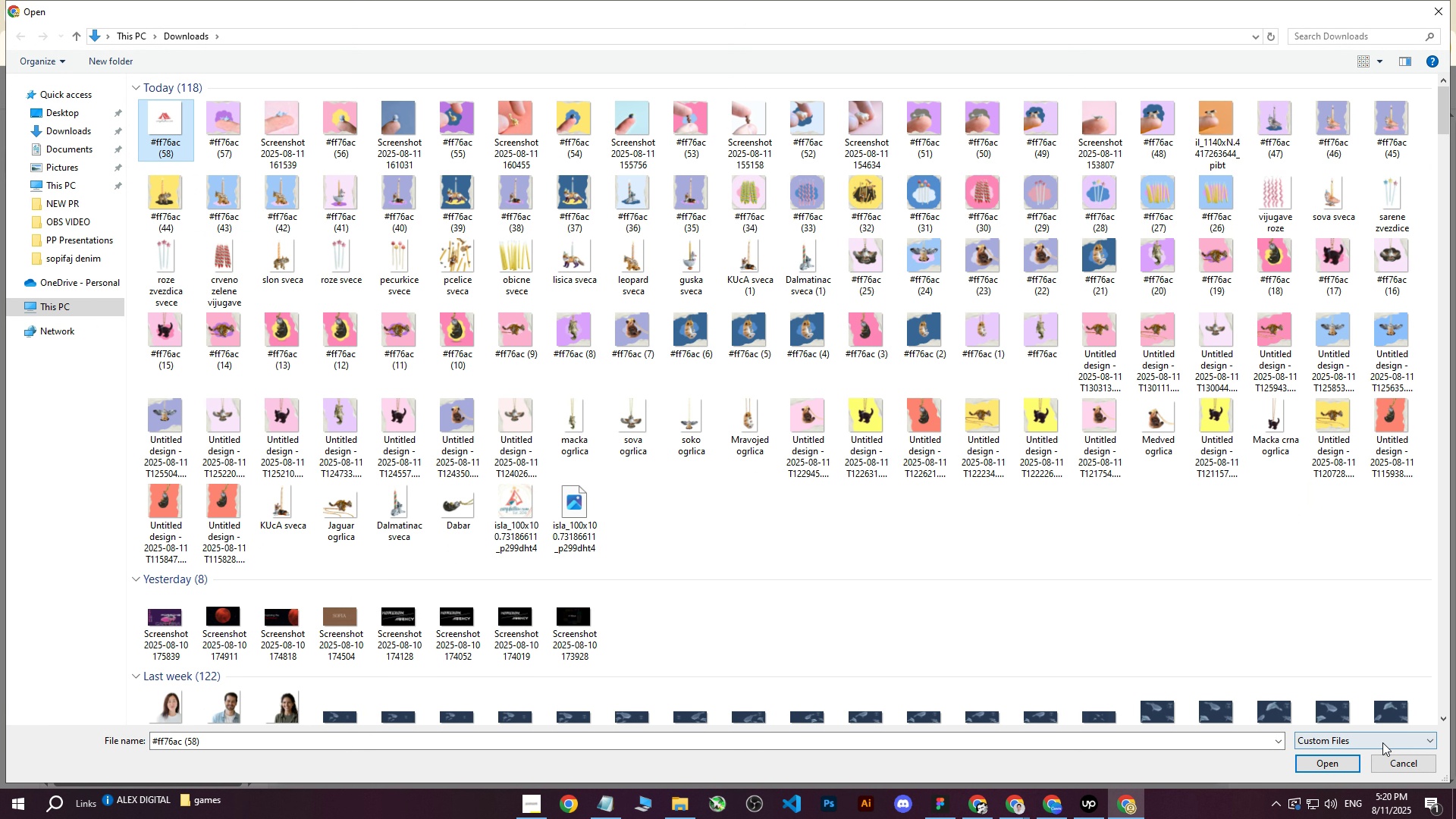 
left_click([1343, 761])
 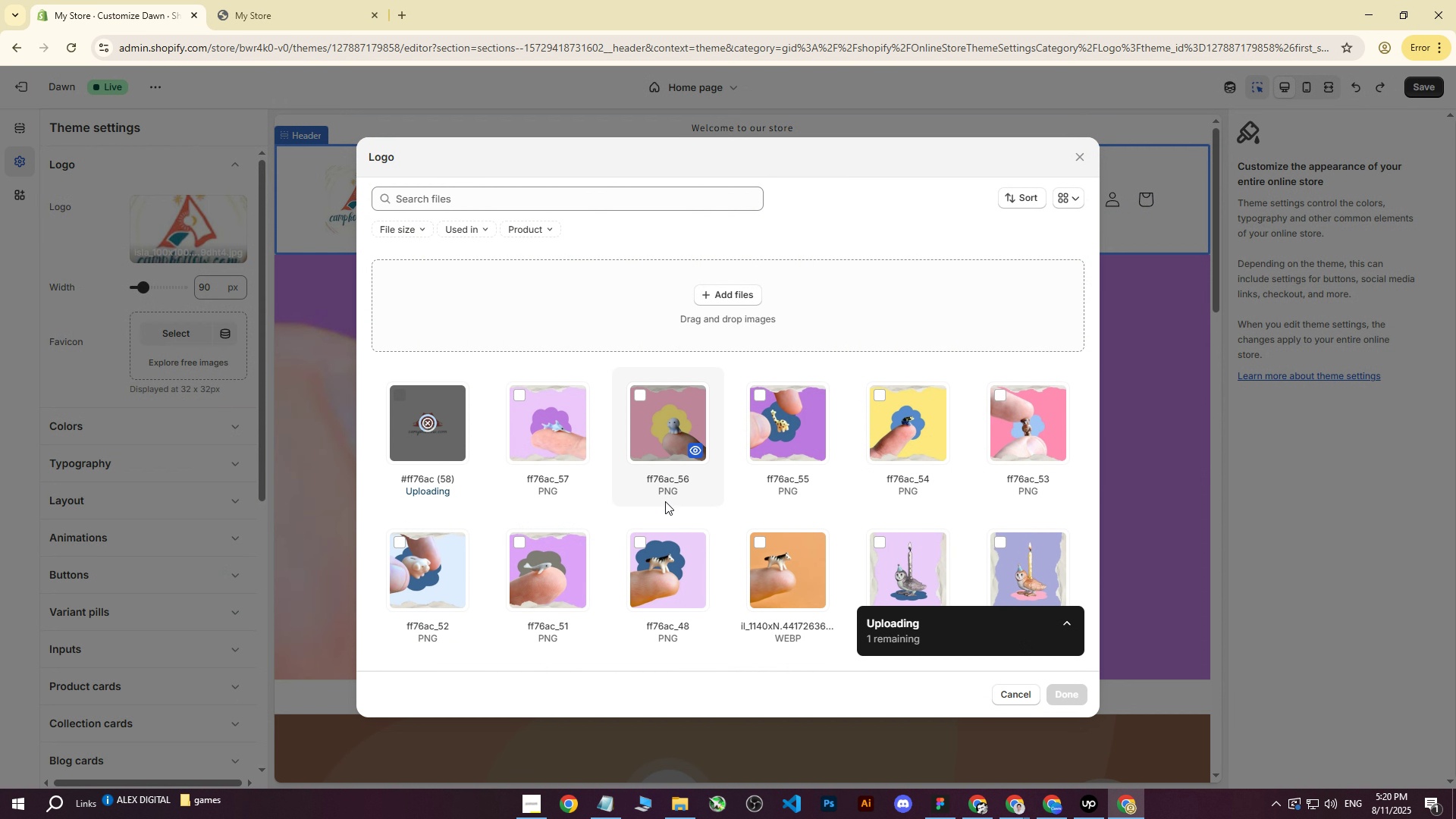 
mouse_move([669, 478])
 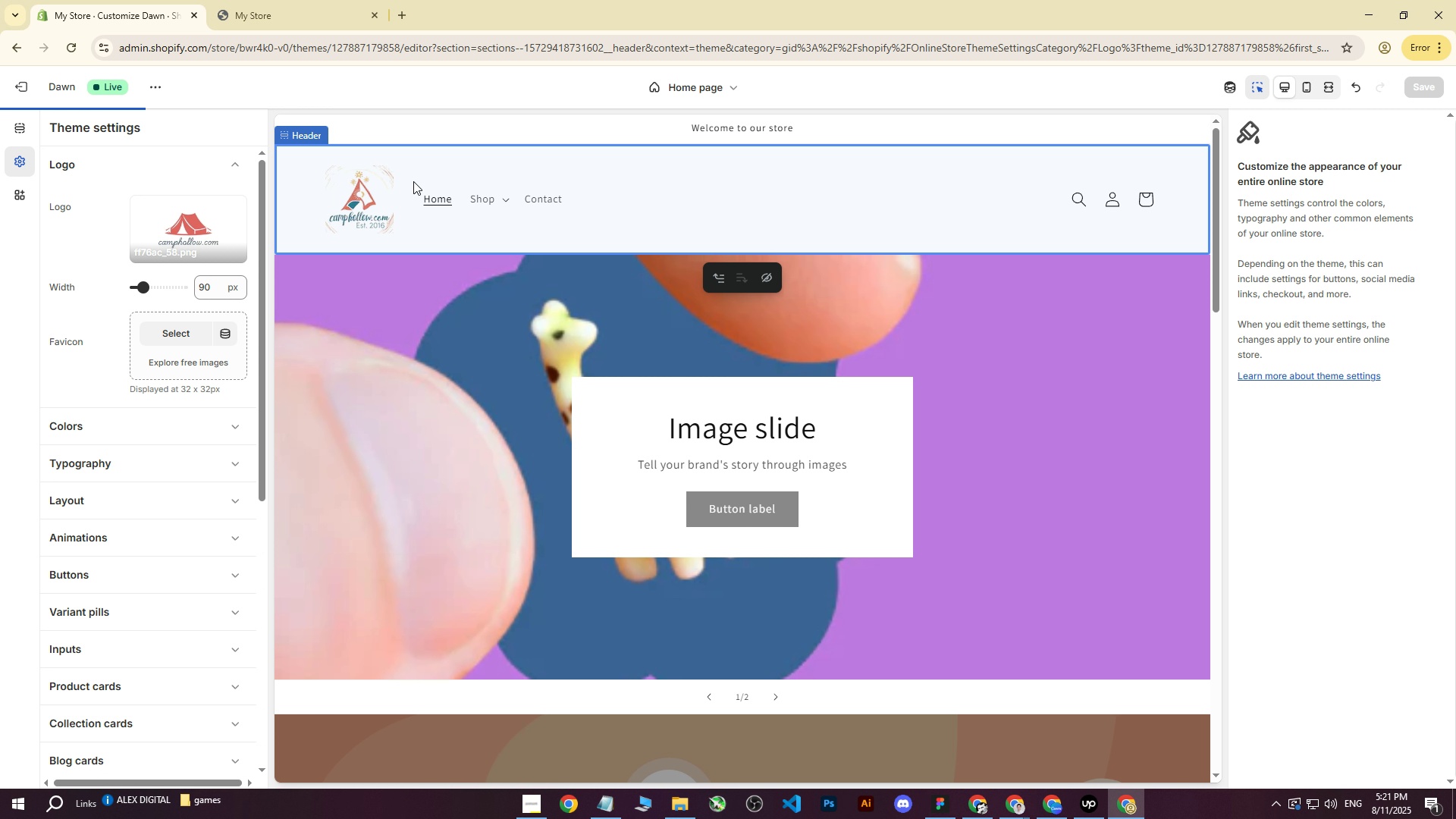 
wait(15.76)
 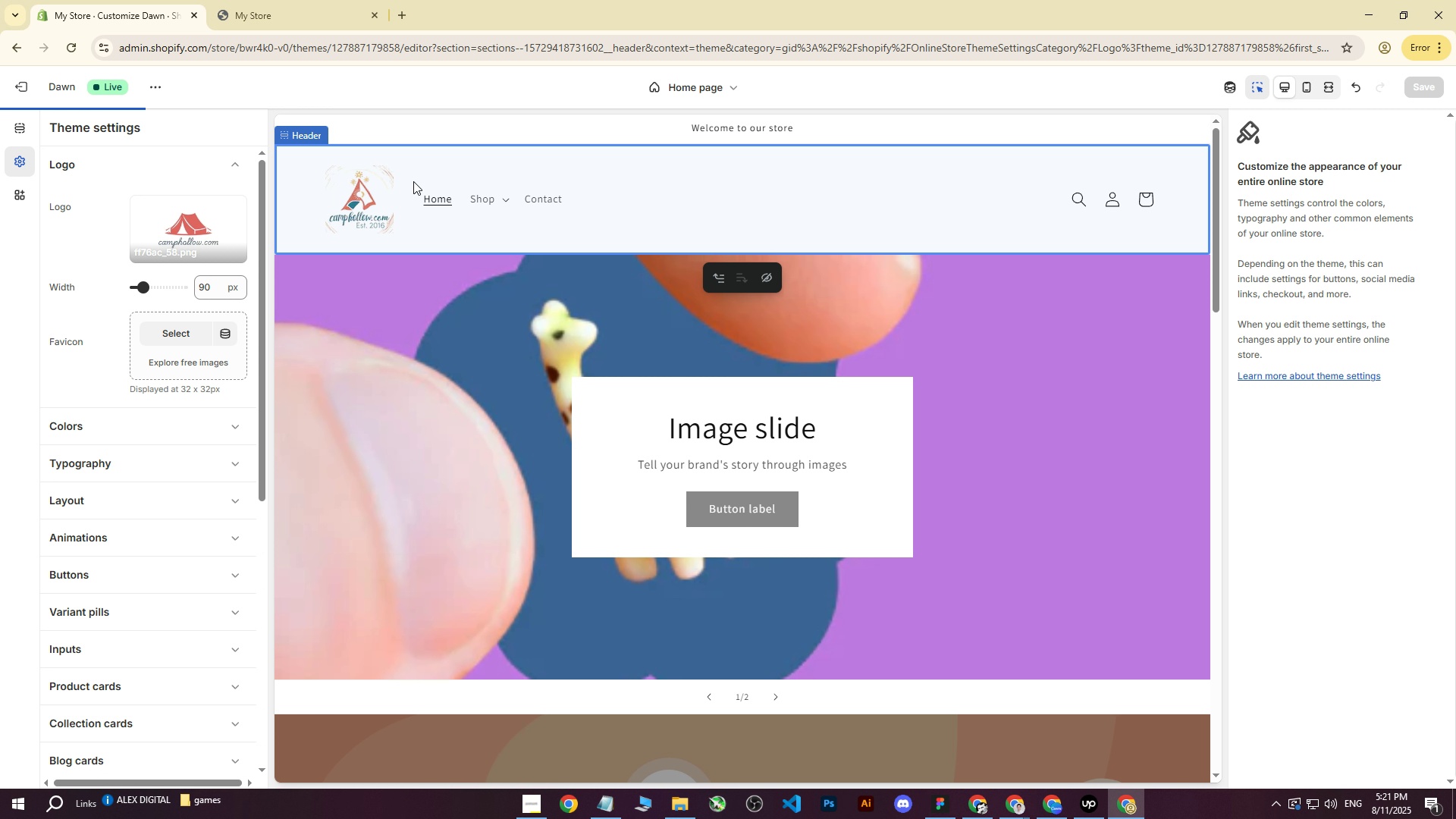 
left_click([1072, 700])
 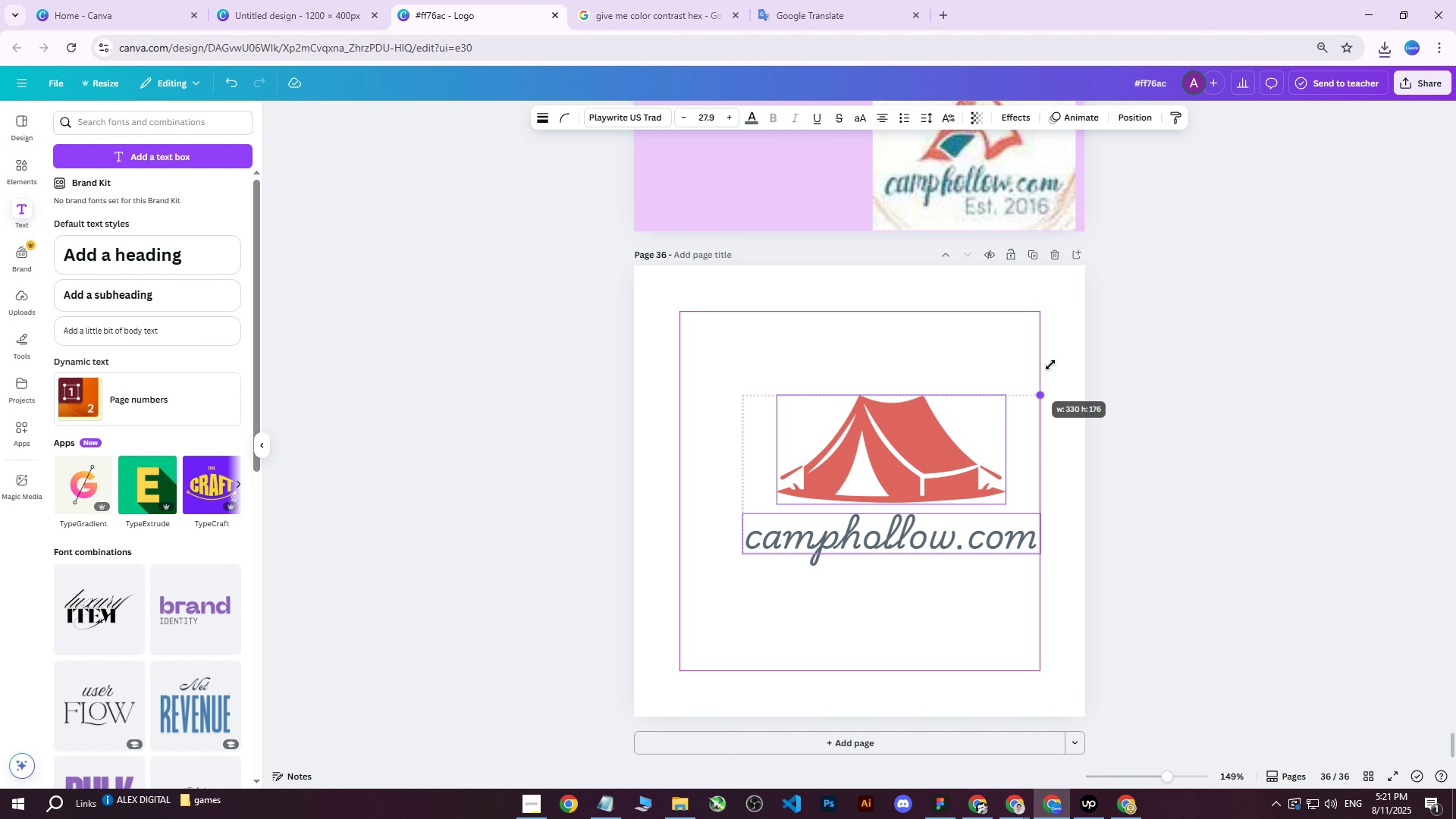 
scroll: coordinate [538, 204], scroll_direction: up, amount: 3.0
 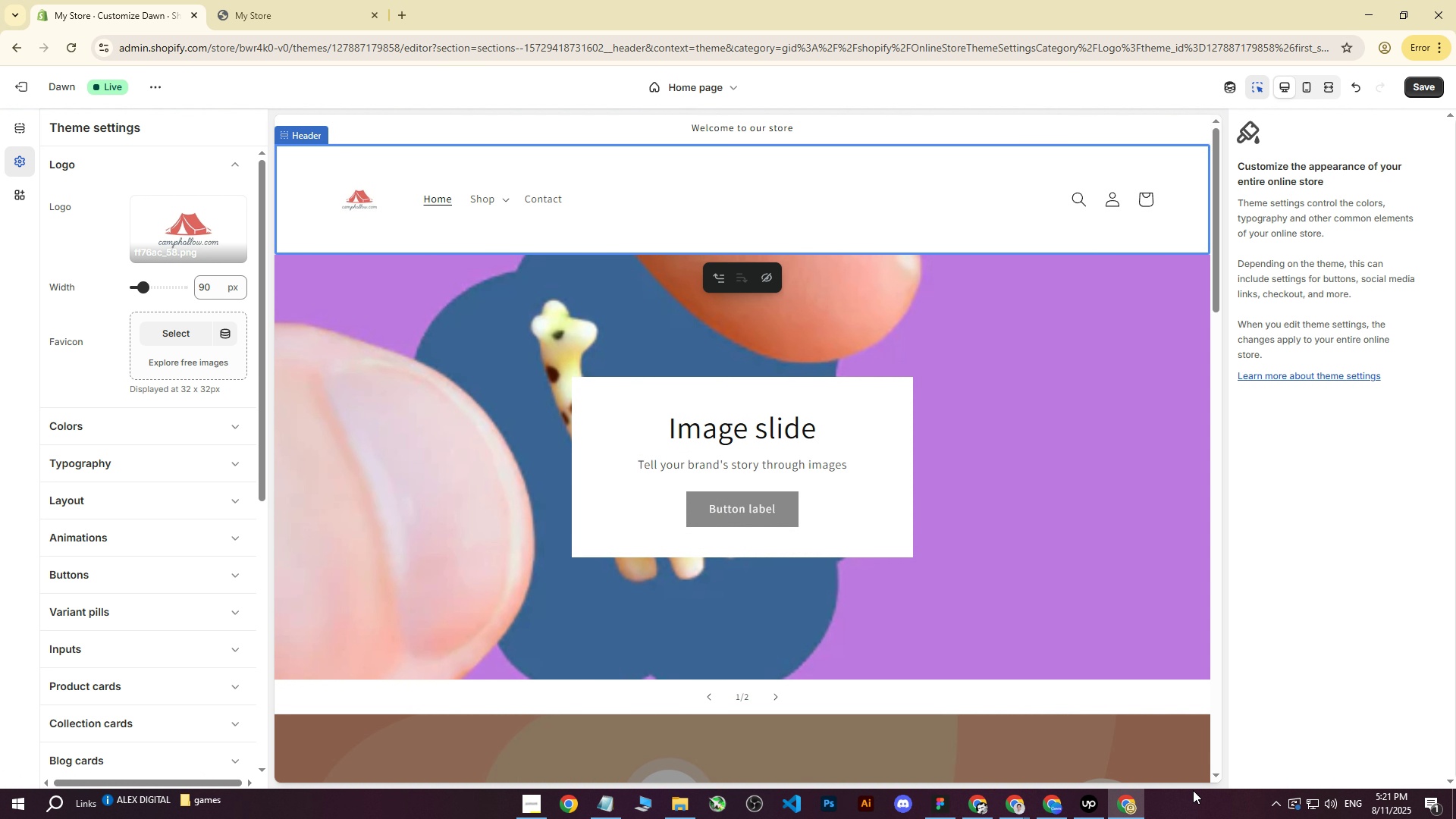 
left_click([1054, 805])
 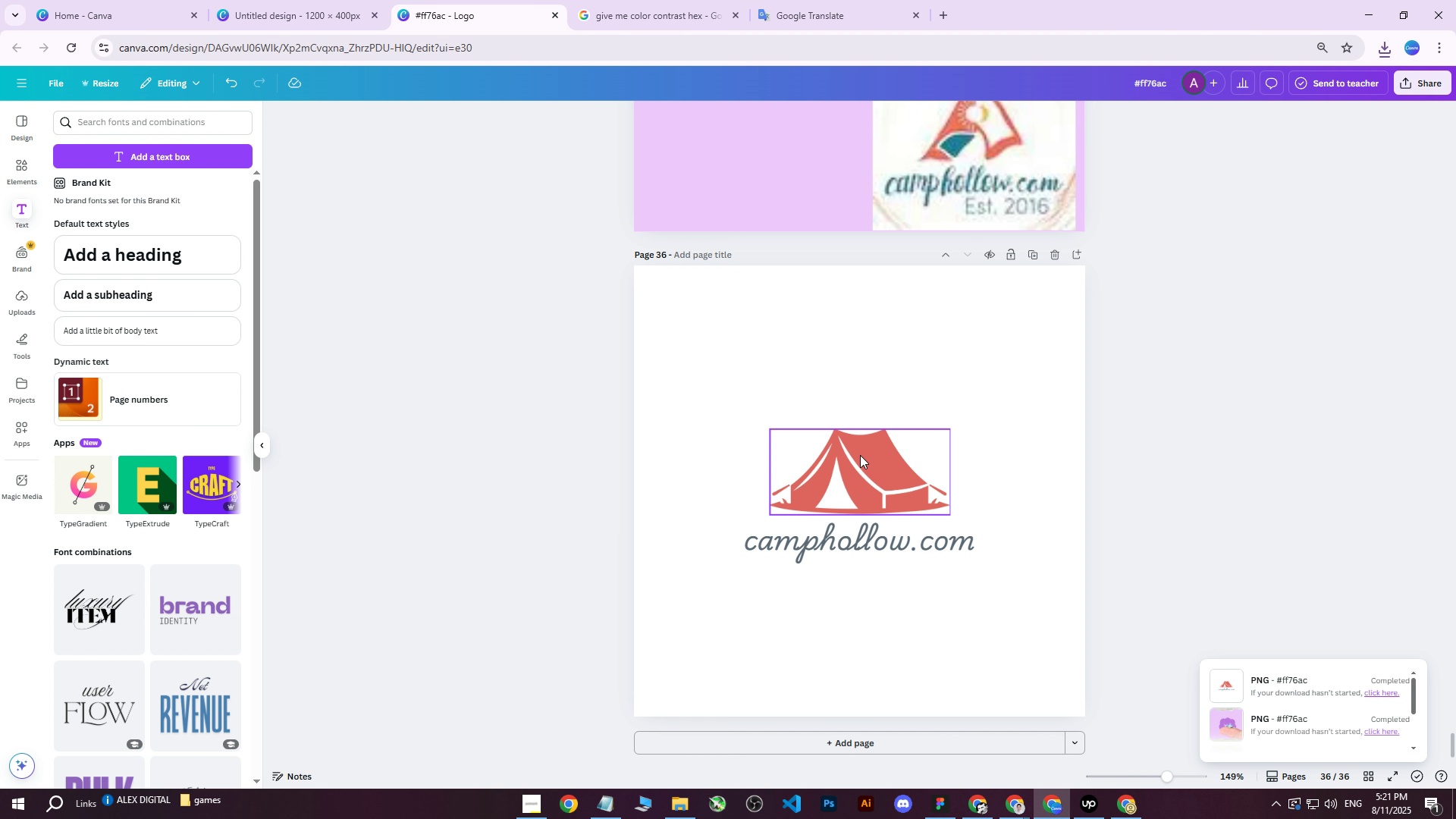 
left_click([833, 460])
 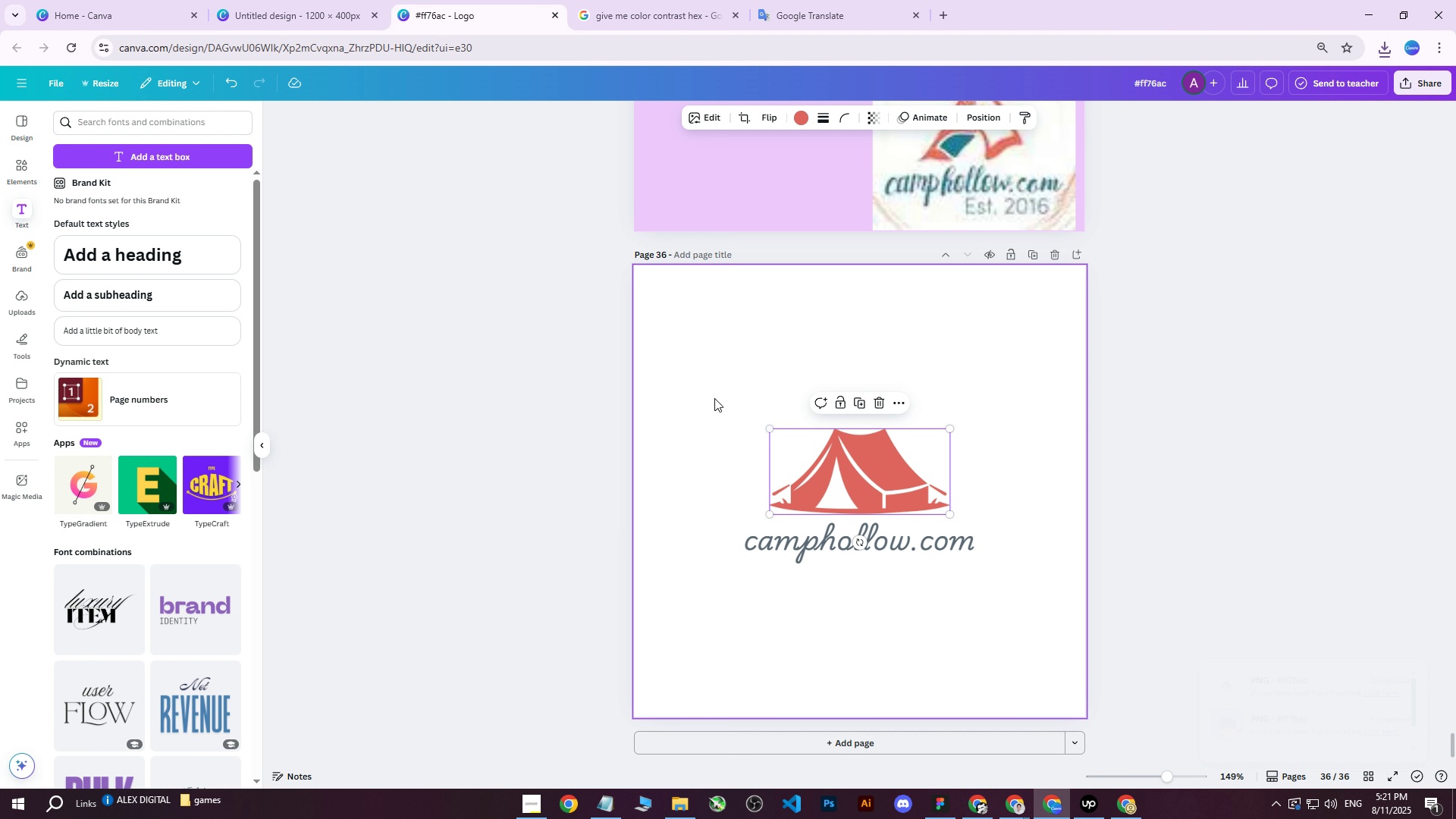 
left_click_drag(start_coordinate=[552, 337], to_coordinate=[1040, 629])
 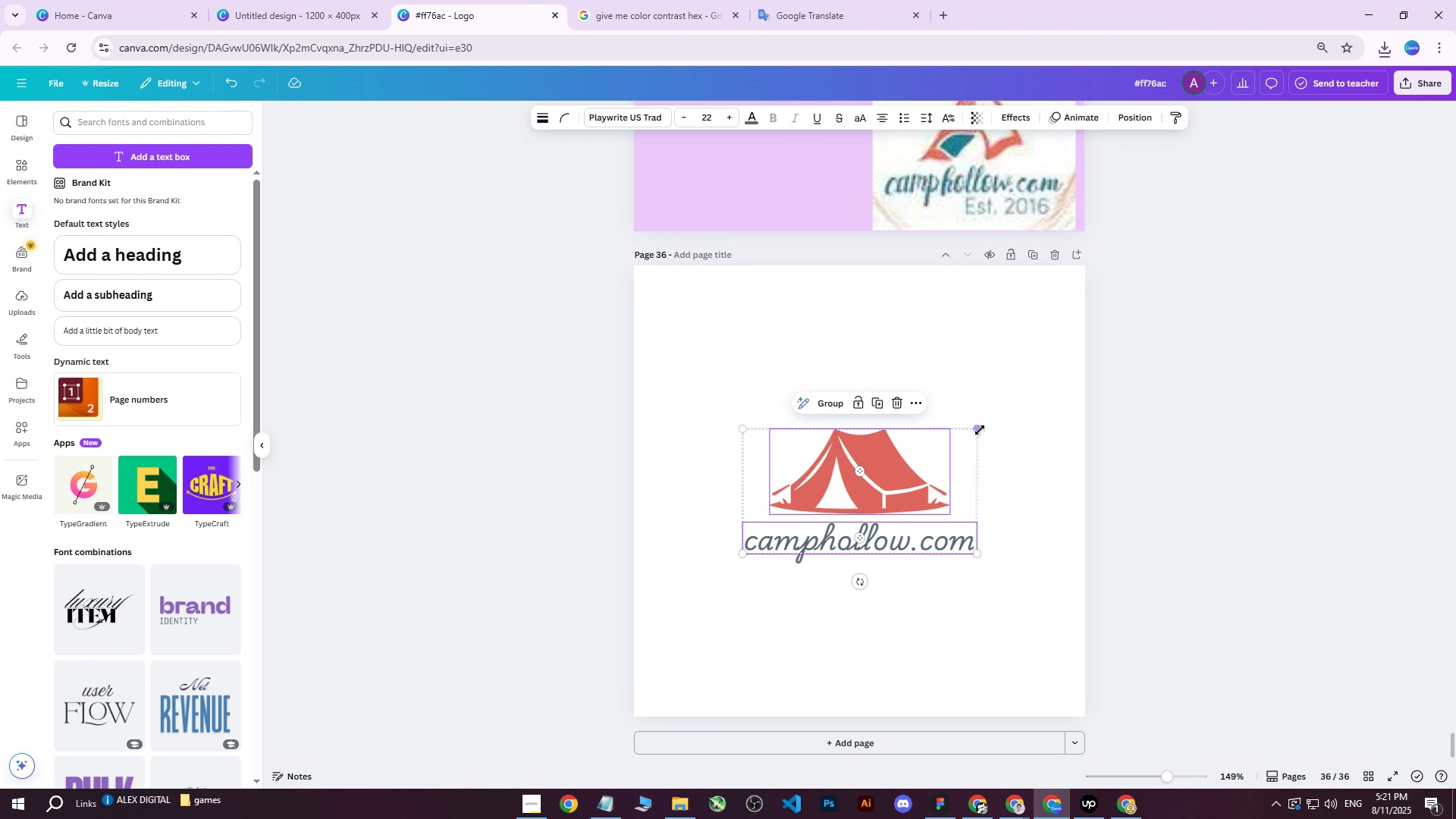 
left_click_drag(start_coordinate=[980, 429], to_coordinate=[1080, 340])
 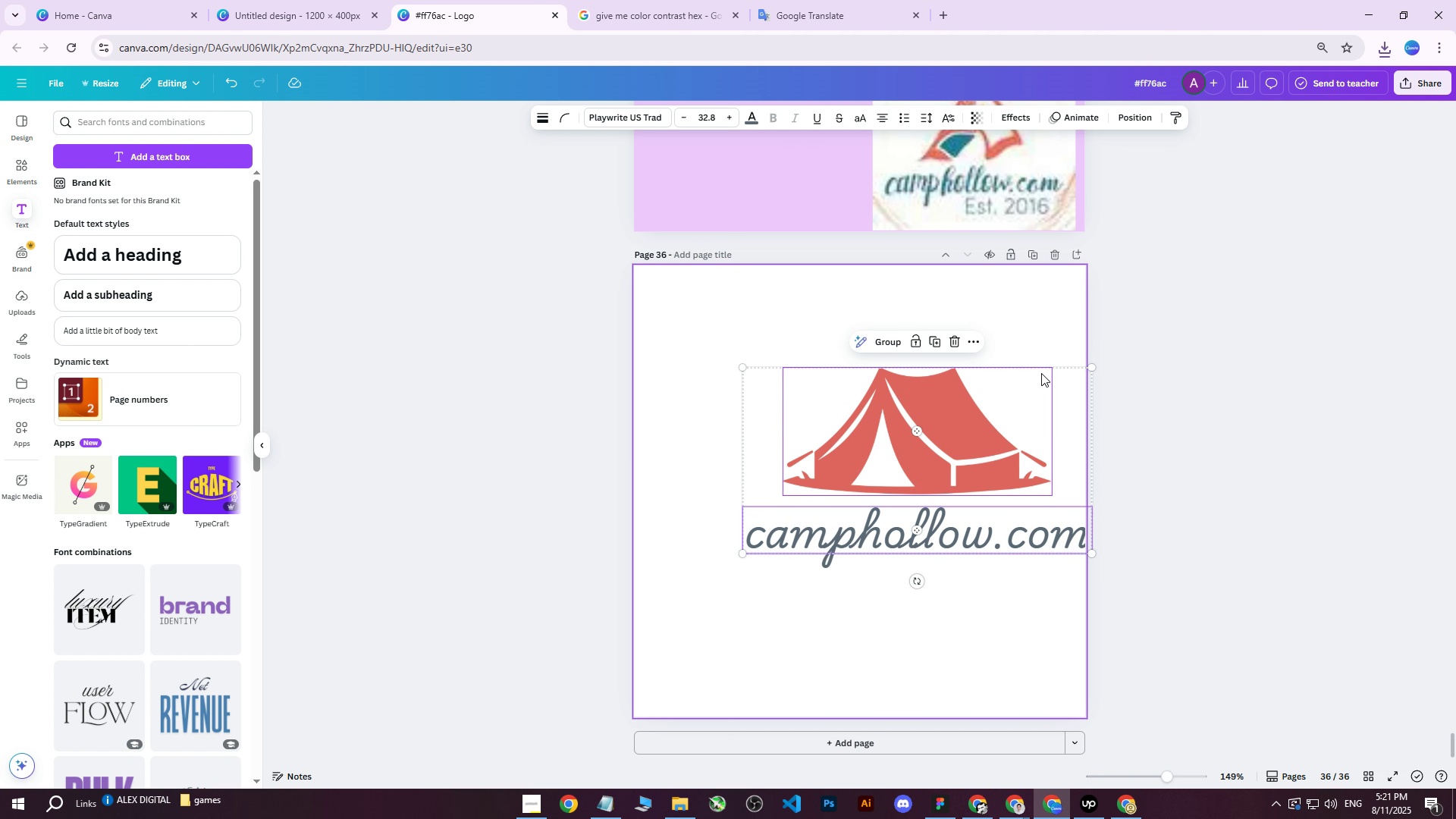 
left_click_drag(start_coordinate=[981, 425], to_coordinate=[924, 455])
 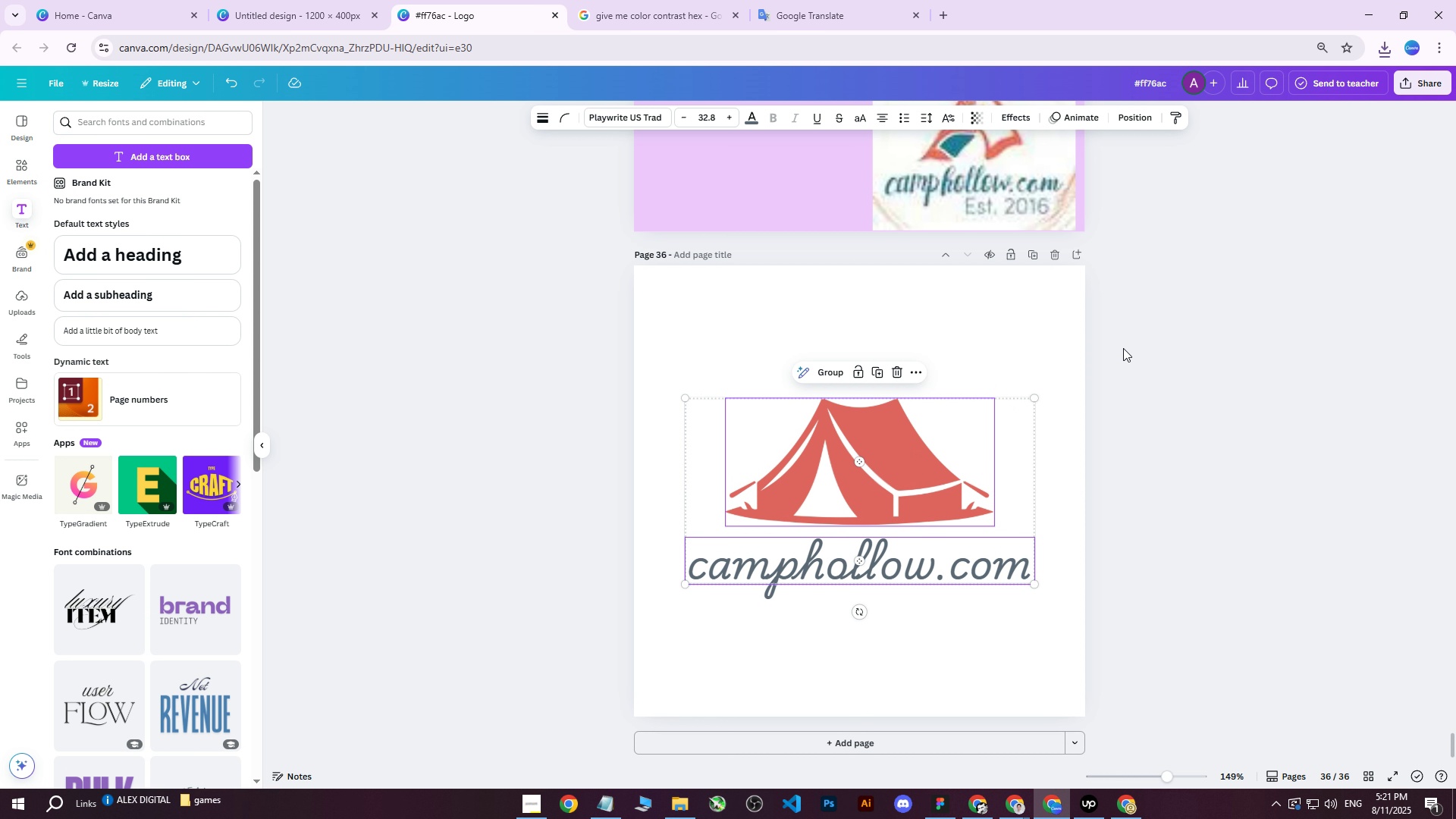 
left_click([1123, 347])
 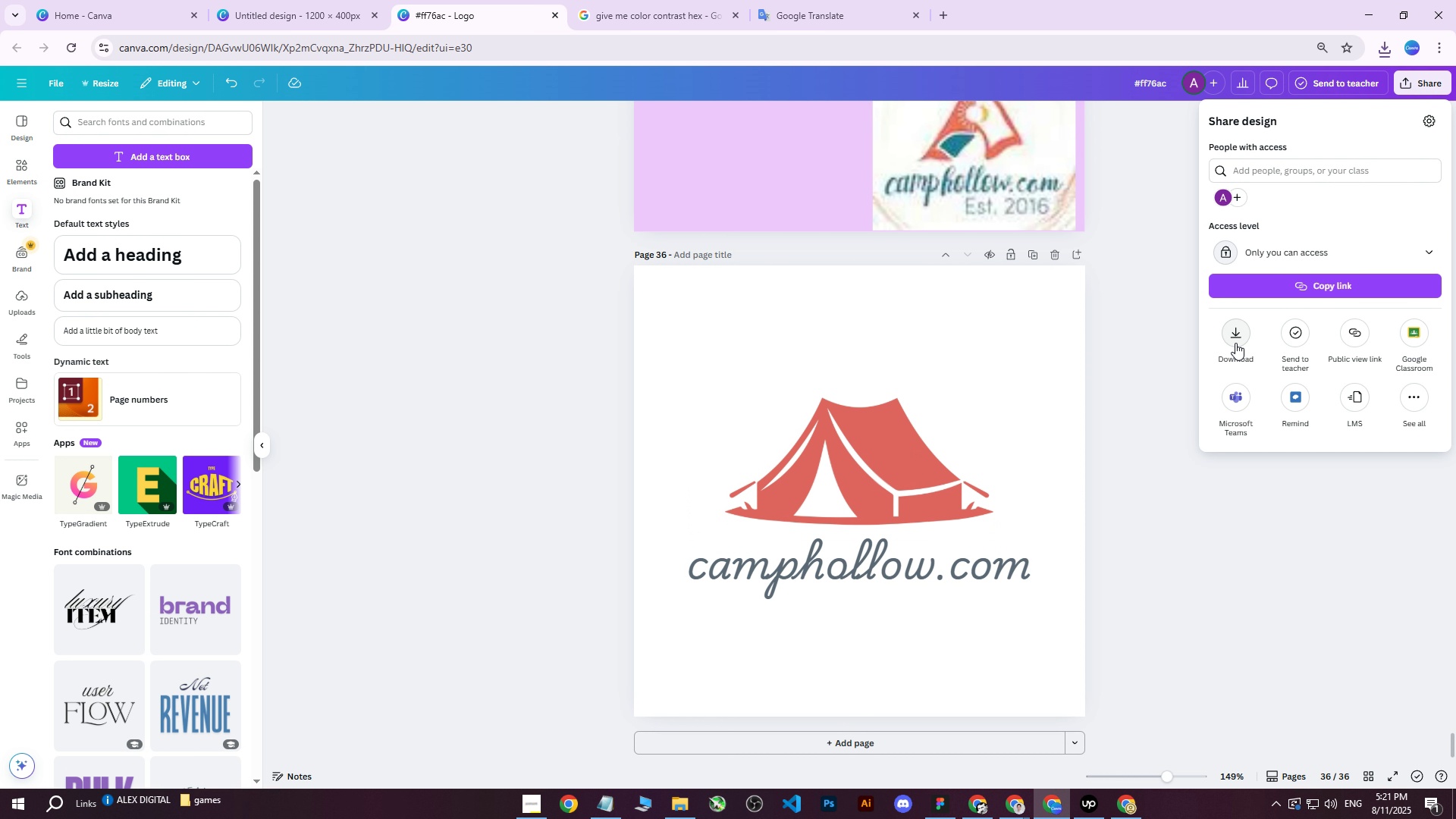 
double_click([1251, 331])
 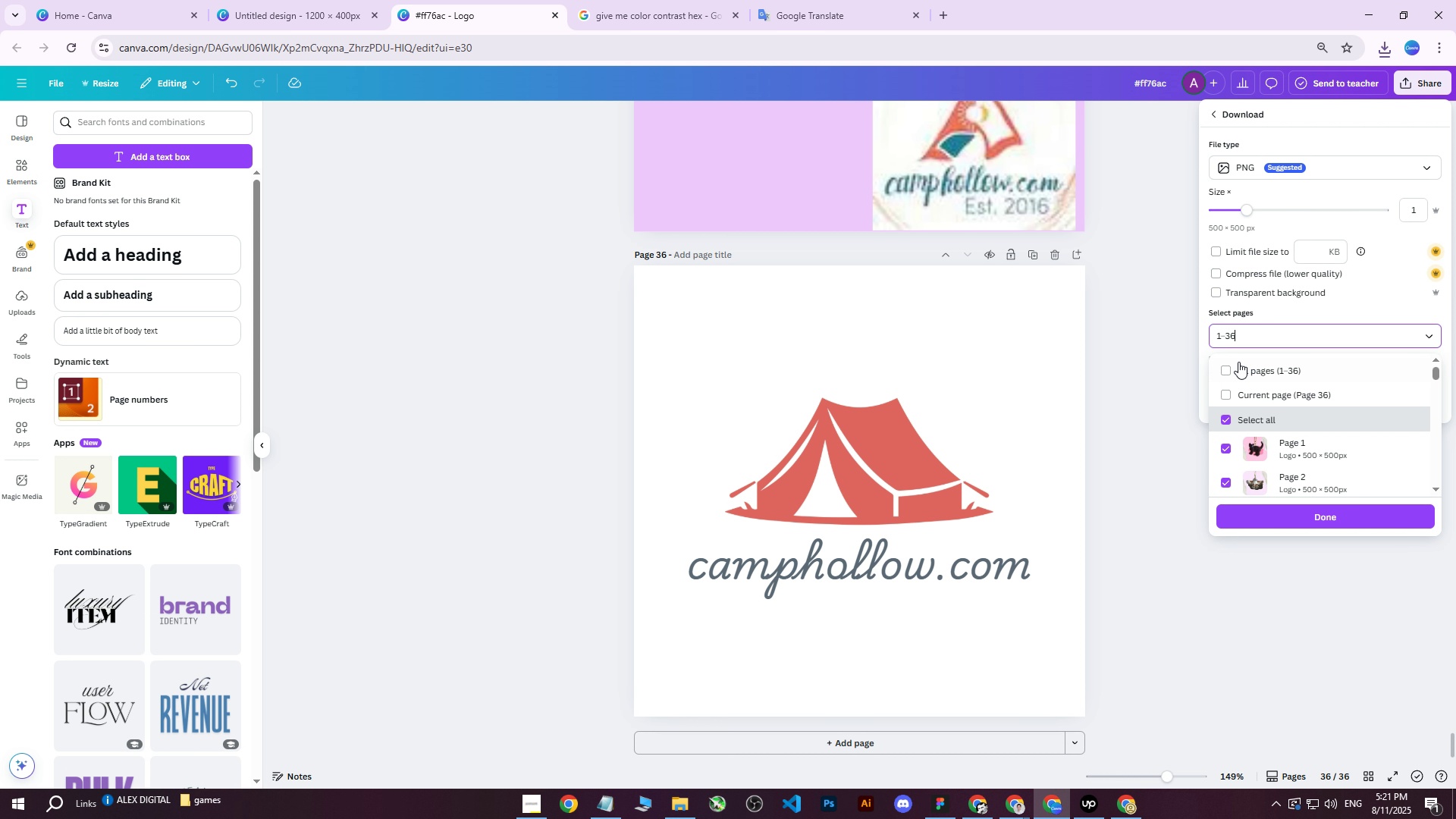 
triple_click([1238, 369])
 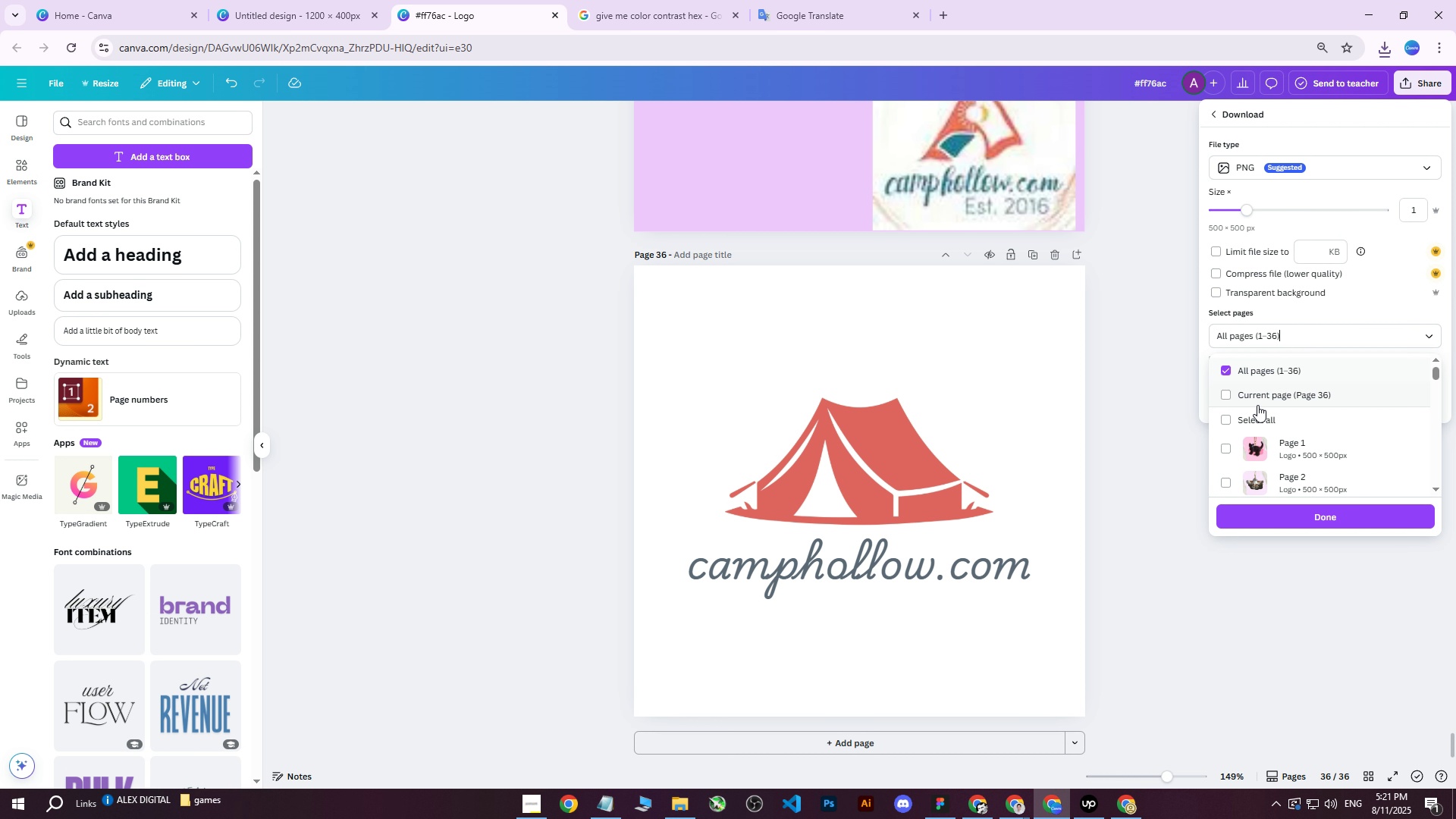 
triple_click([1257, 407])
 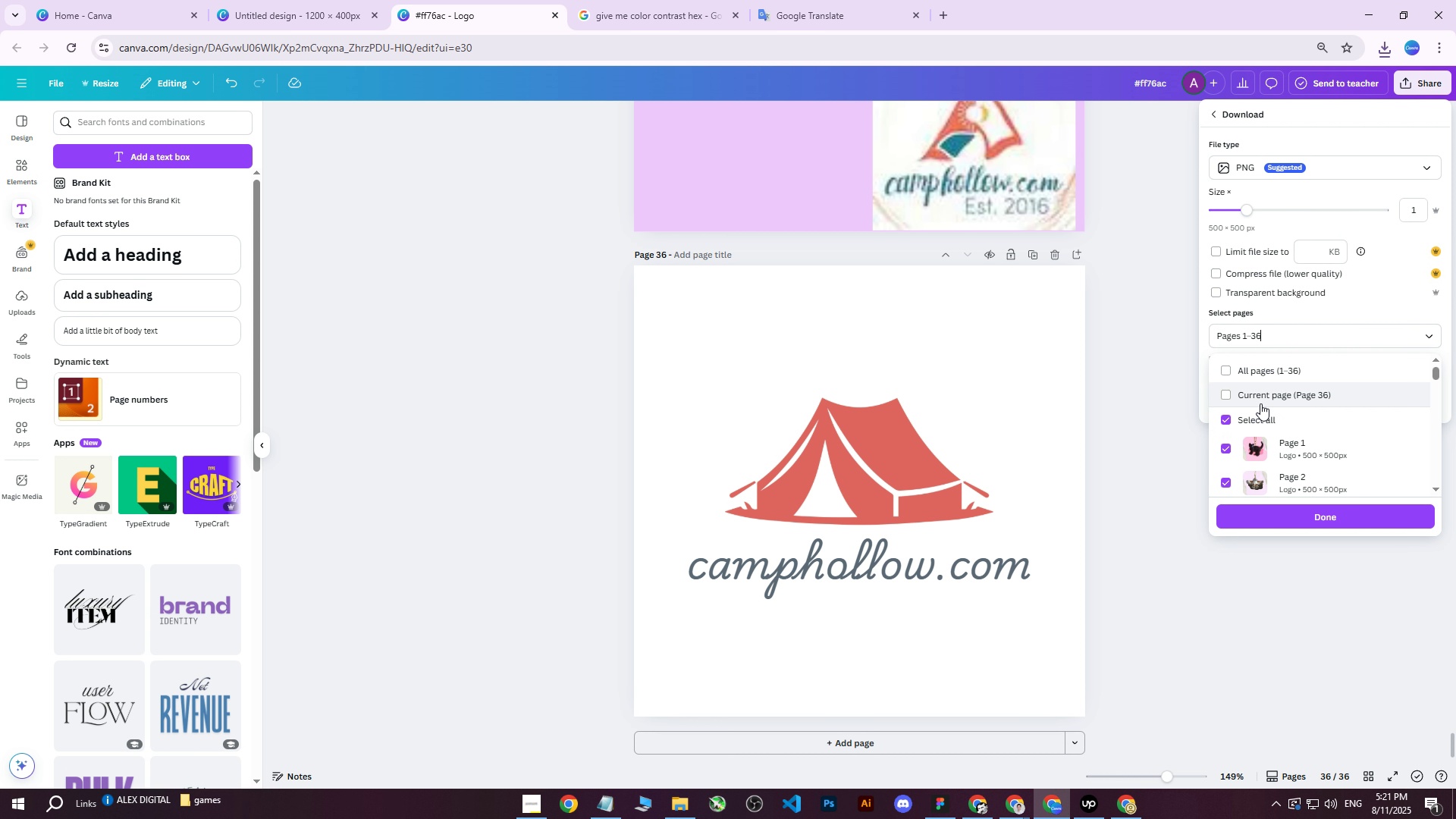 
triple_click([1260, 402])
 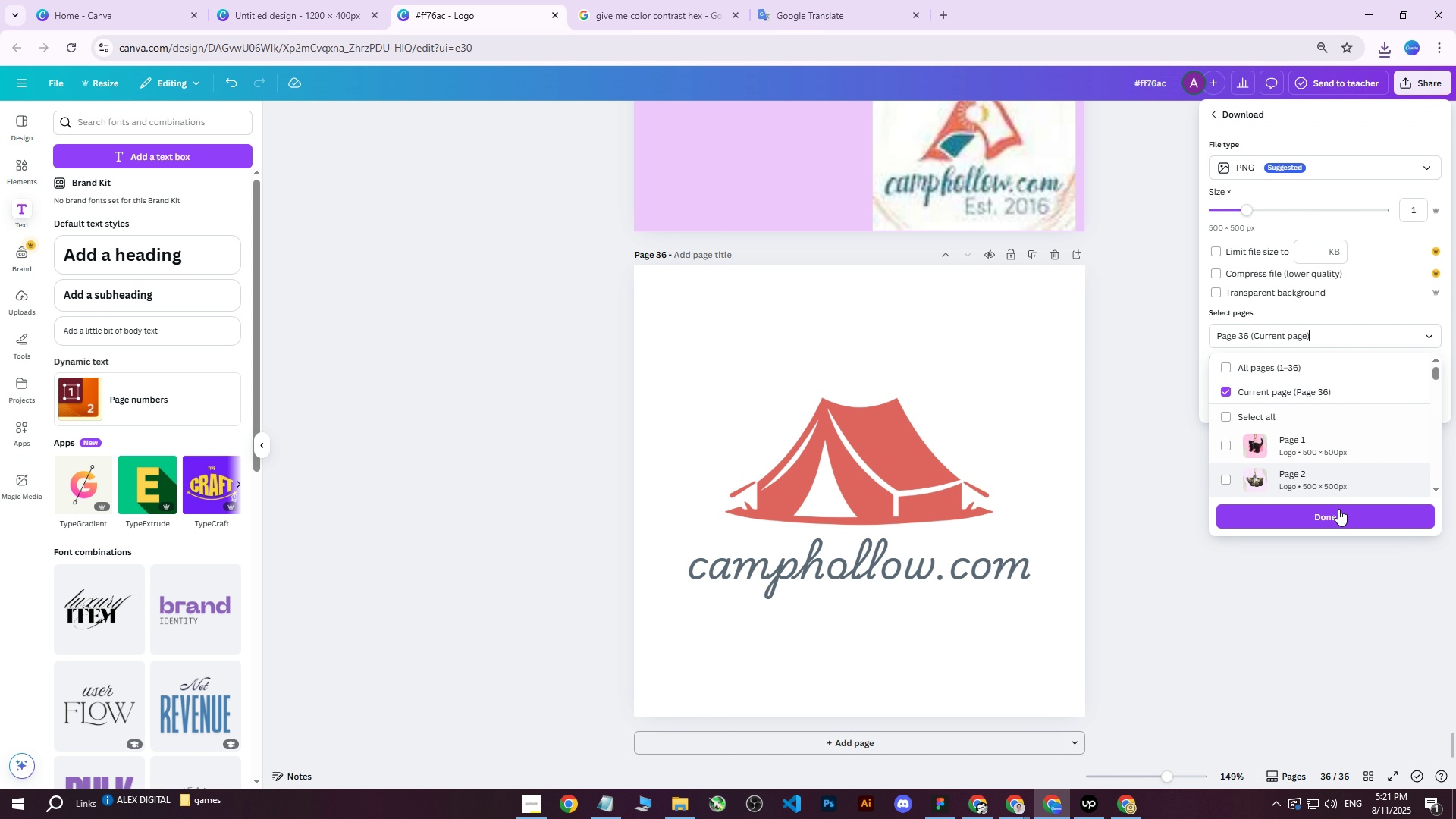 
left_click([1338, 509])
 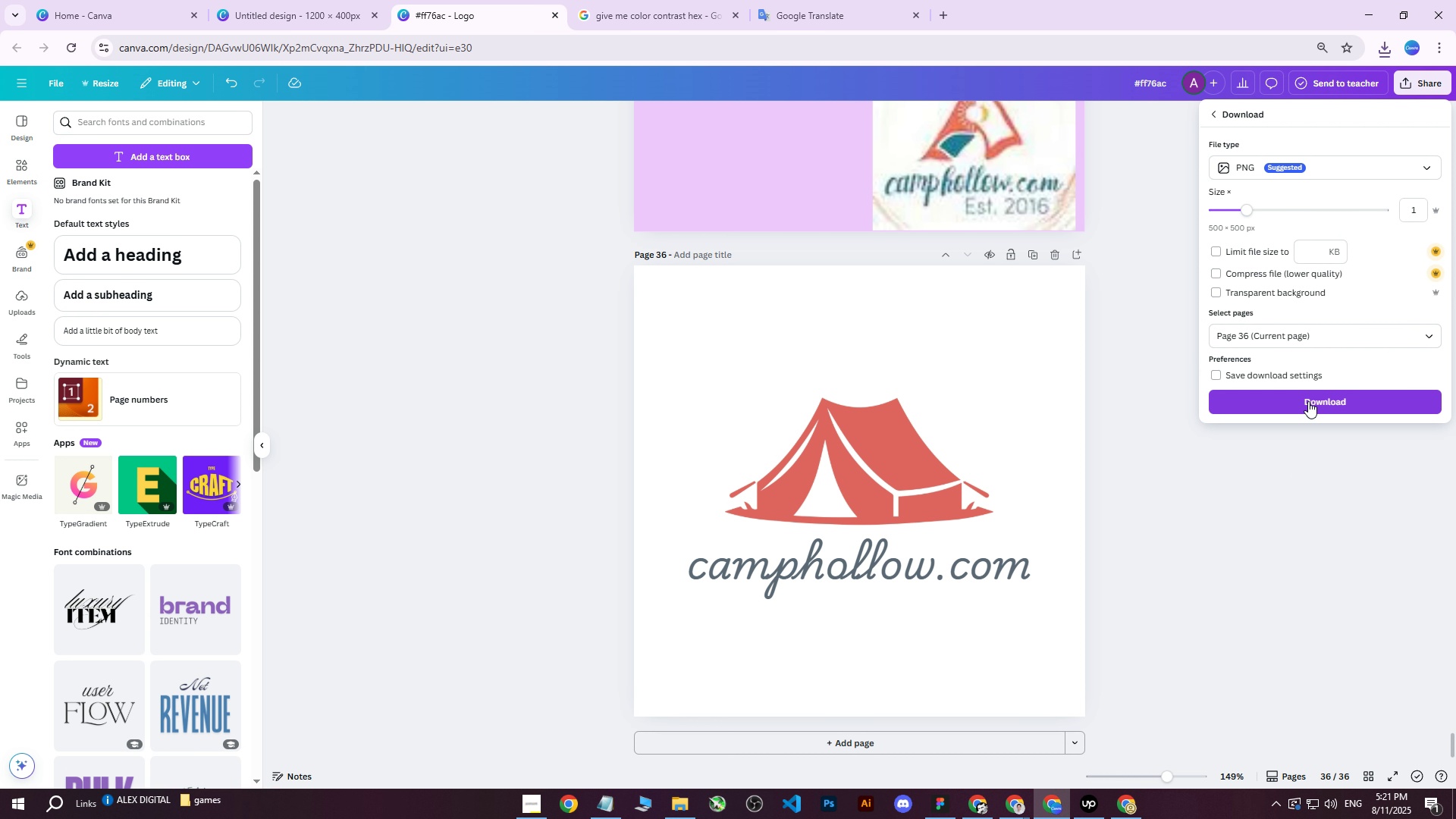 
left_click([1308, 399])
 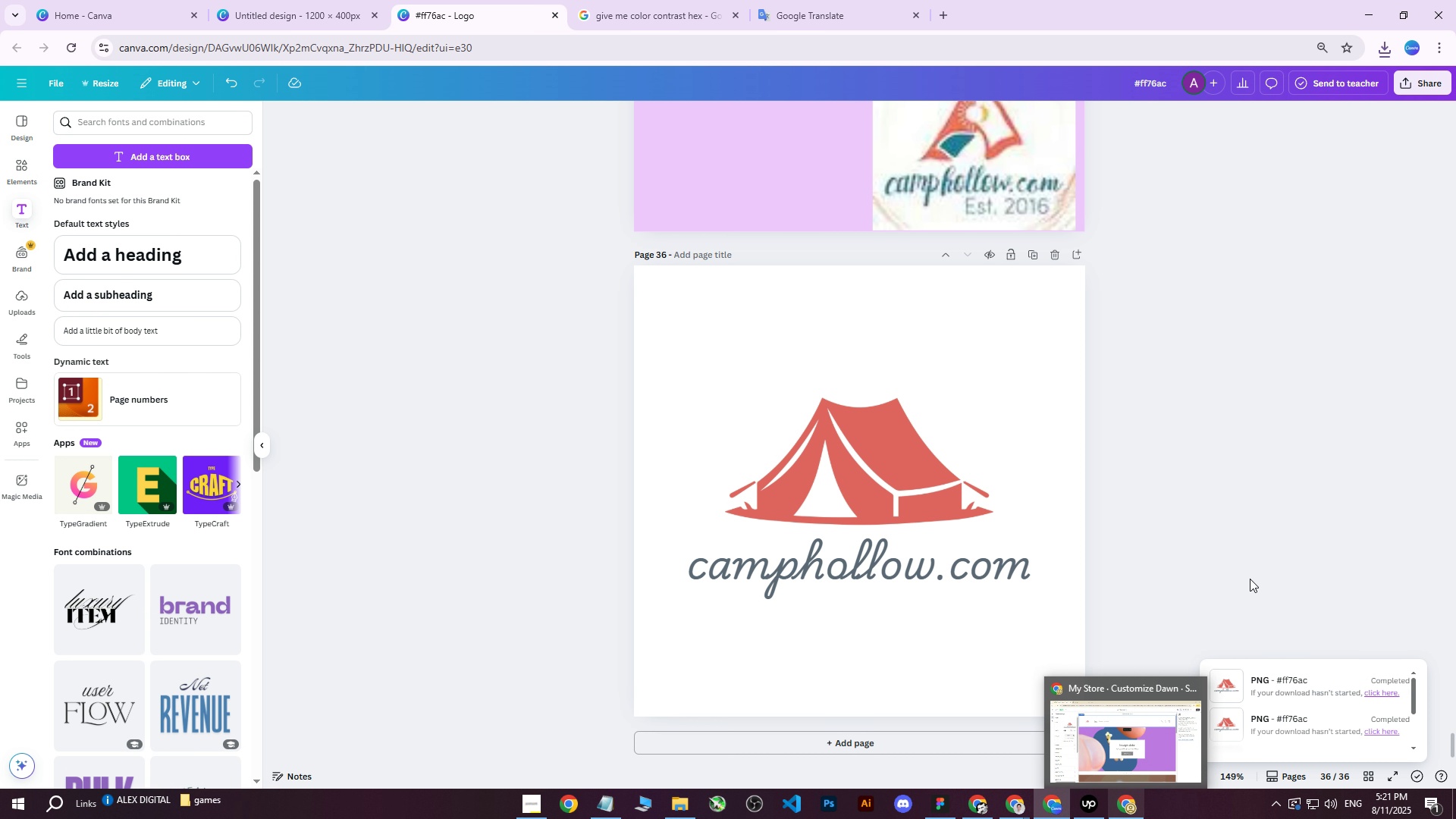 
left_click([1227, 543])
 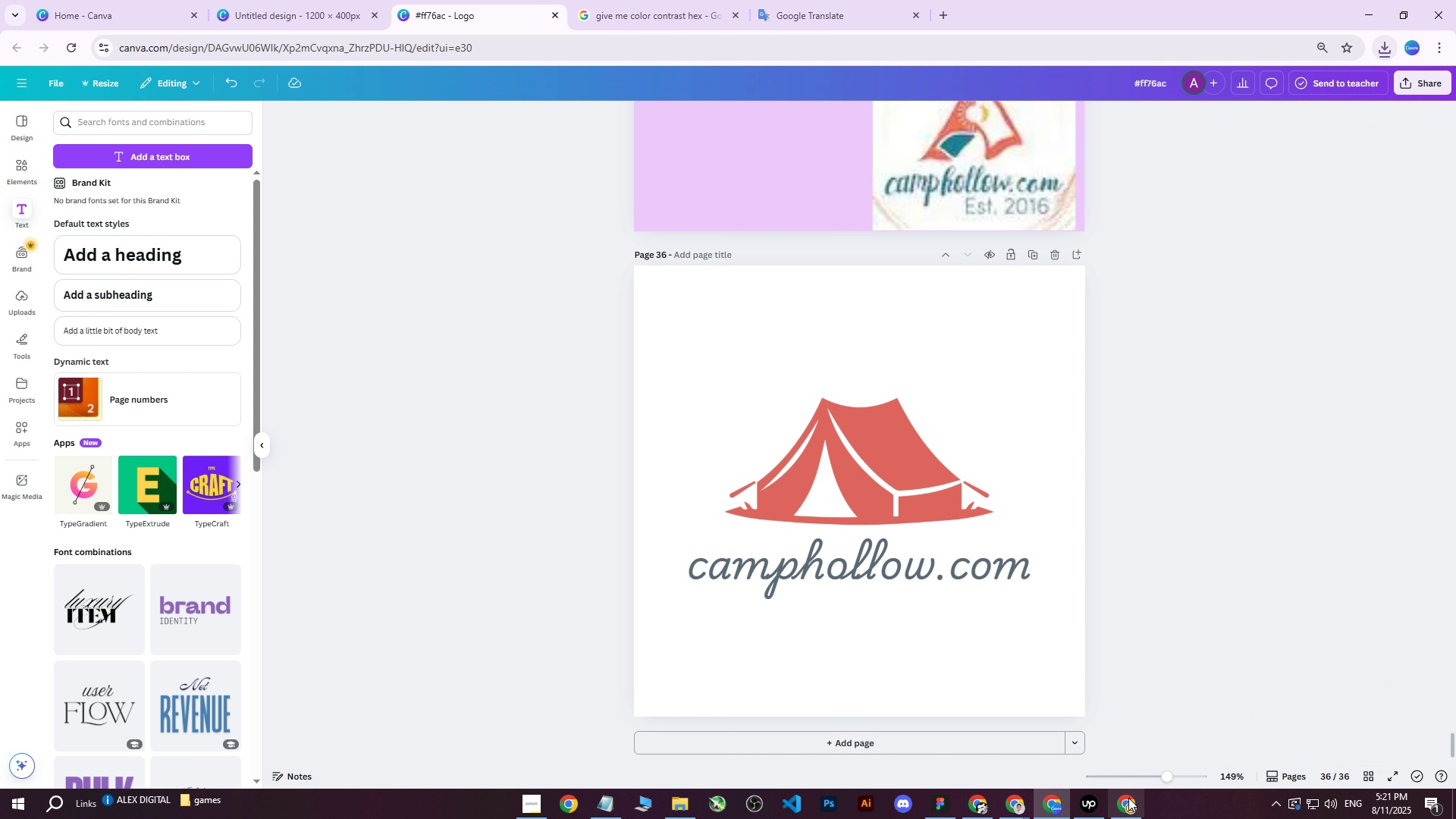 
left_click([1124, 809])
 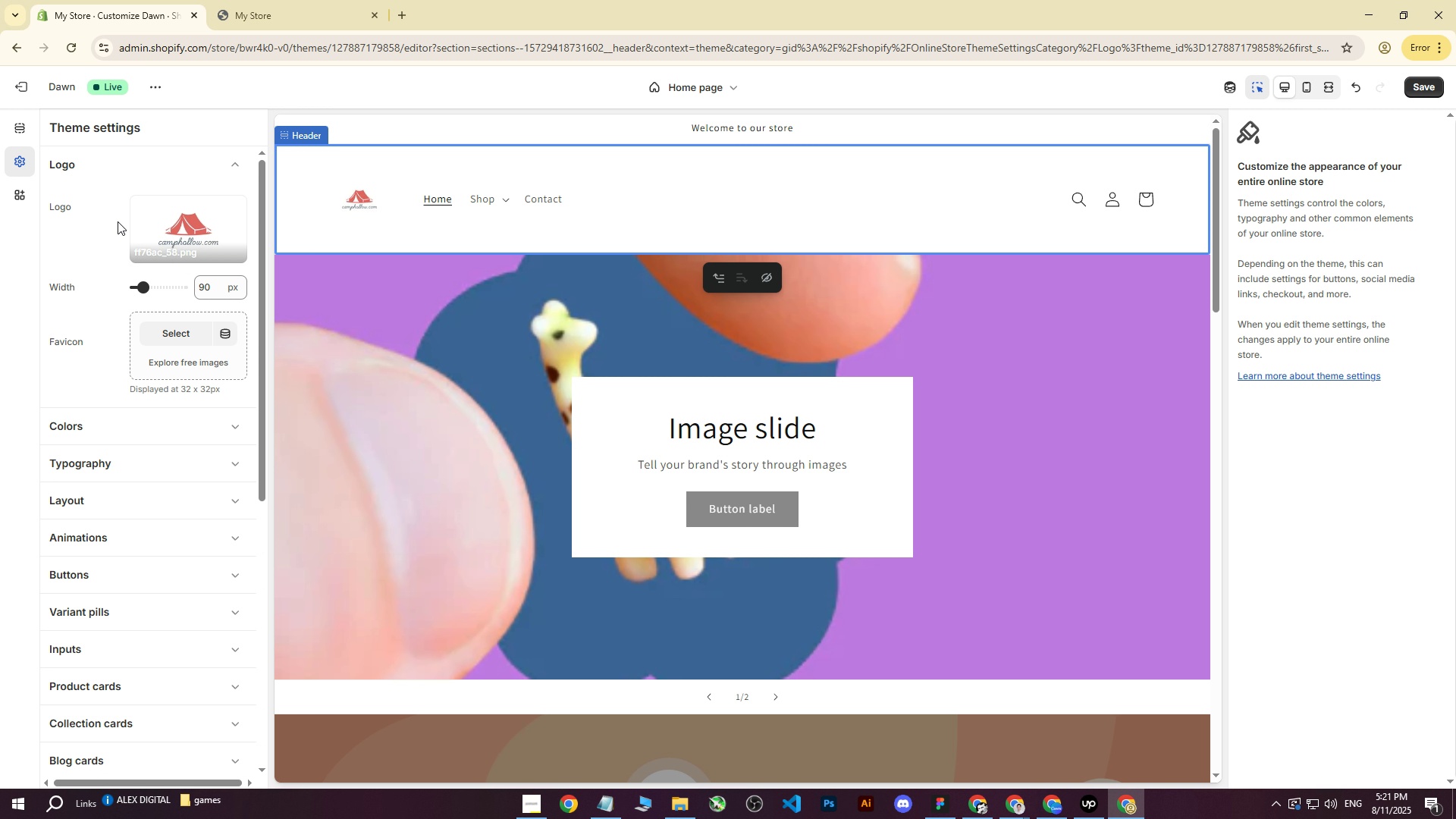 
left_click([198, 220])
 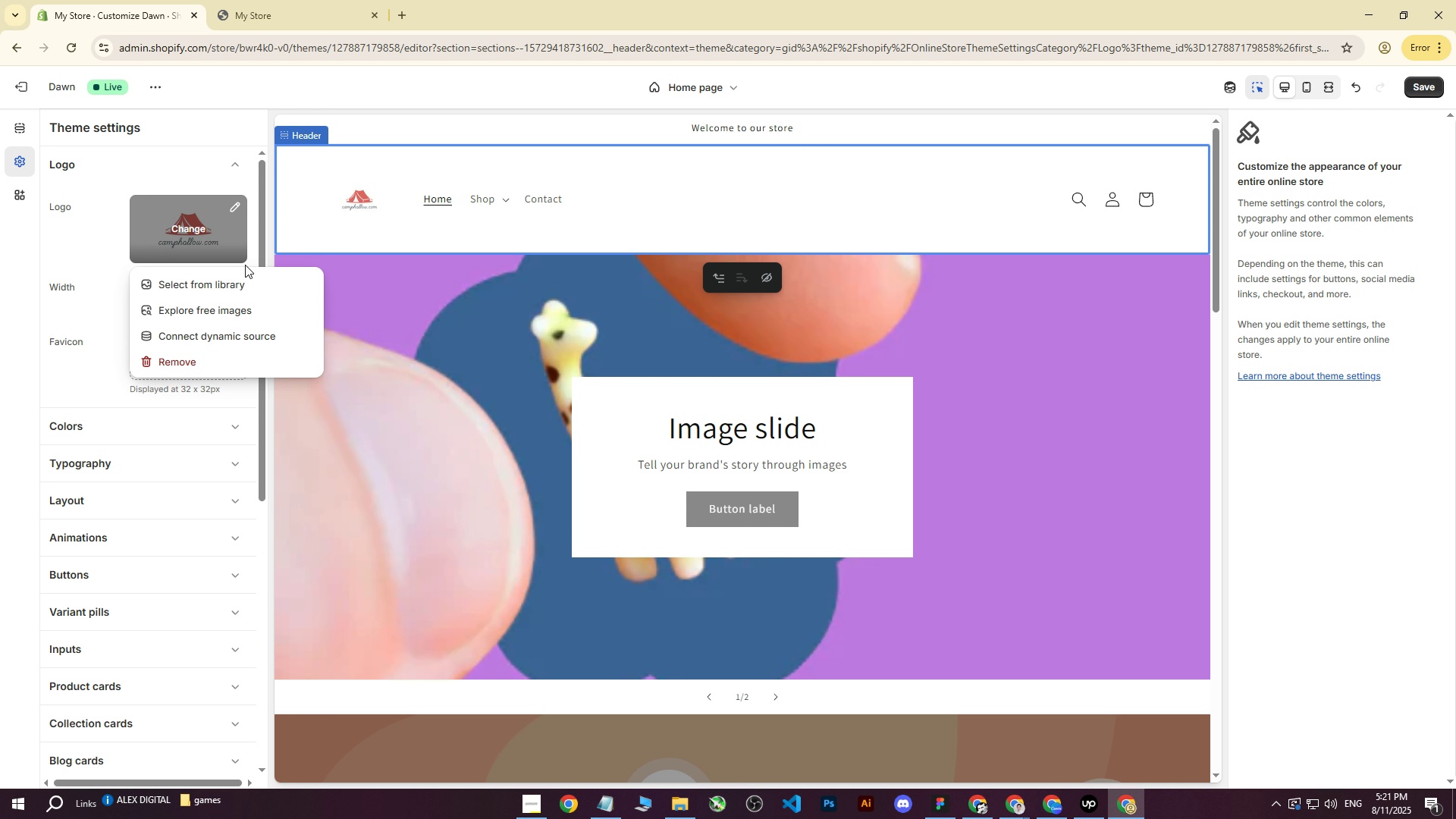 
left_click([212, 287])
 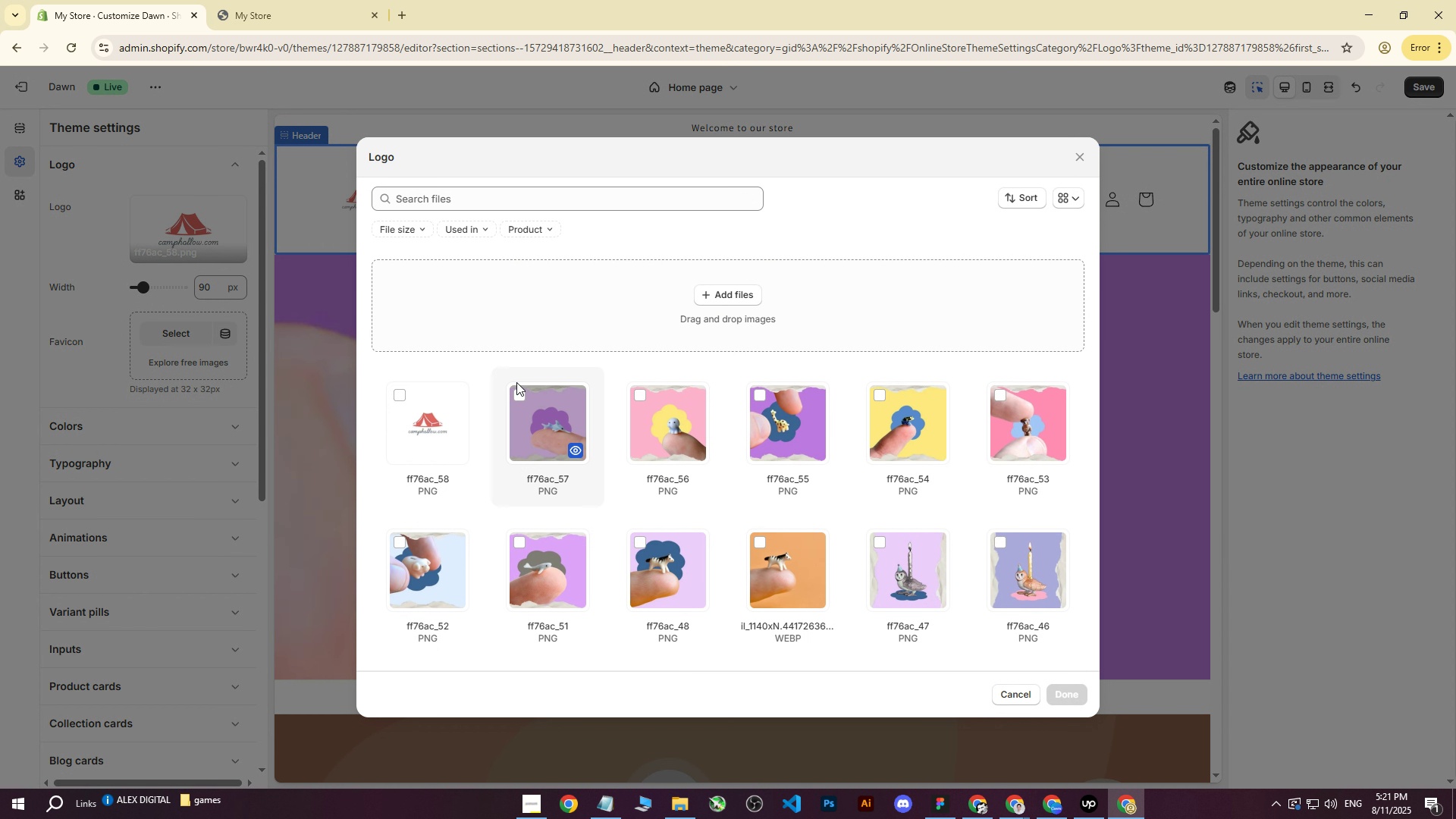 
left_click([441, 424])
 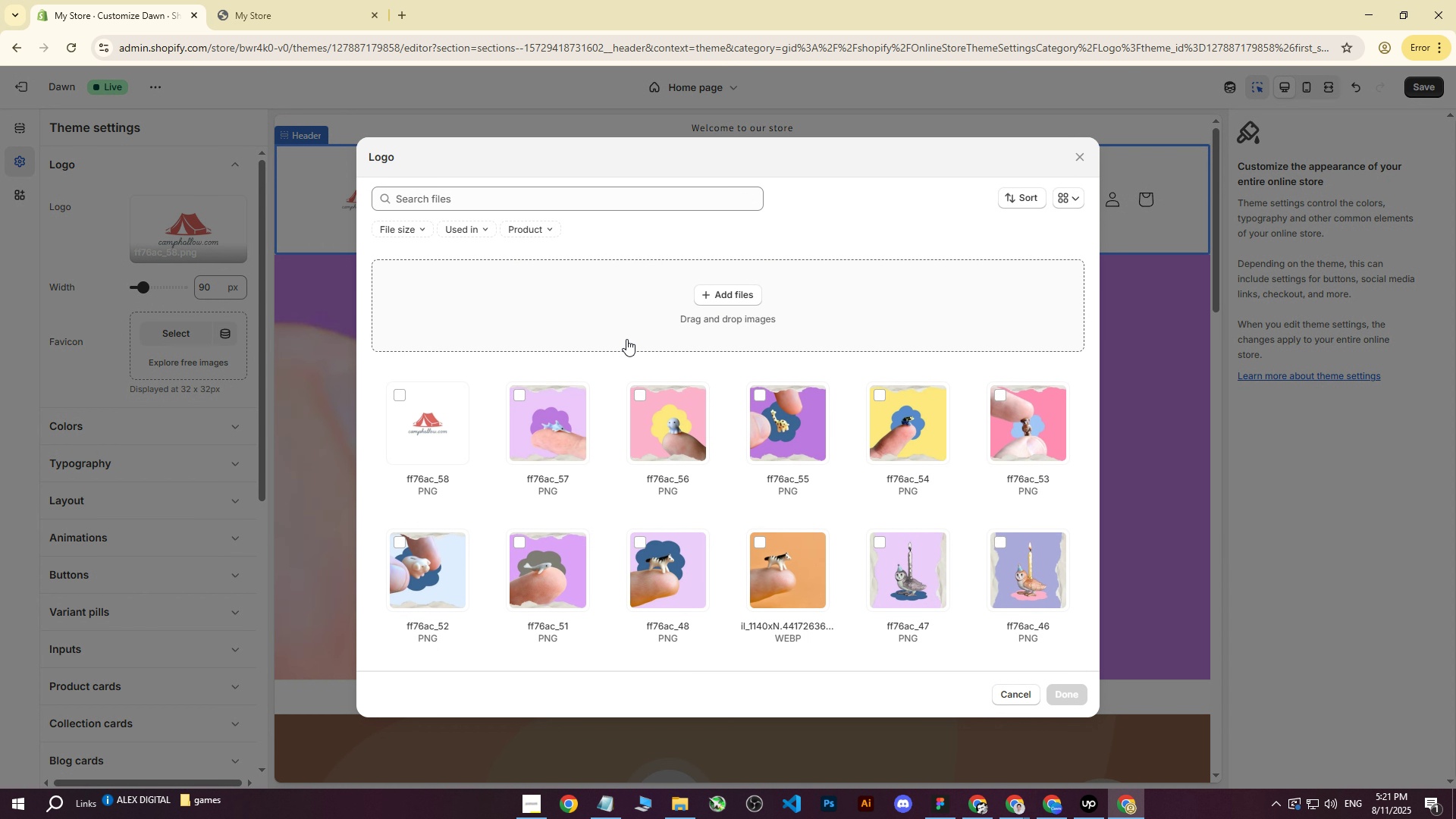 
double_click([741, 298])
 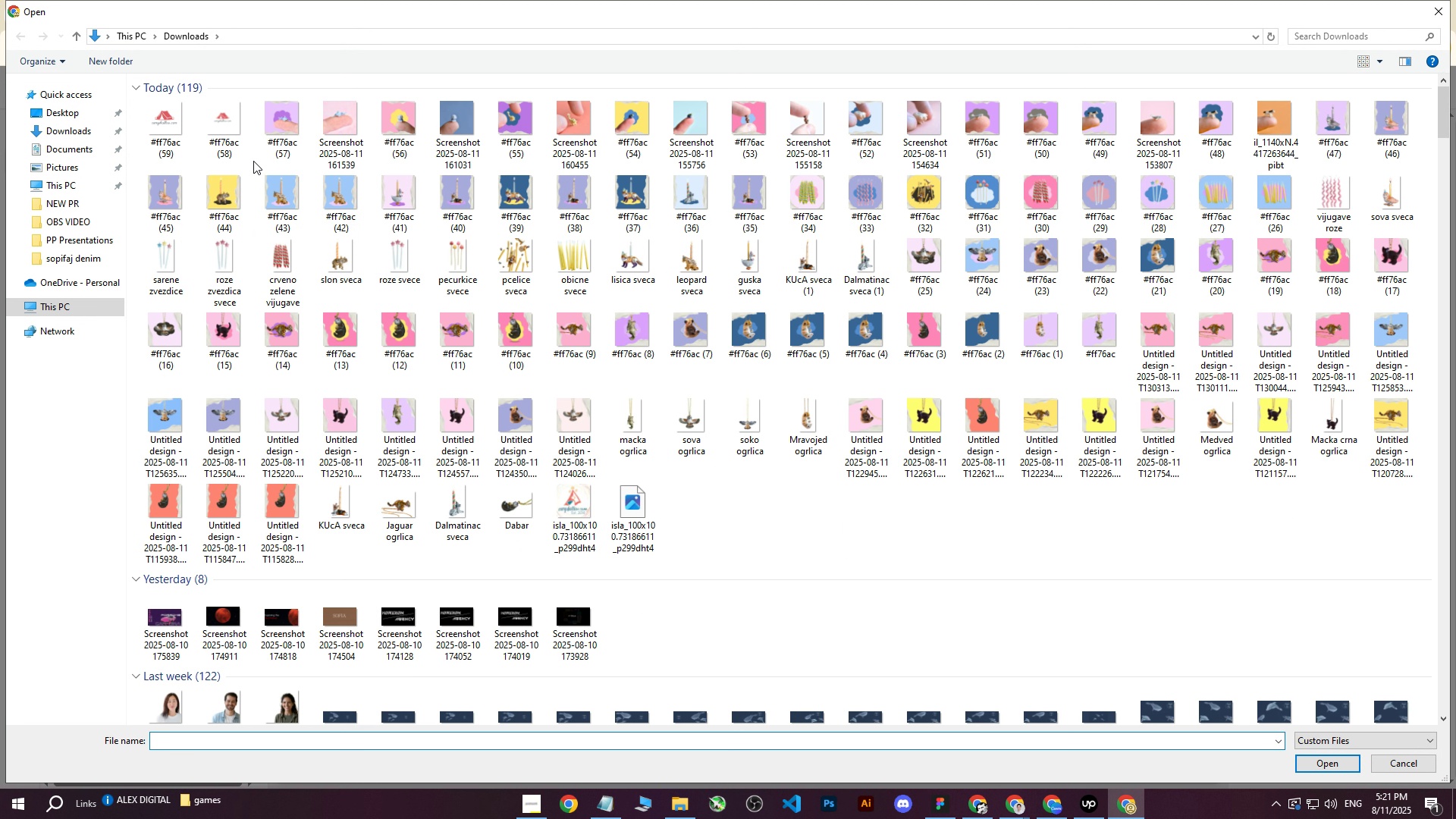 
left_click([167, 127])
 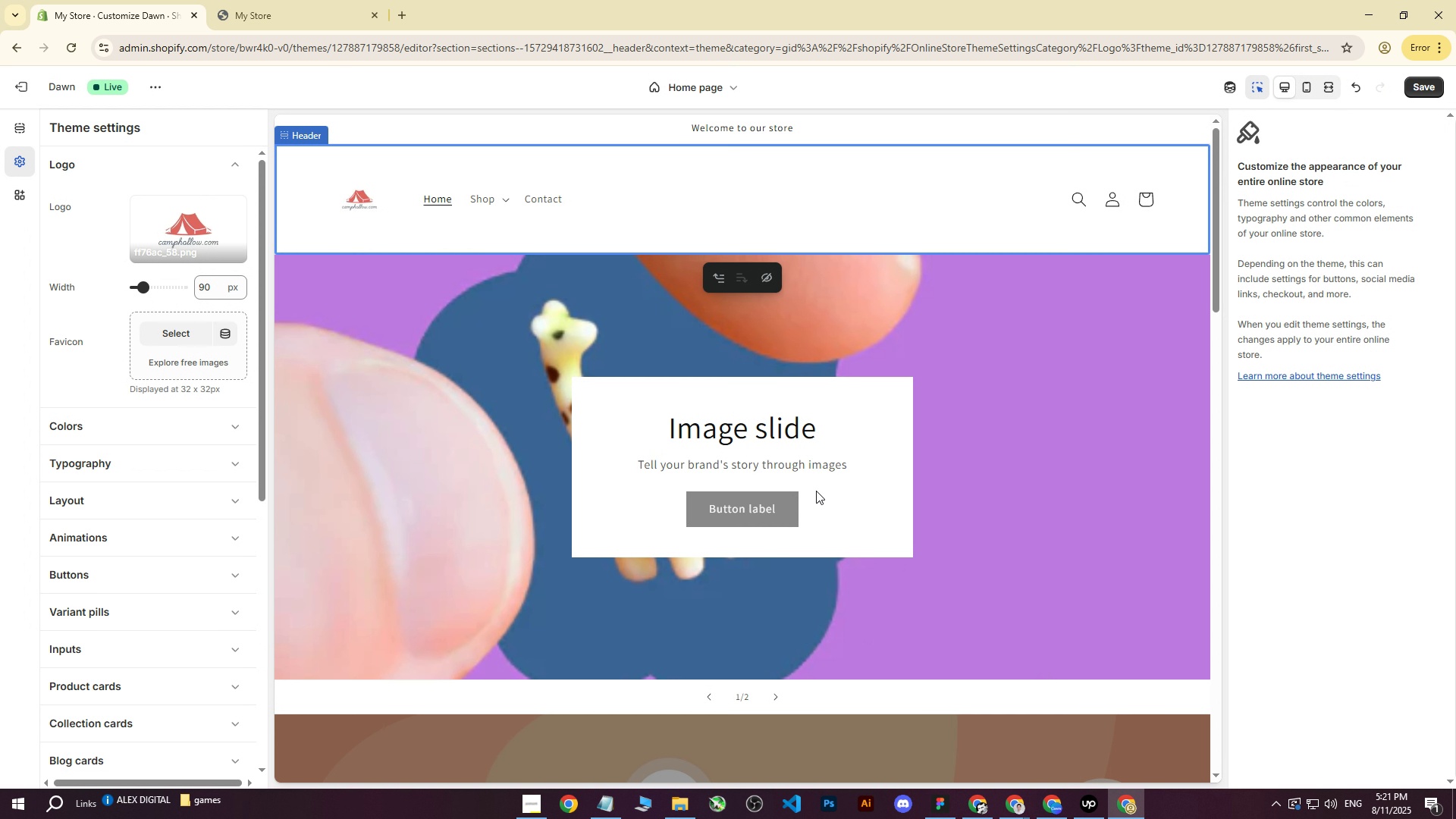 
wait(15.36)
 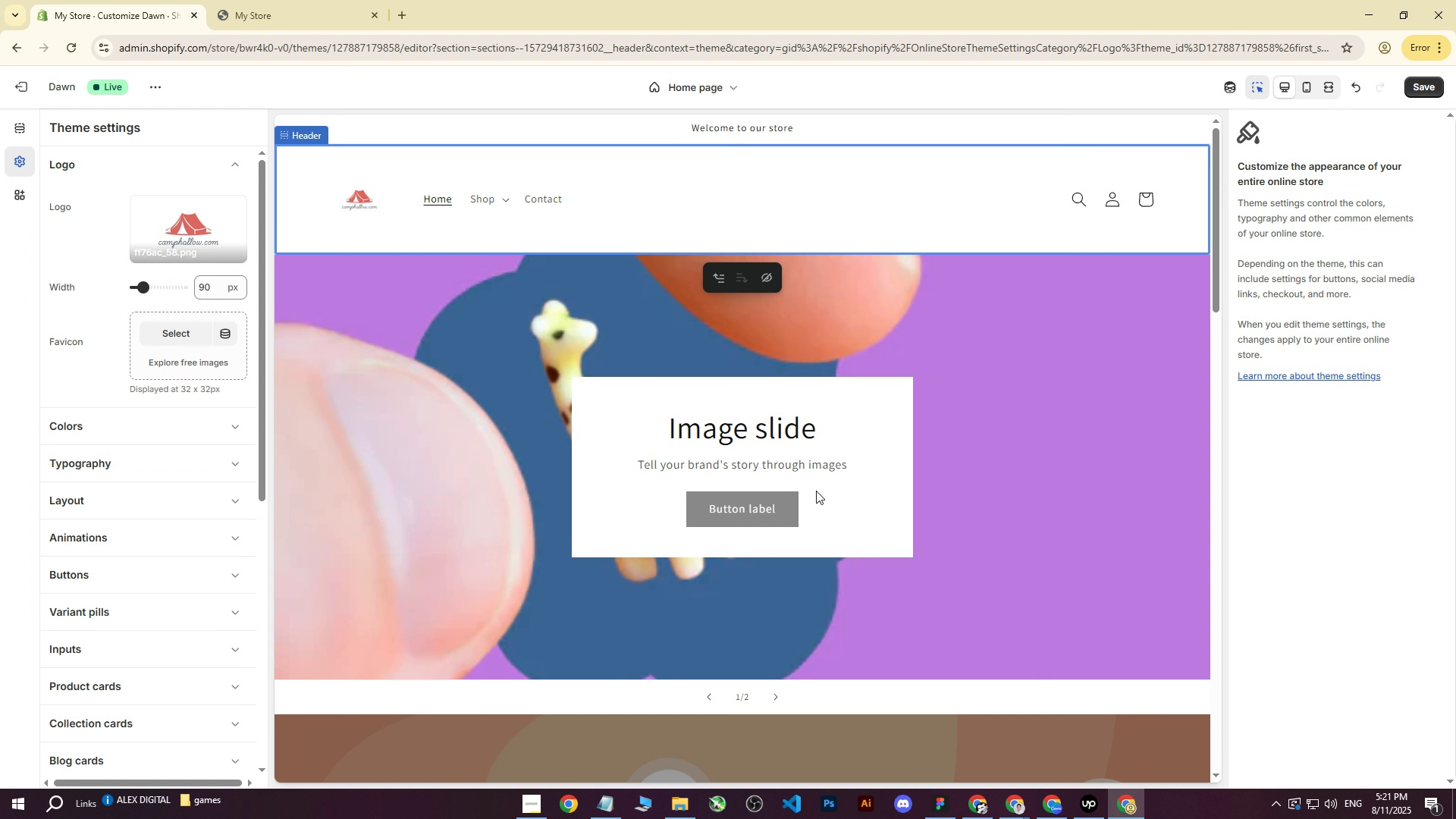 
left_click([1074, 692])
 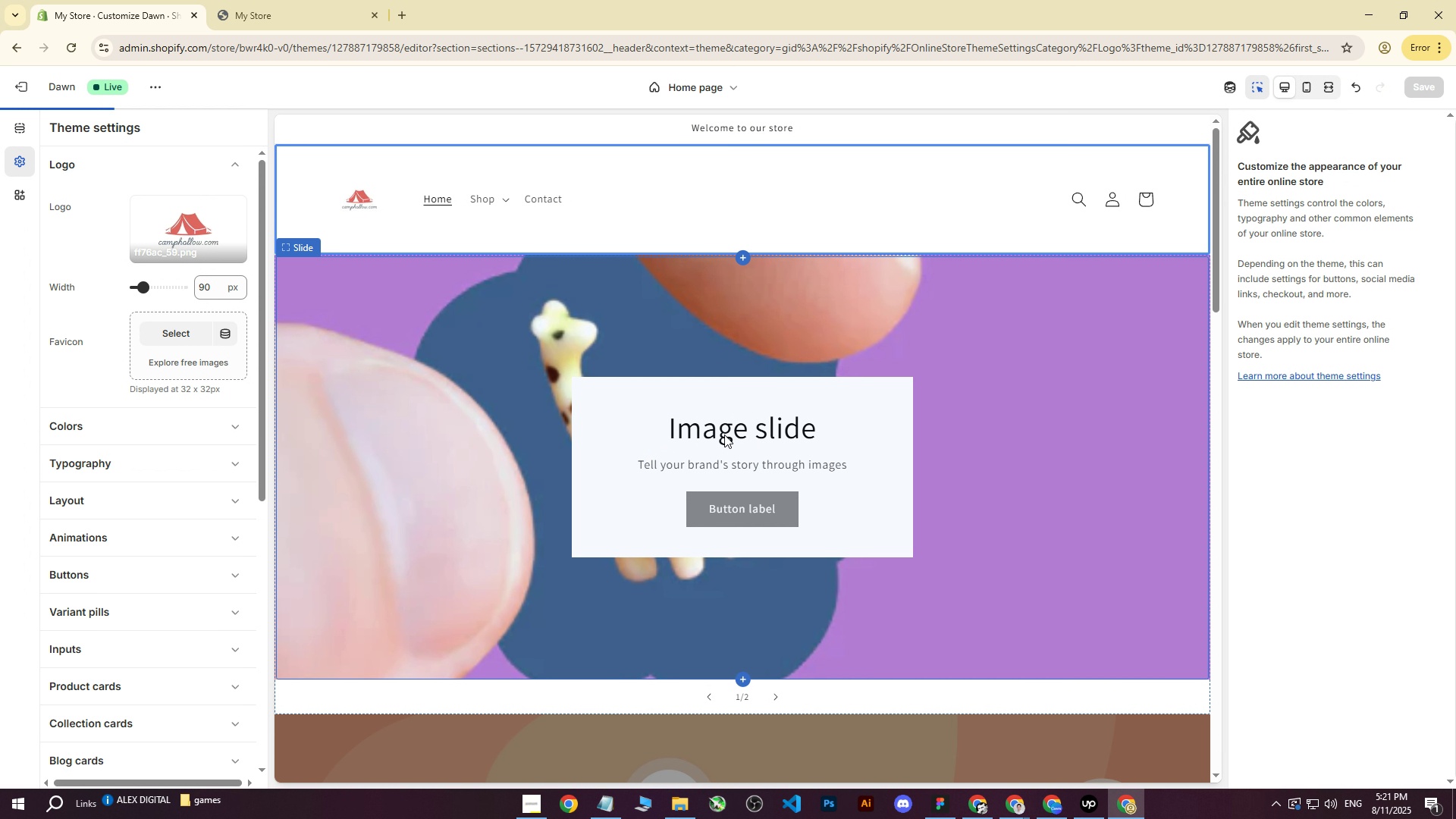 
scroll: coordinate [952, 294], scroll_direction: up, amount: 6.0
 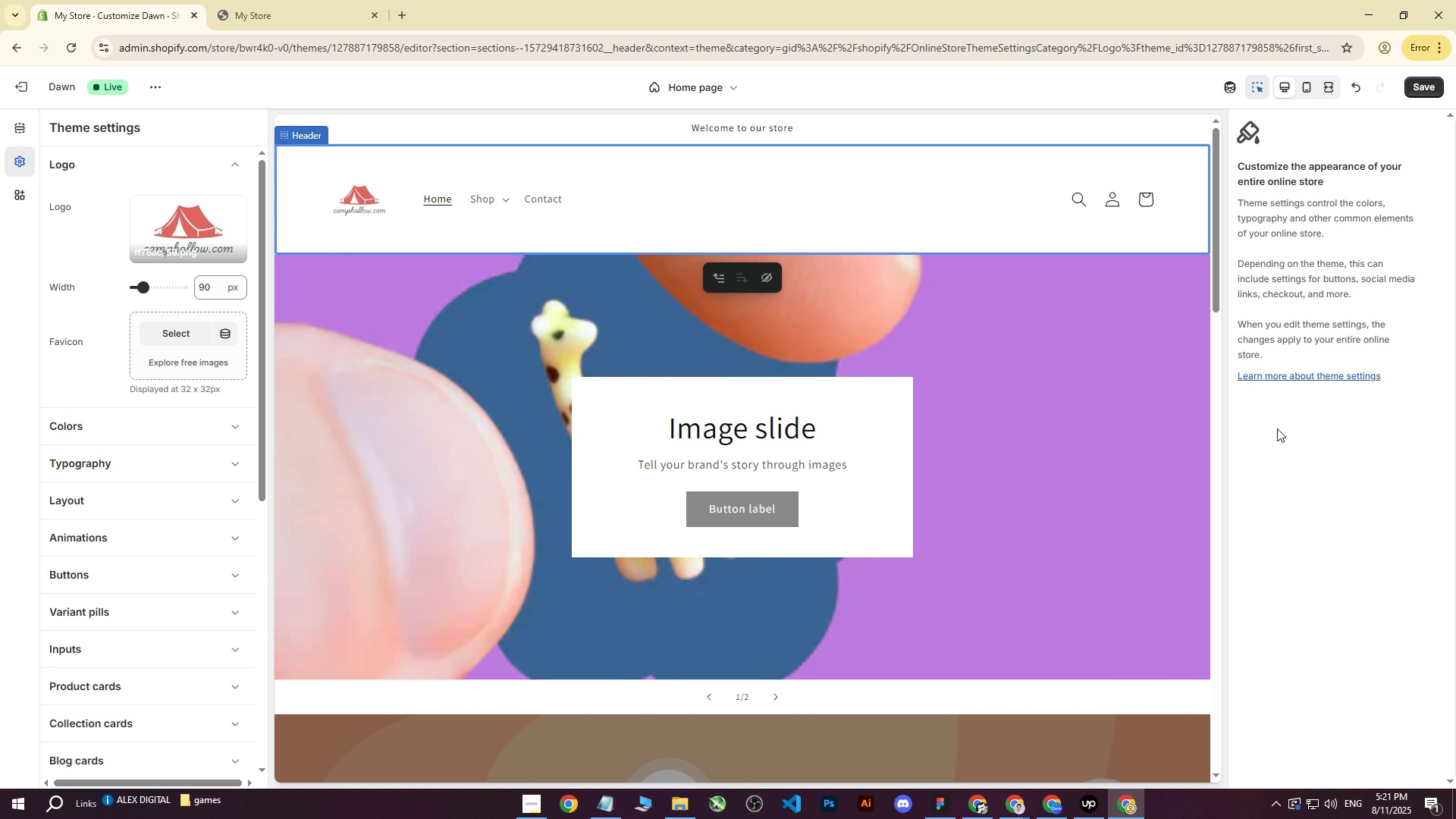 
left_click([1284, 453])
 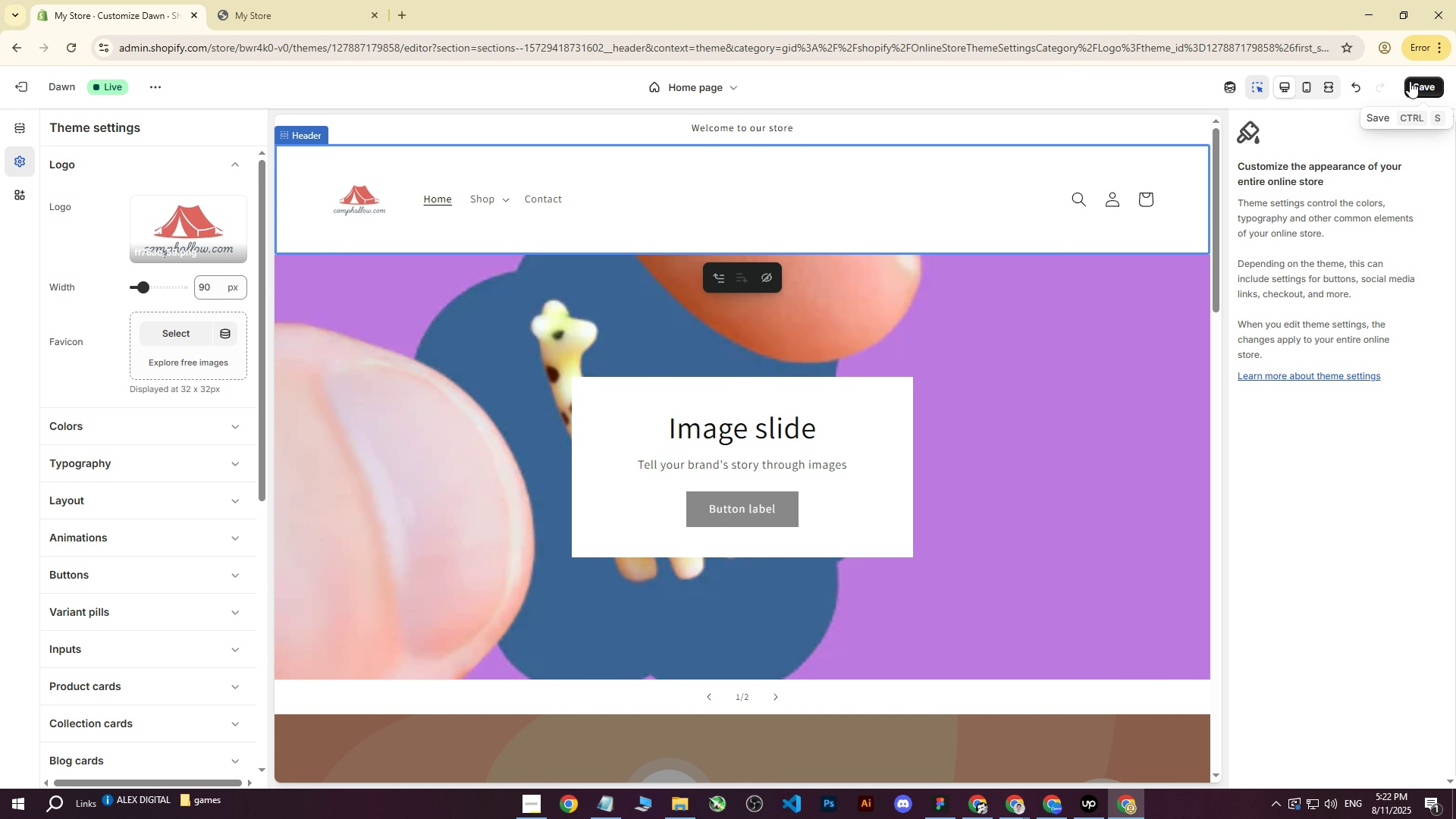 
left_click([1417, 84])
 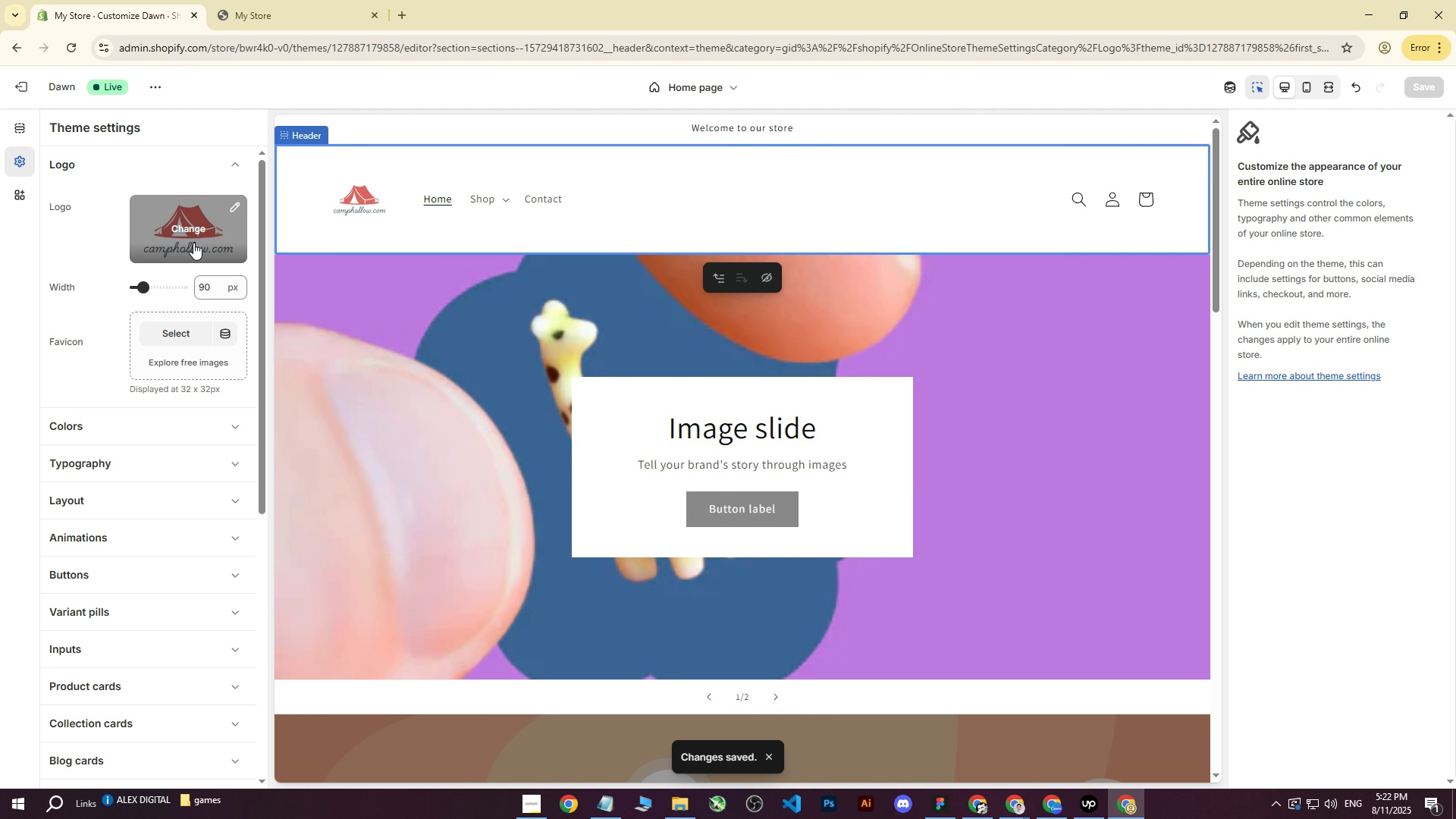 
wait(5.84)
 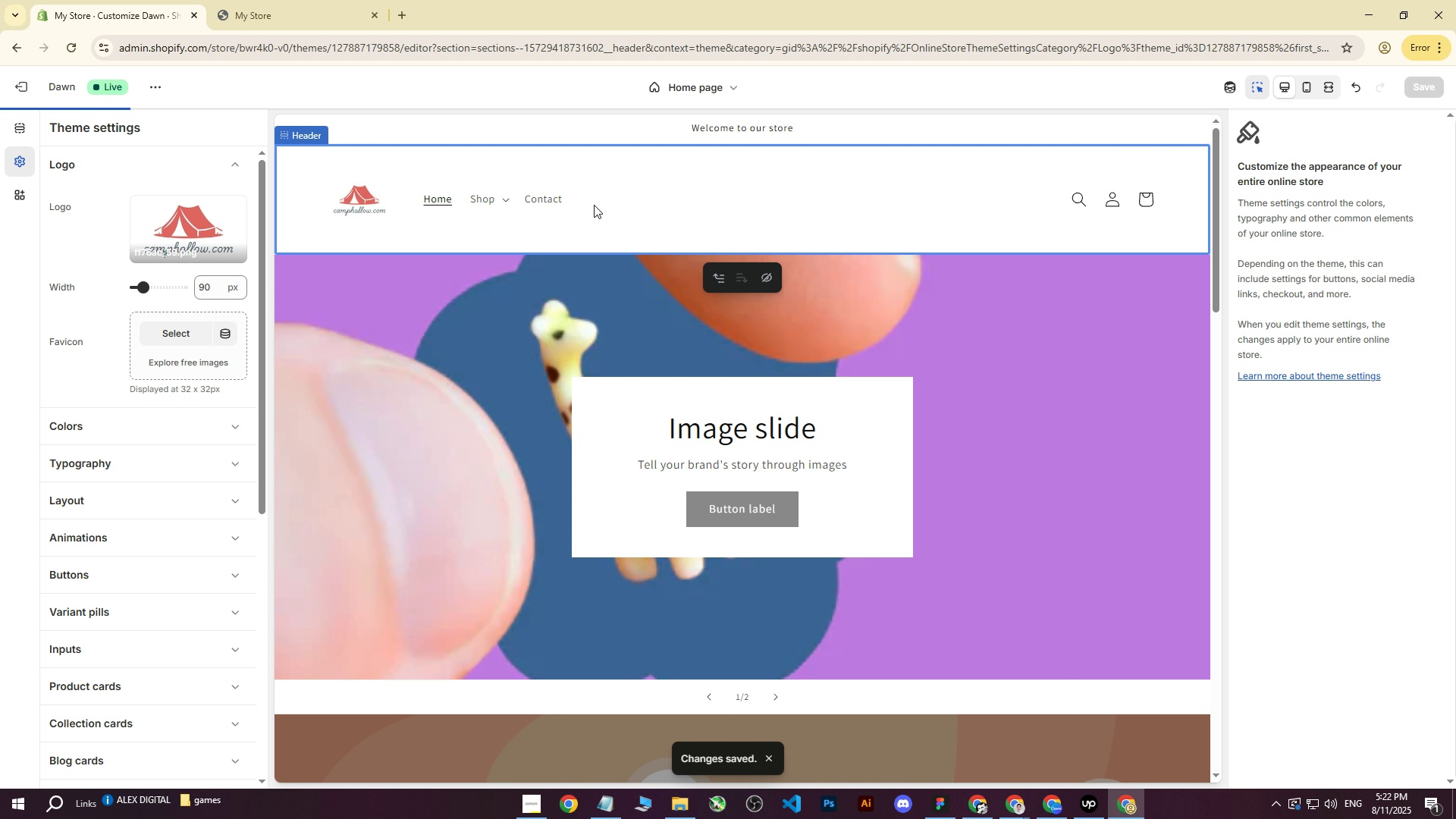 
left_click_drag(start_coordinate=[145, 287], to_coordinate=[161, 287])
 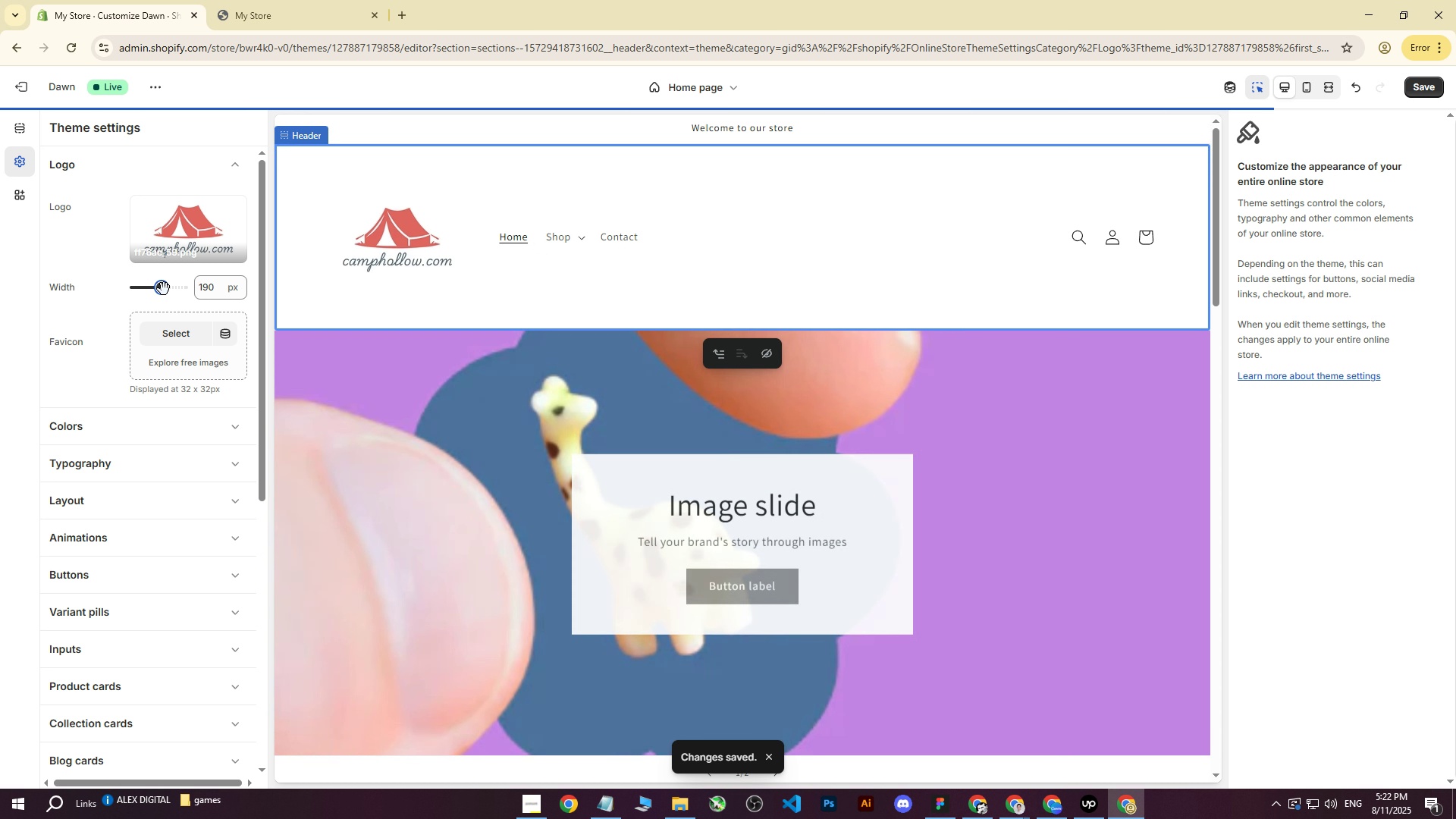 
left_click_drag(start_coordinate=[158, 287], to_coordinate=[122, 290])
 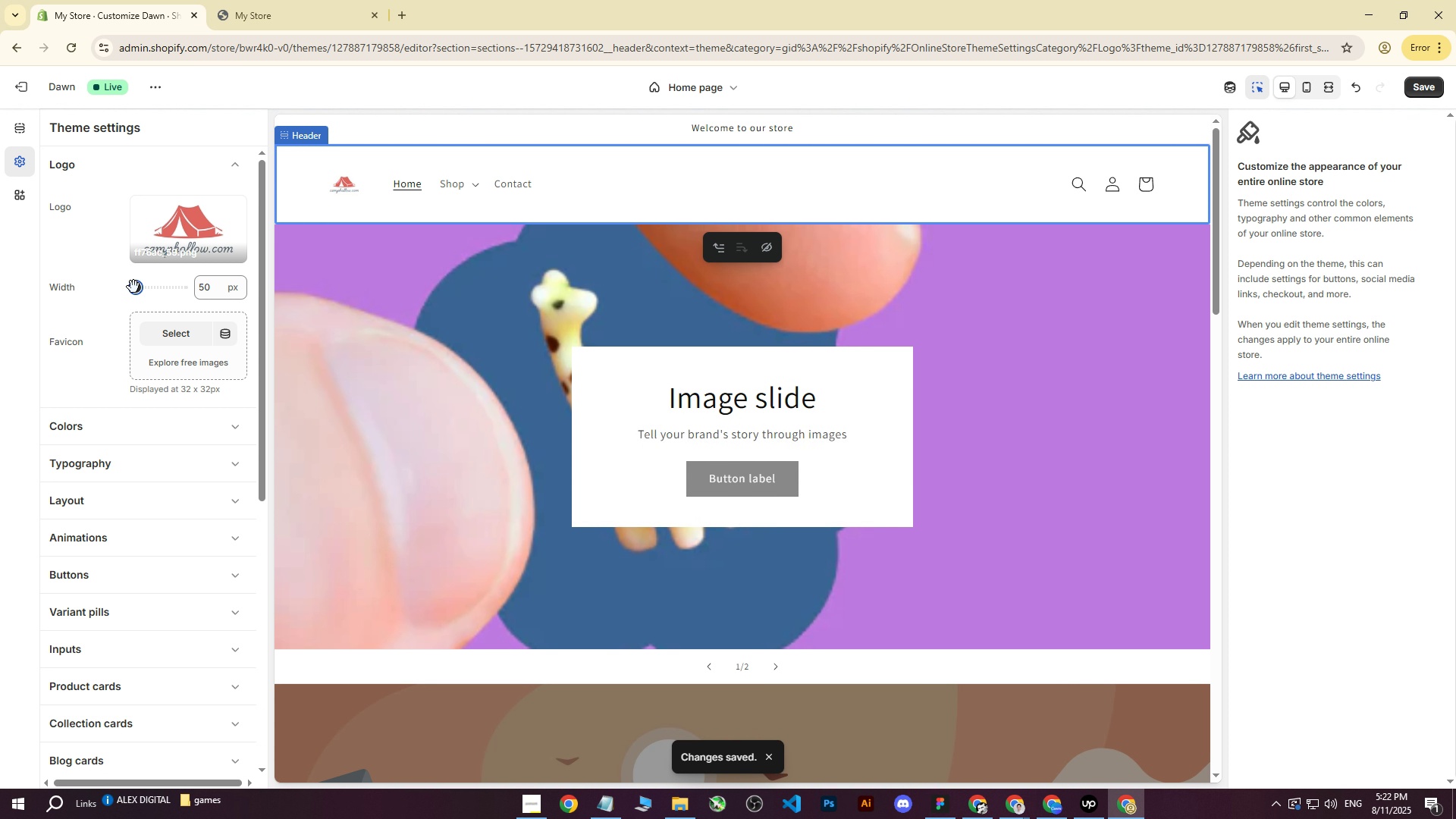 
wait(5.07)
 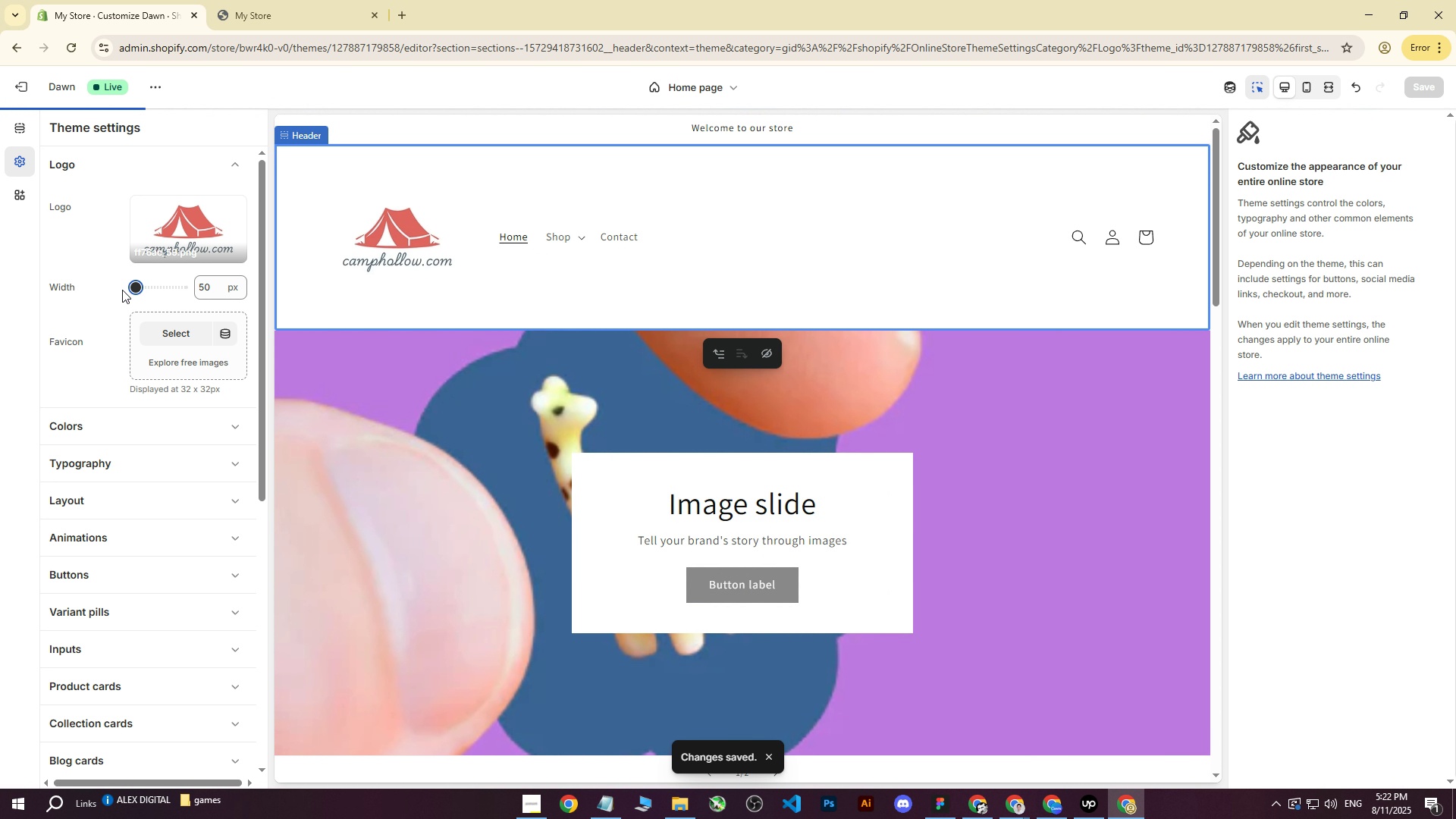 
left_click_drag(start_coordinate=[135, 289], to_coordinate=[146, 293])
 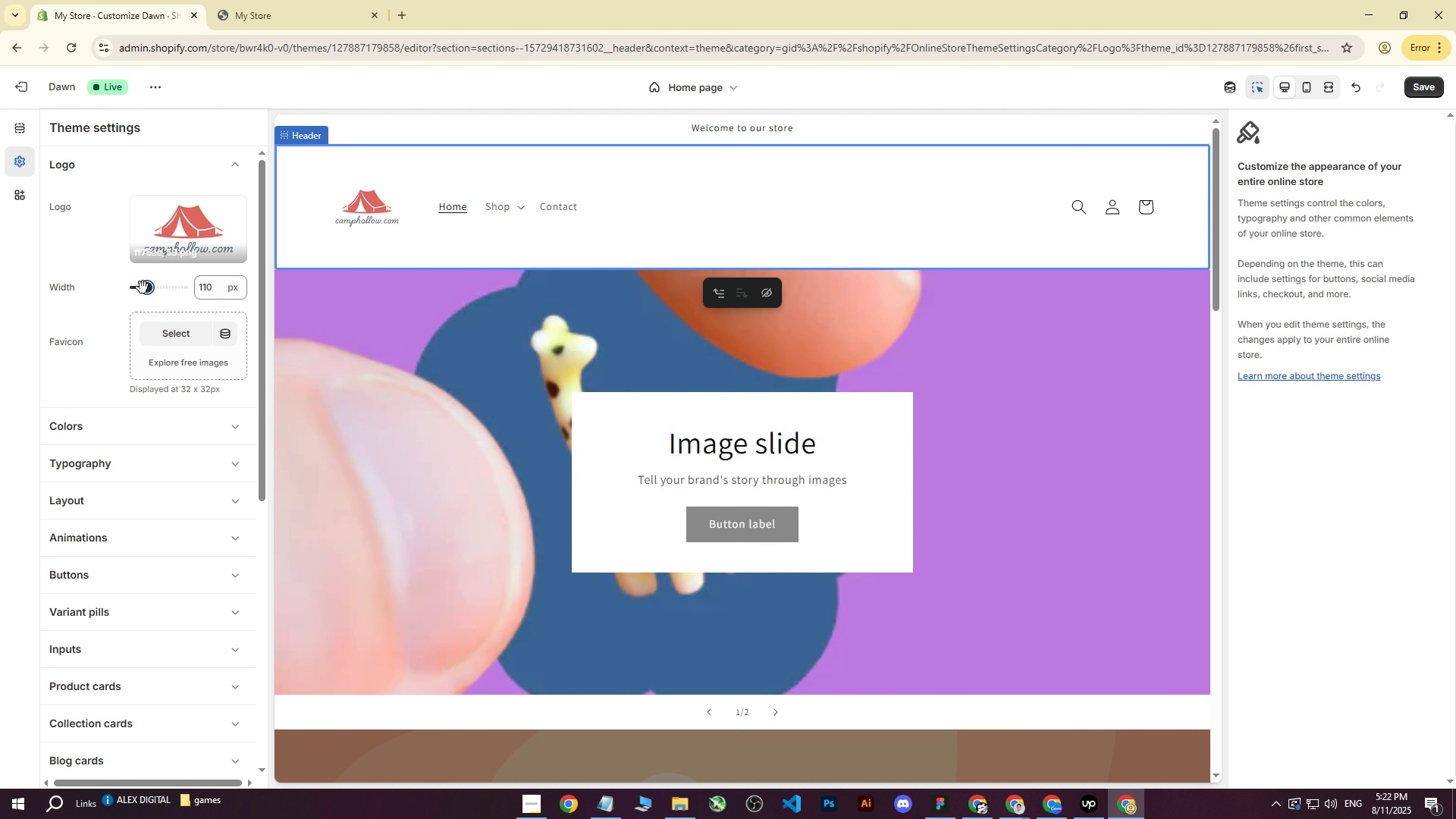 
left_click_drag(start_coordinate=[151, 290], to_coordinate=[133, 293])
 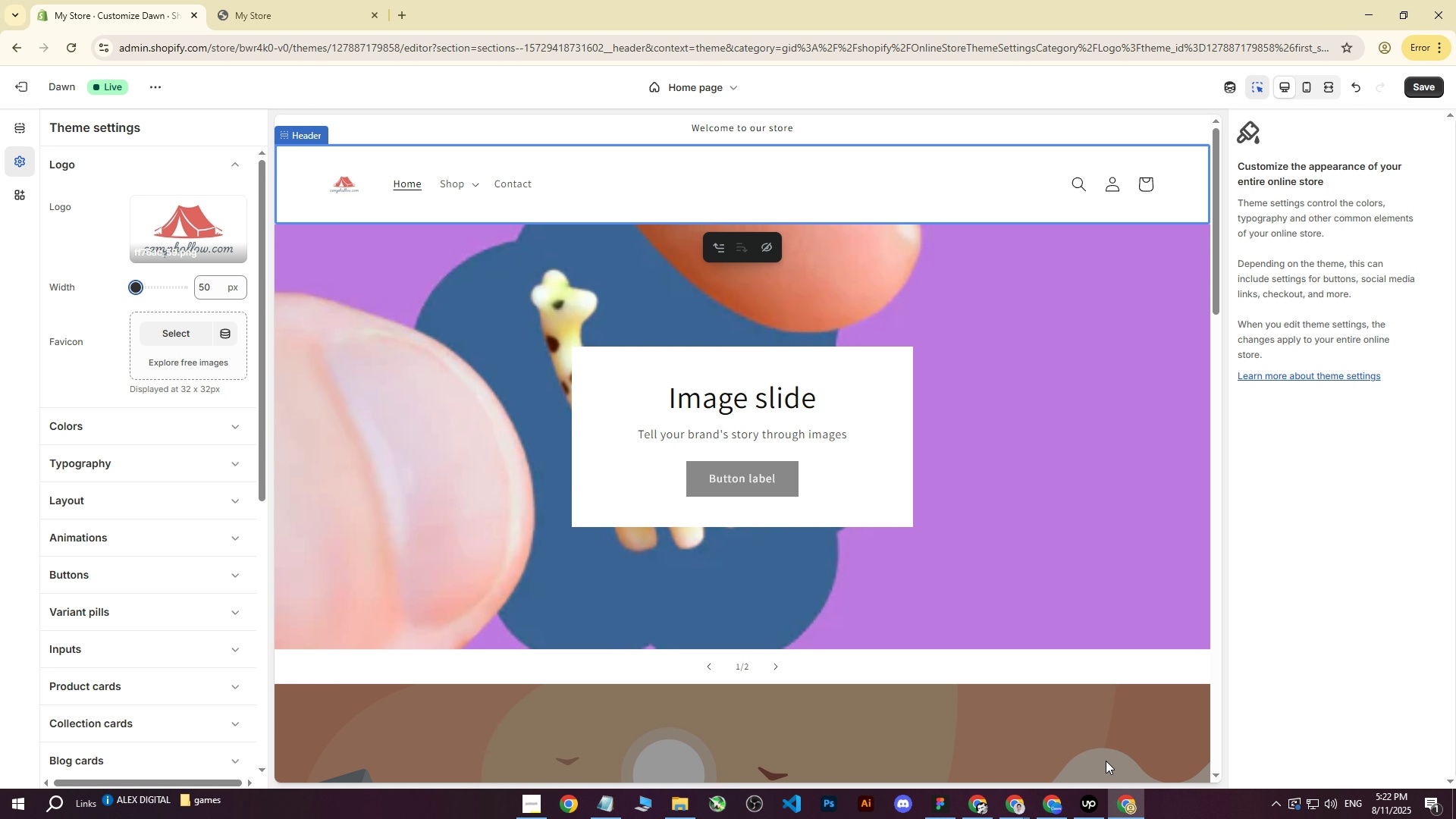 
double_click([833, 428])
 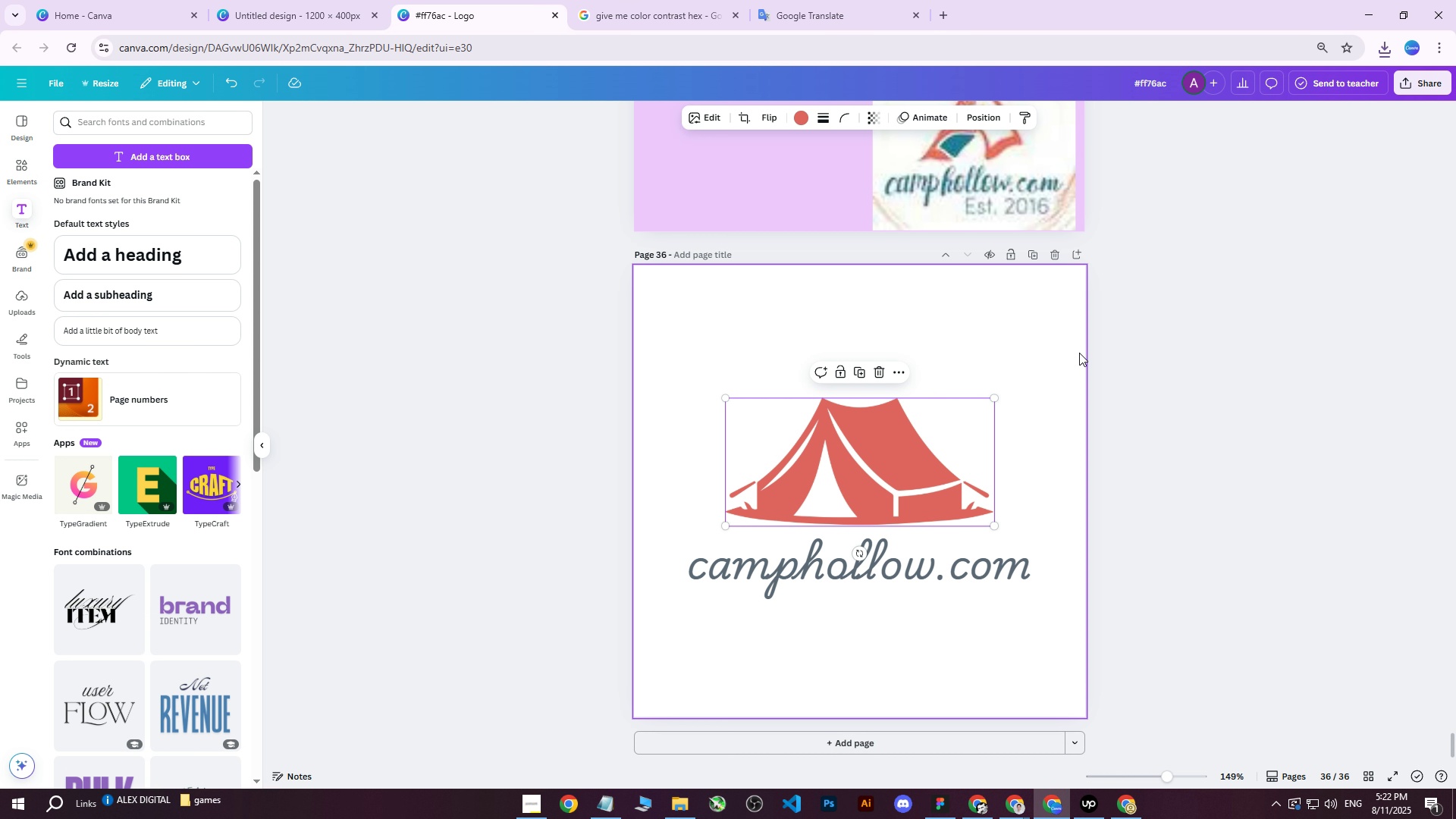 
triple_click([1161, 347])
 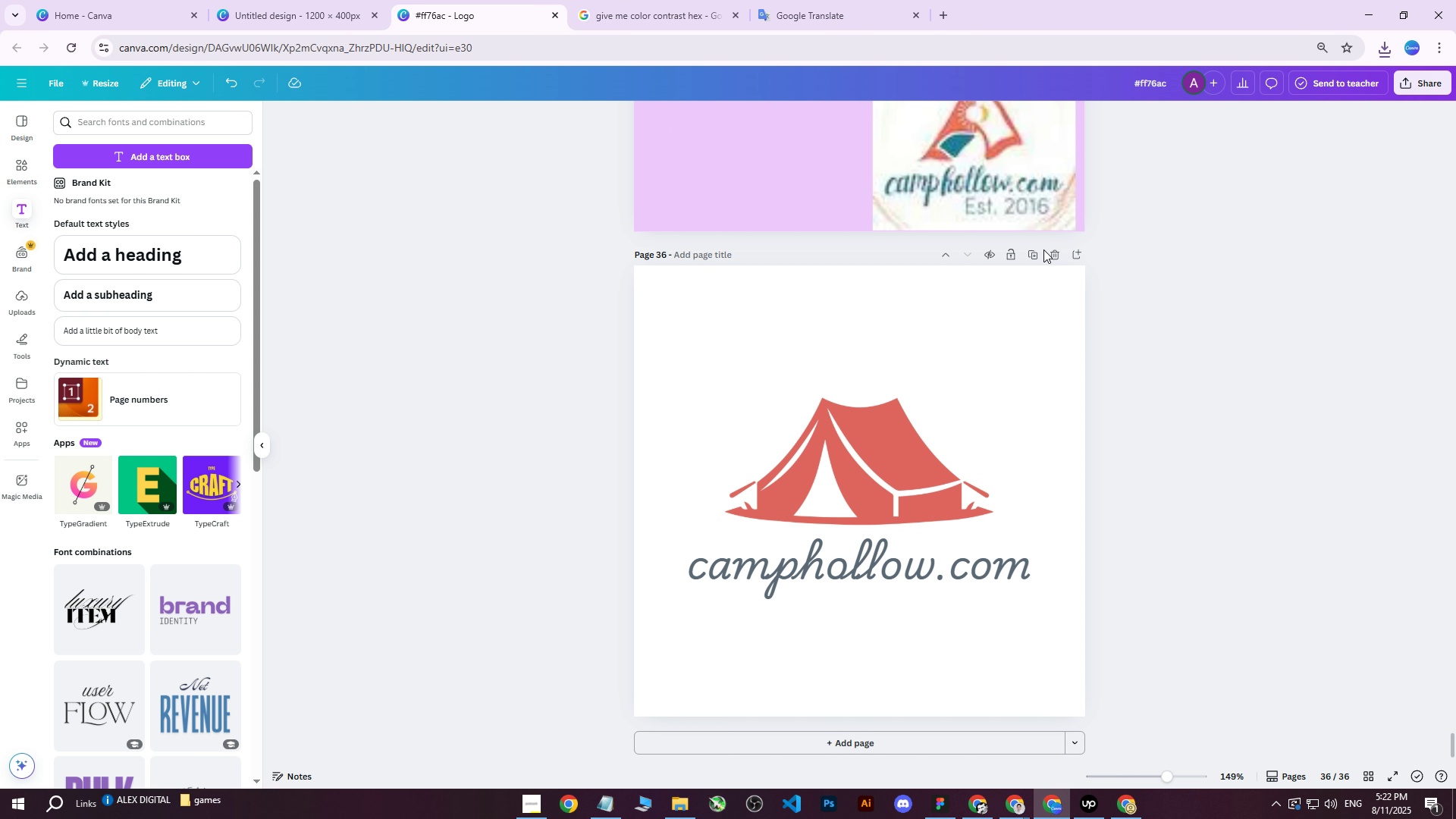 
double_click([1043, 249])
 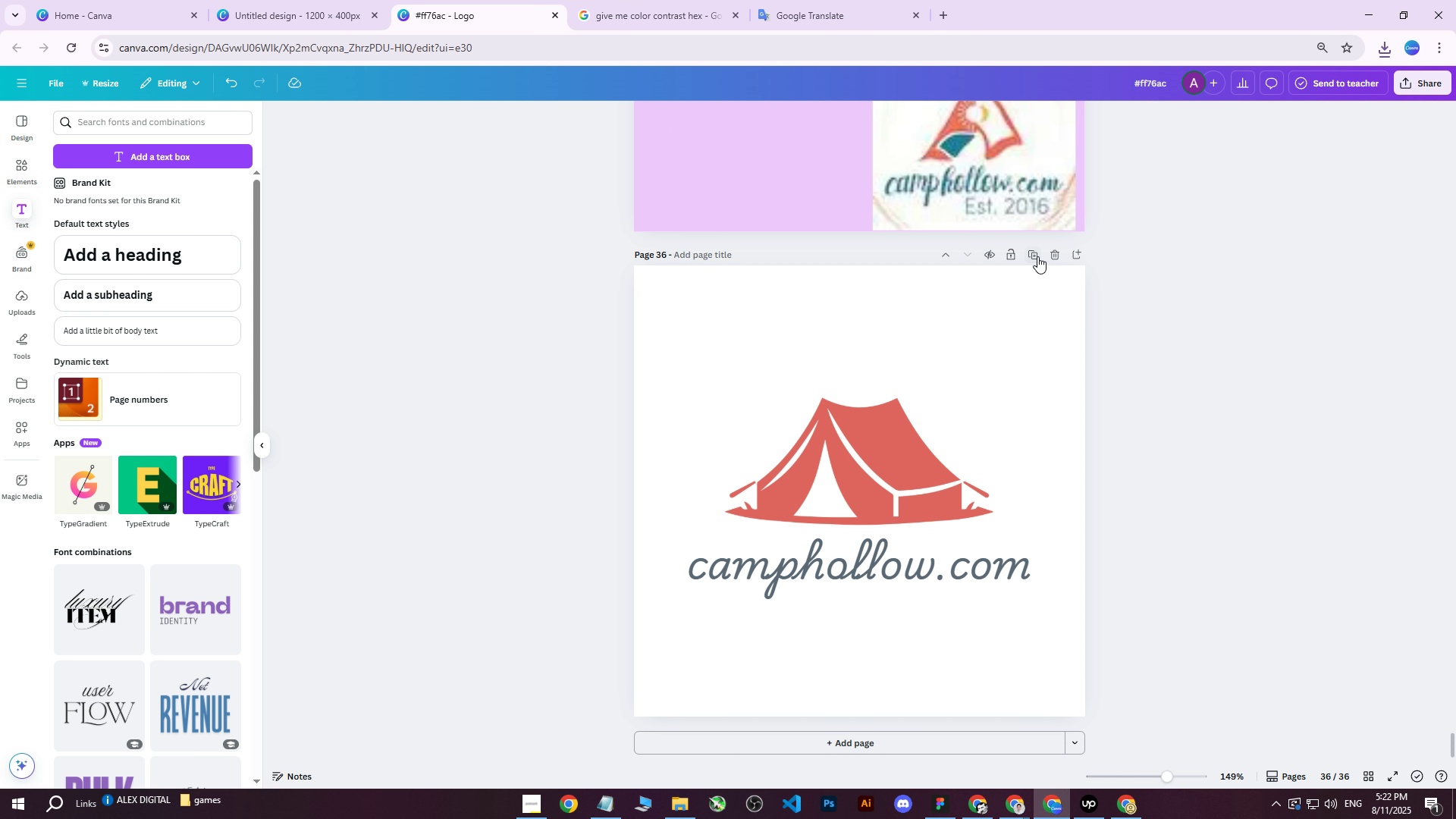 
triple_click([1037, 256])
 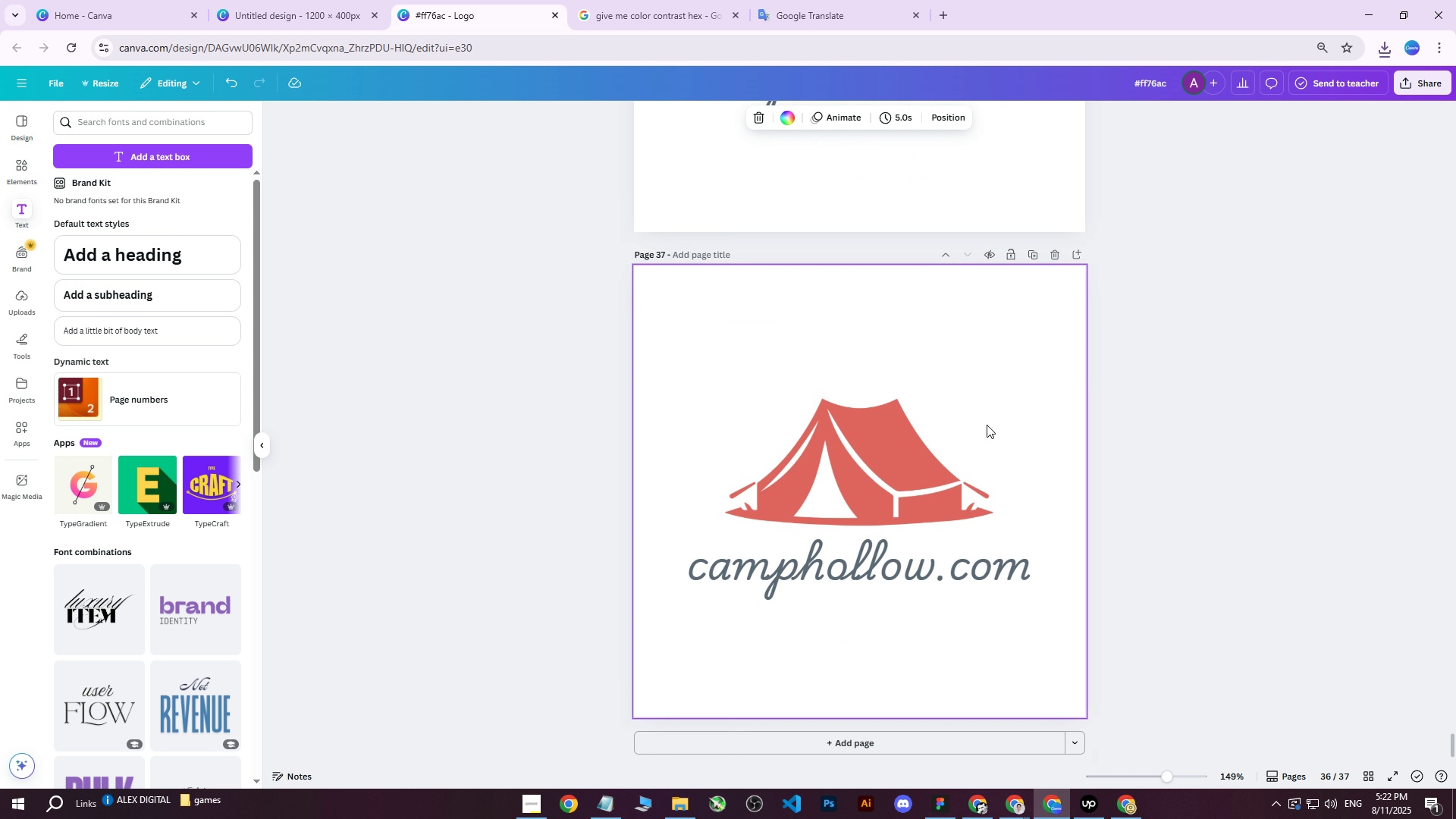 
left_click_drag(start_coordinate=[508, 318], to_coordinate=[1196, 708])
 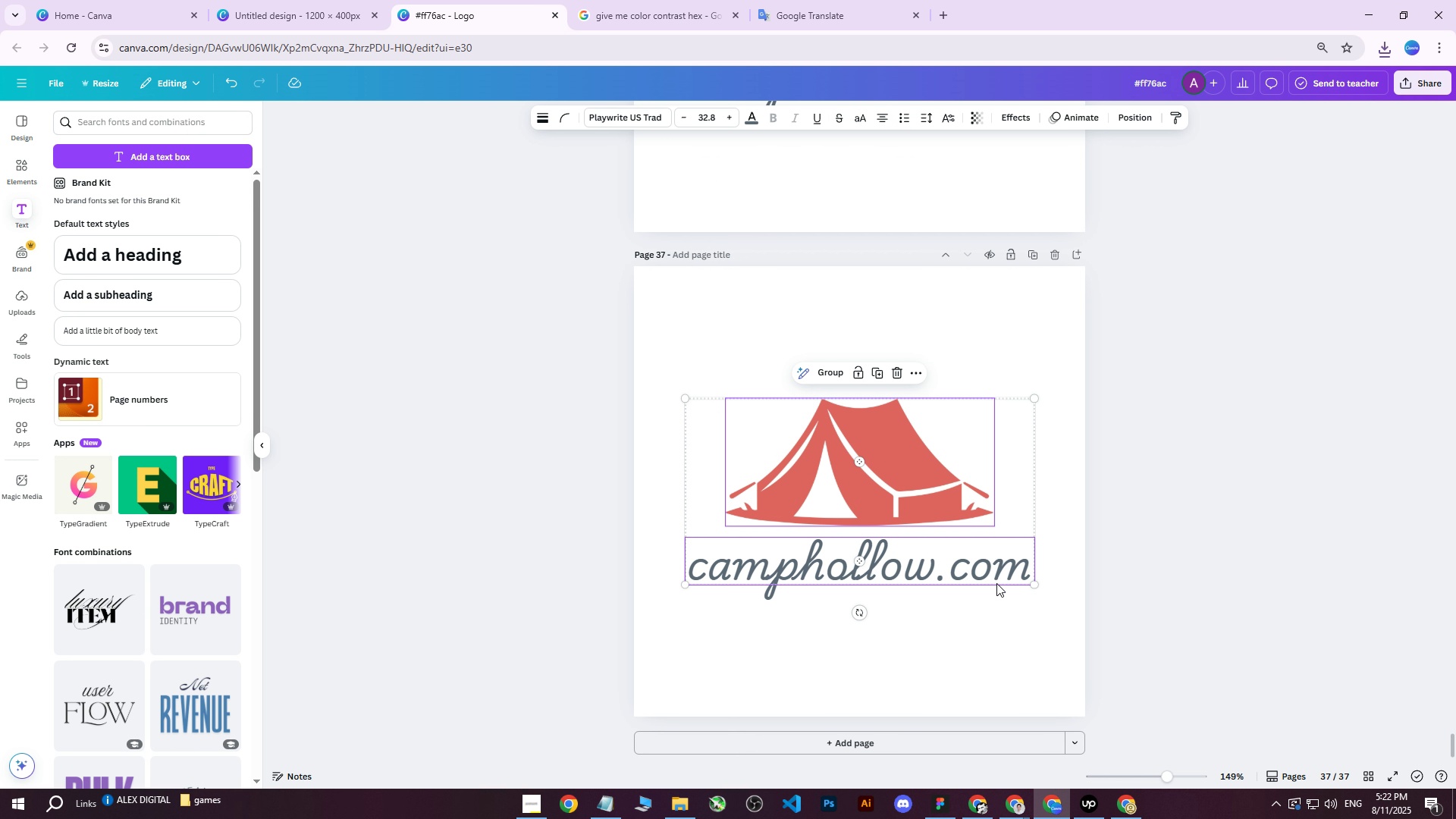 
key(K)
 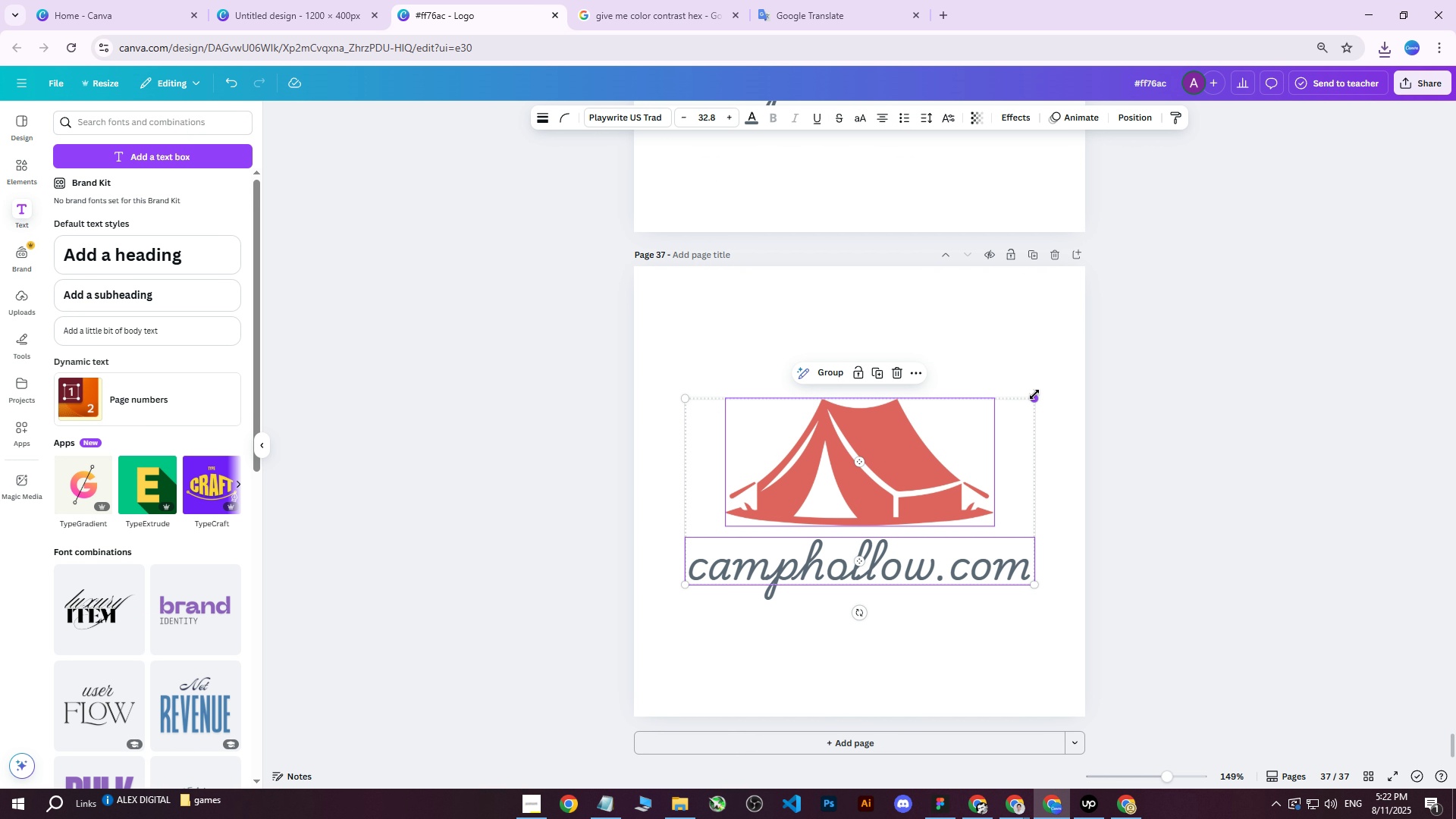 
left_click_drag(start_coordinate=[1035, 394], to_coordinate=[1139, 296])
 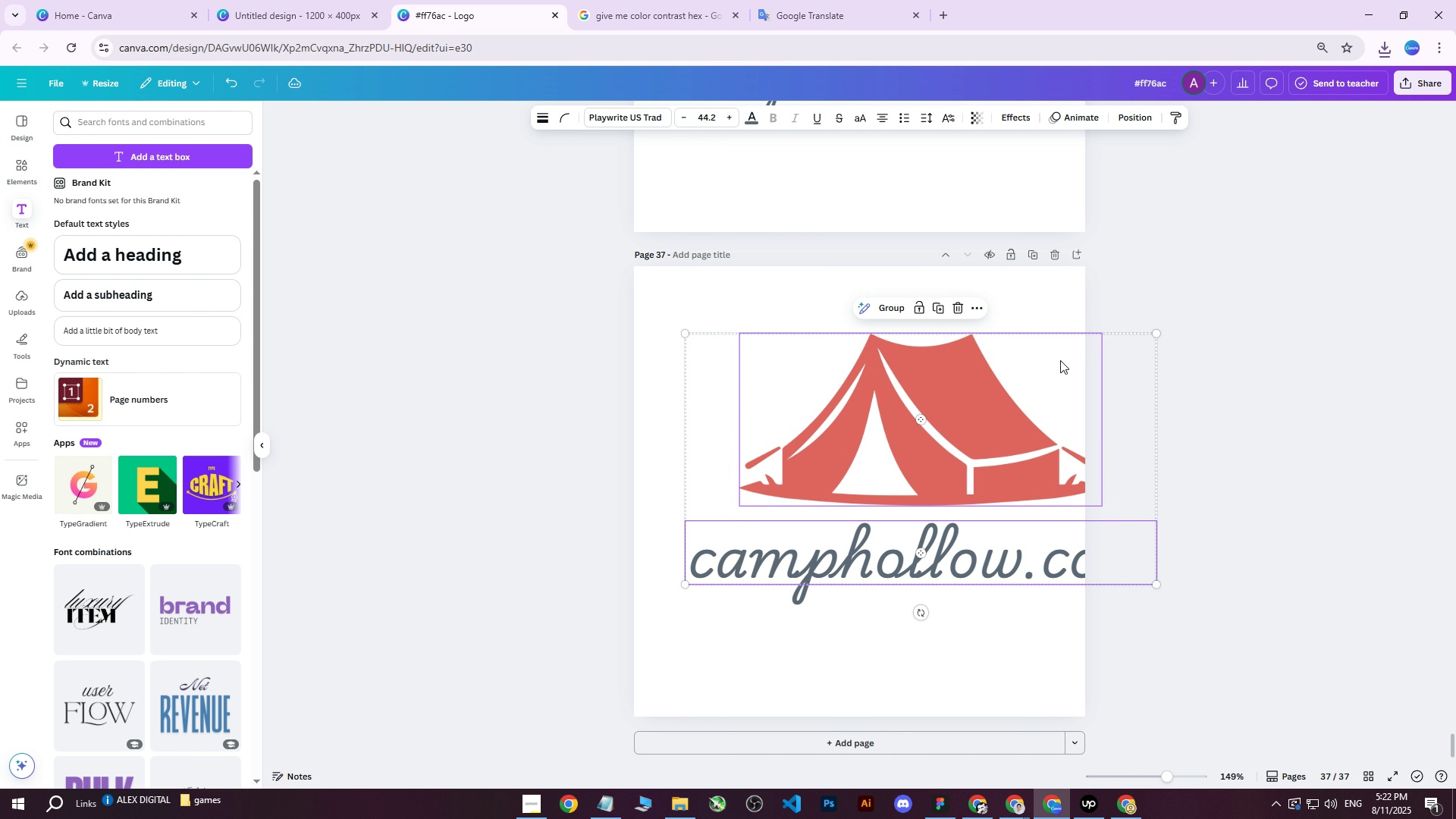 
left_click_drag(start_coordinate=[1023, 382], to_coordinate=[972, 384])
 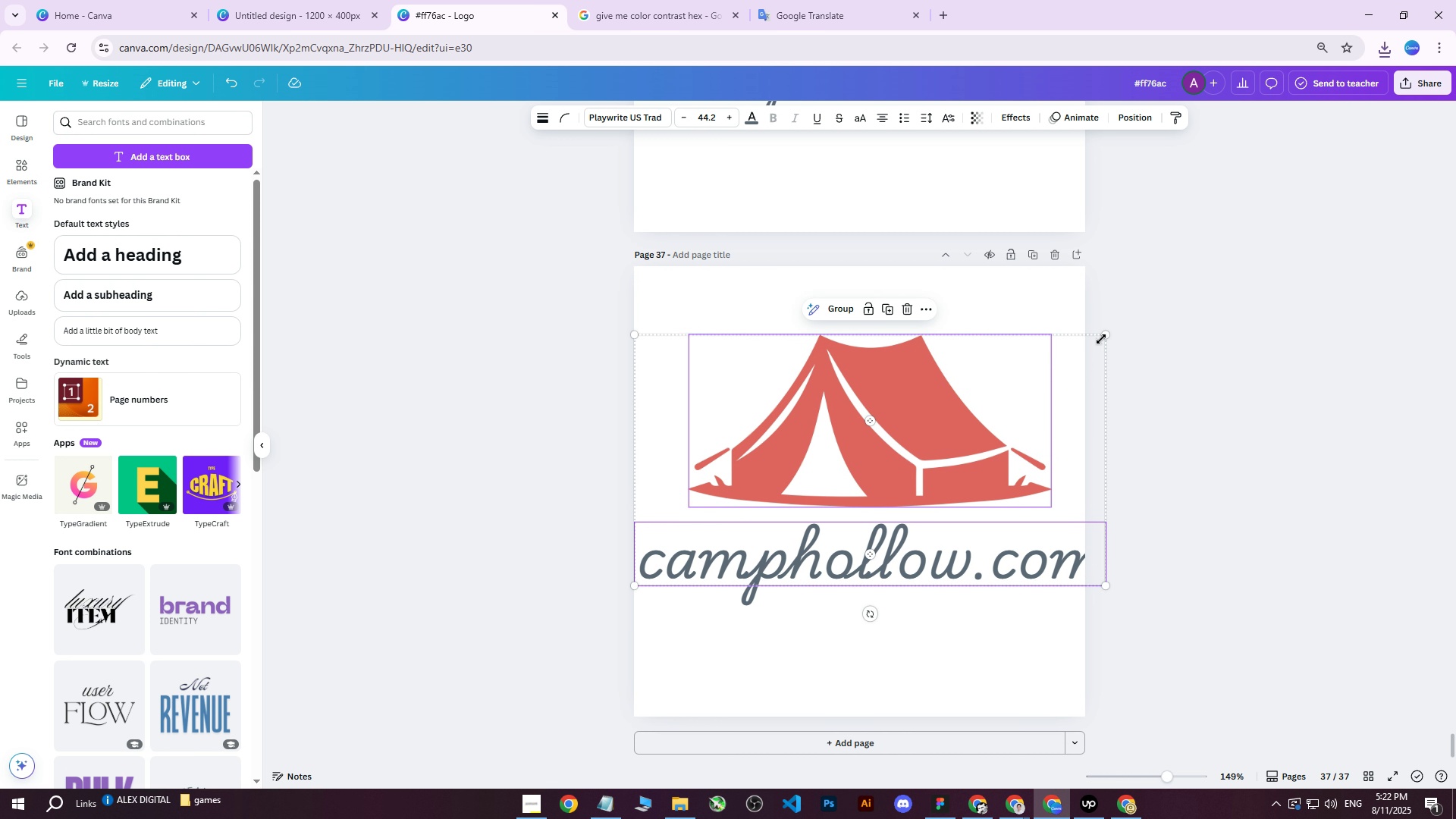 
left_click_drag(start_coordinate=[1105, 331], to_coordinate=[1084, 345])
 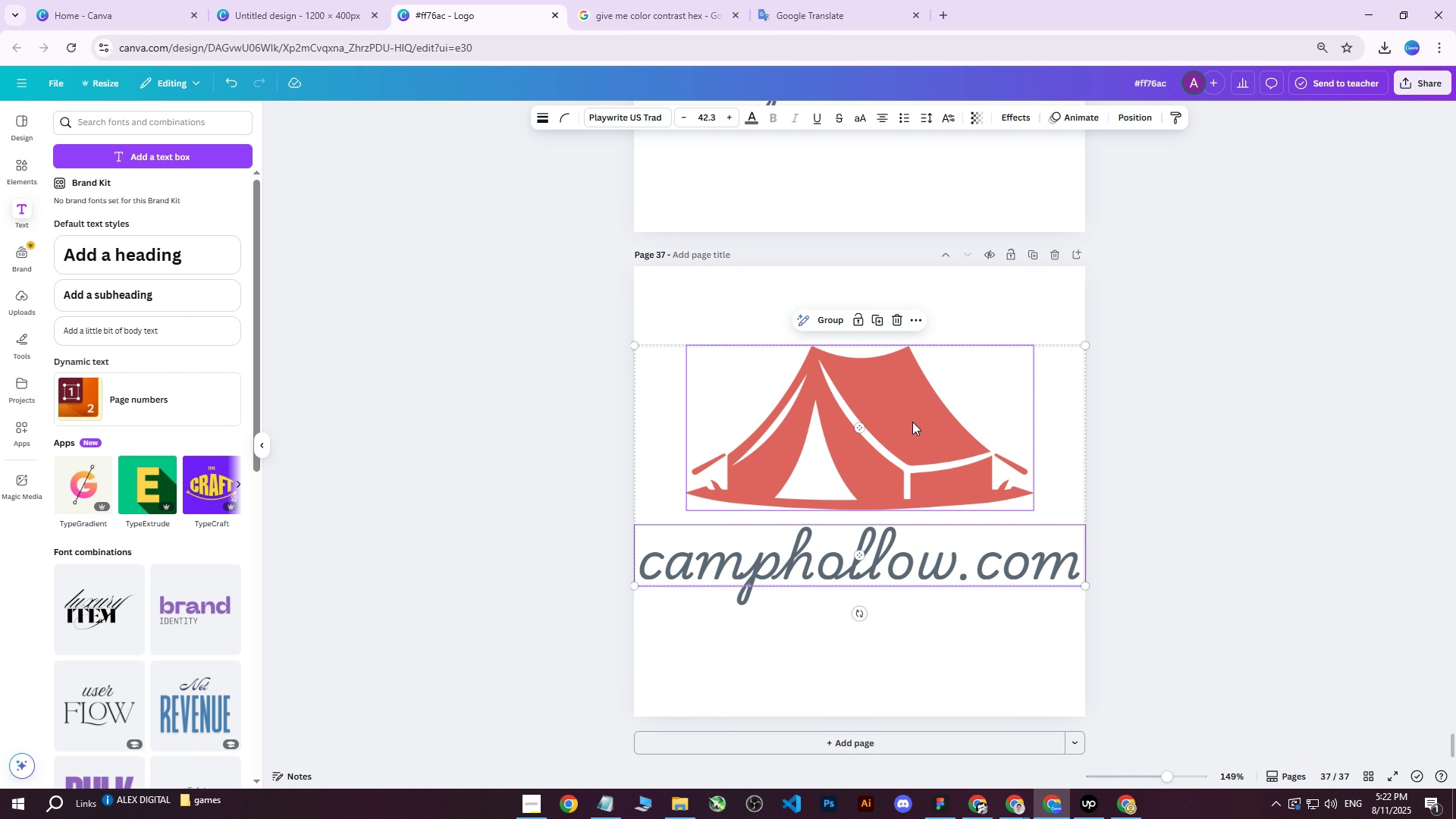 
left_click_drag(start_coordinate=[896, 423], to_coordinate=[894, 445])
 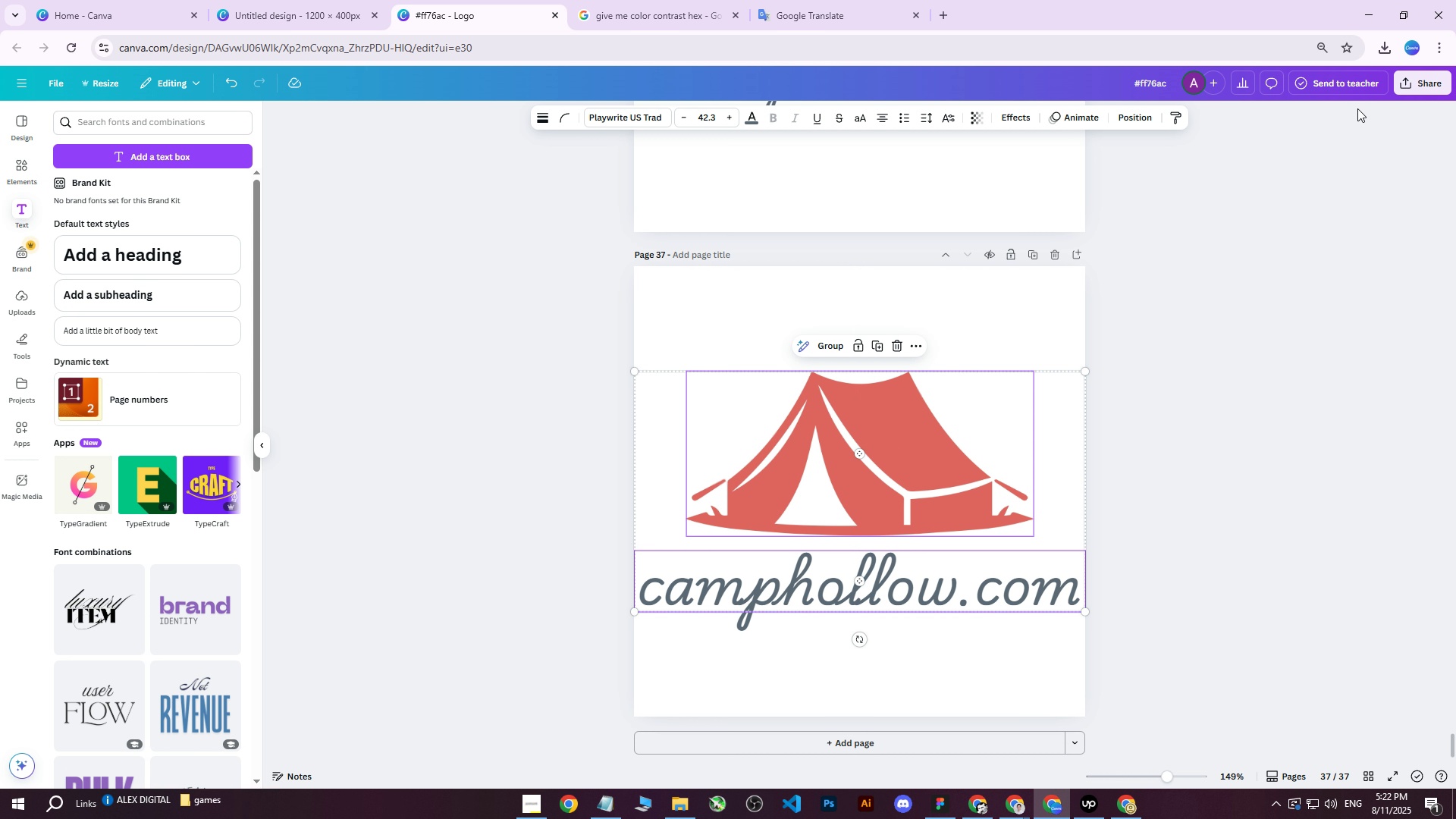 
left_click([1428, 86])
 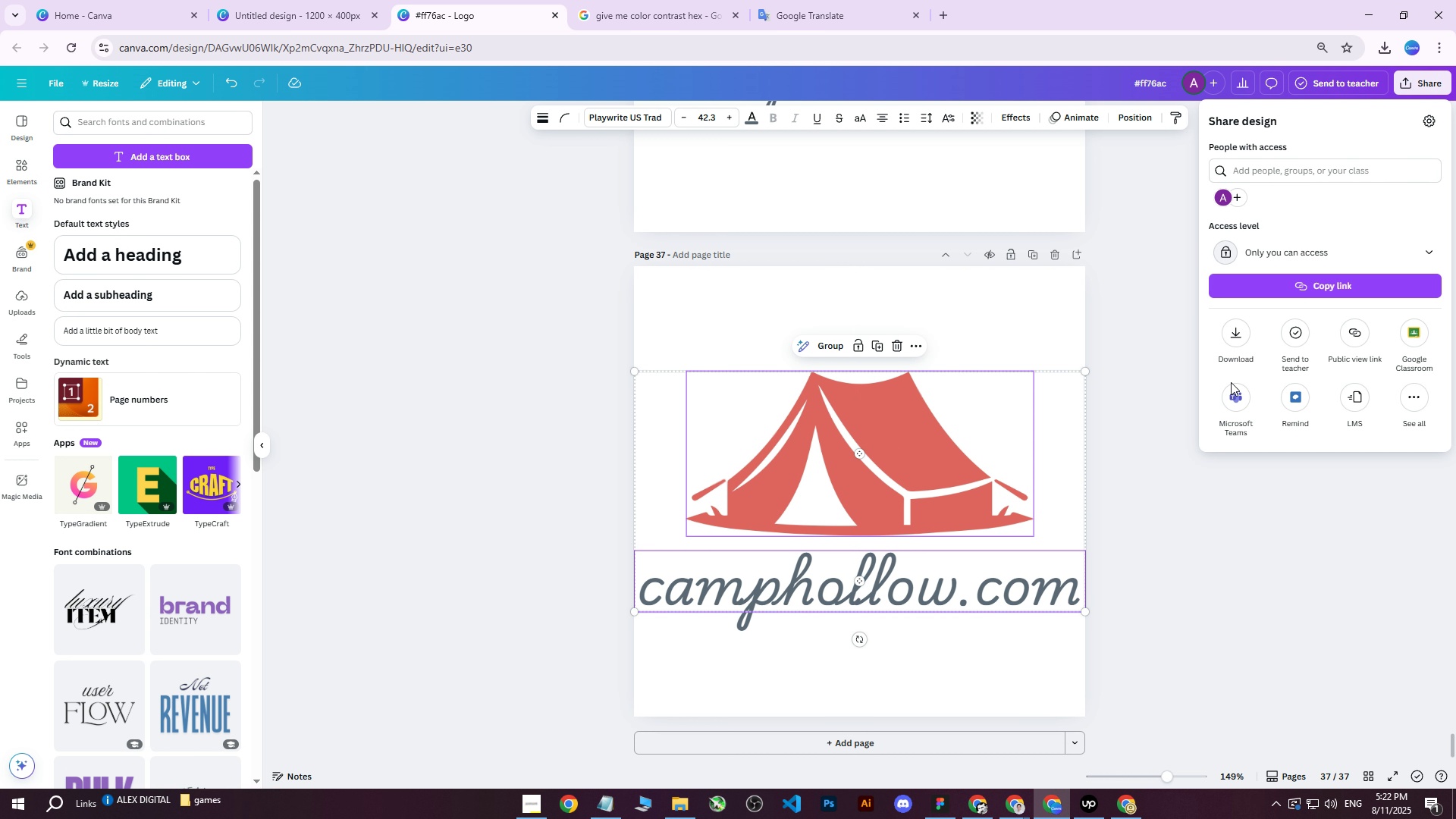 
left_click([1235, 344])
 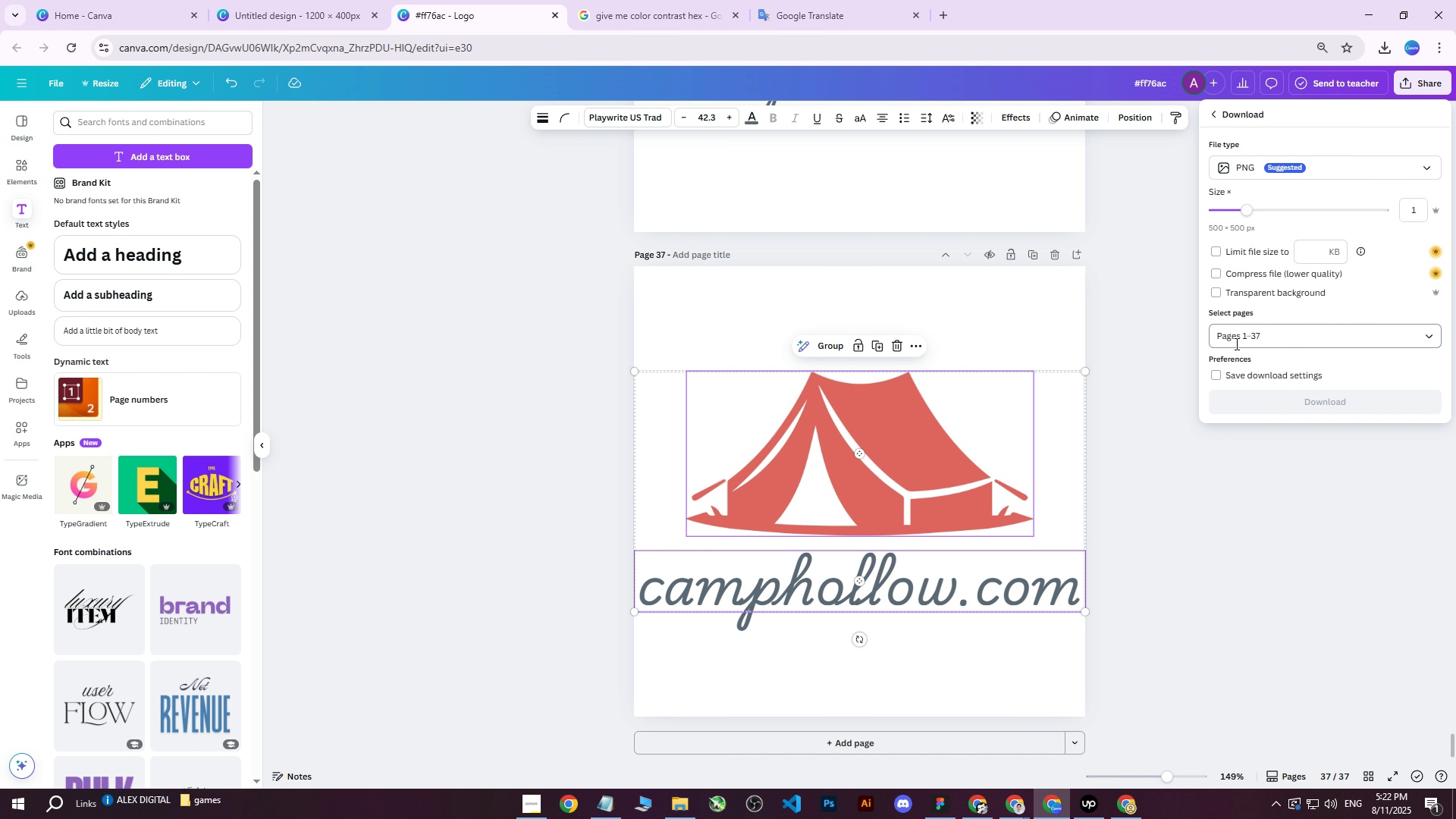 
double_click([1243, 342])
 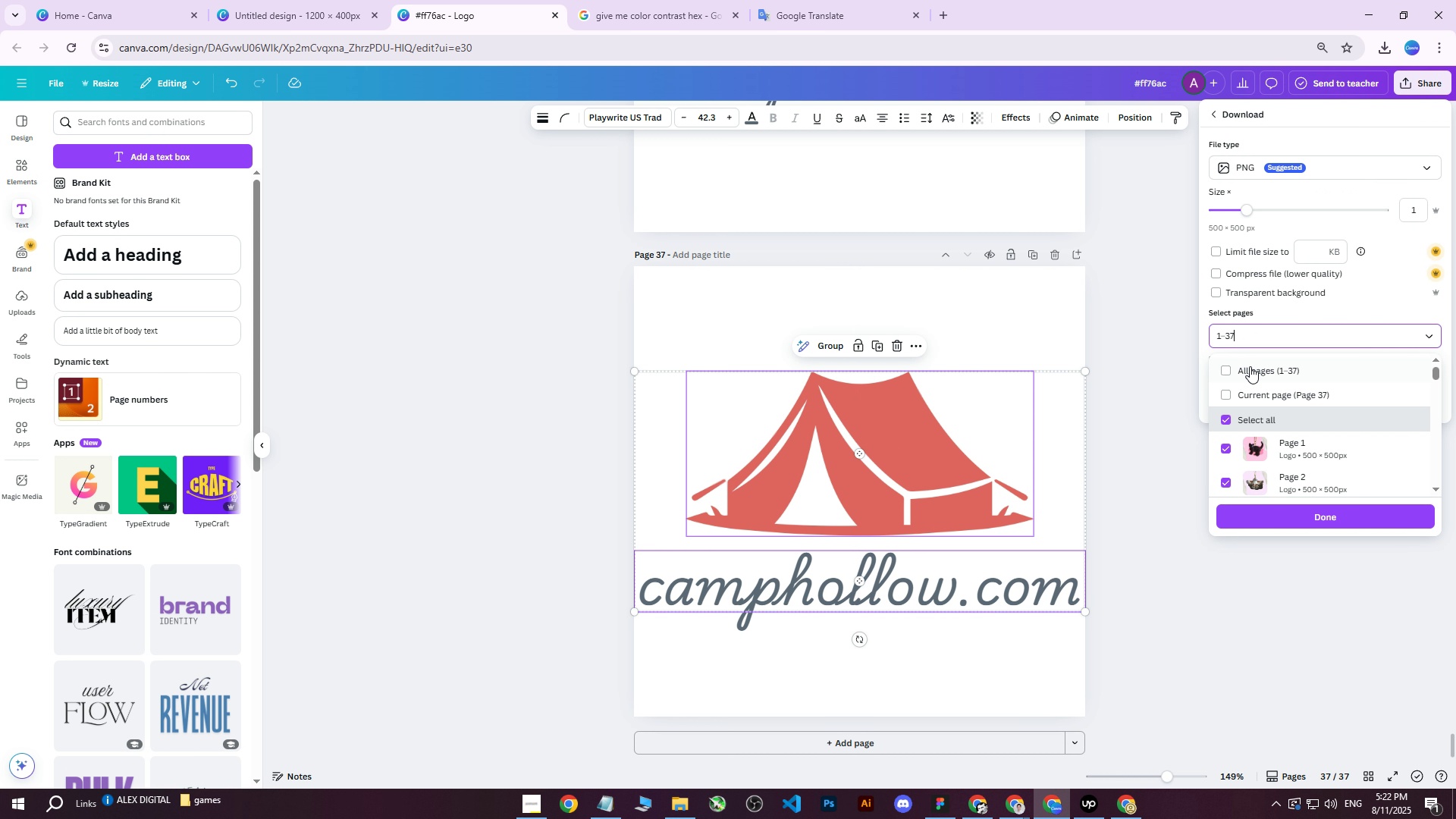 
triple_click([1250, 377])
 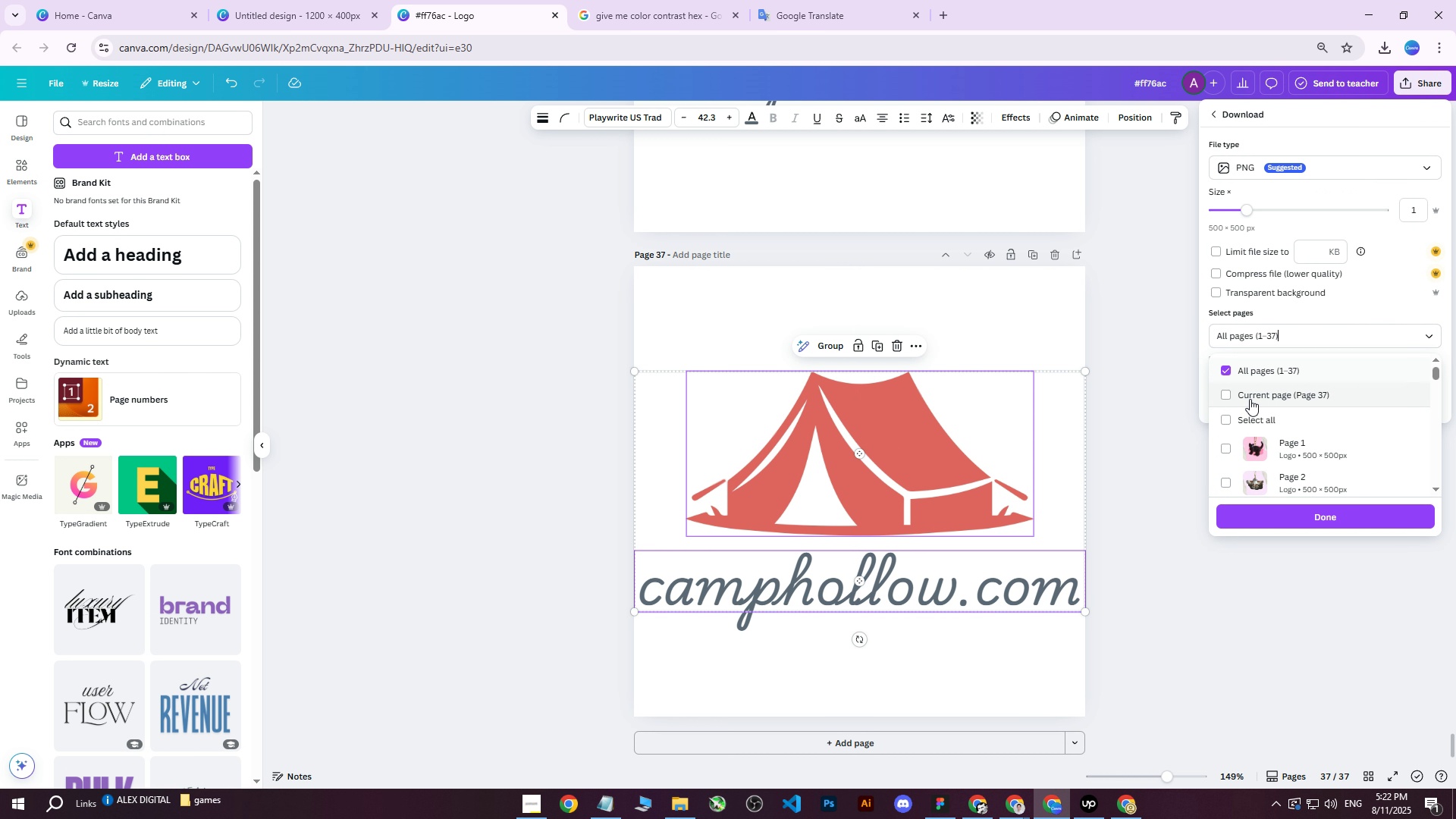 
triple_click([1250, 400])
 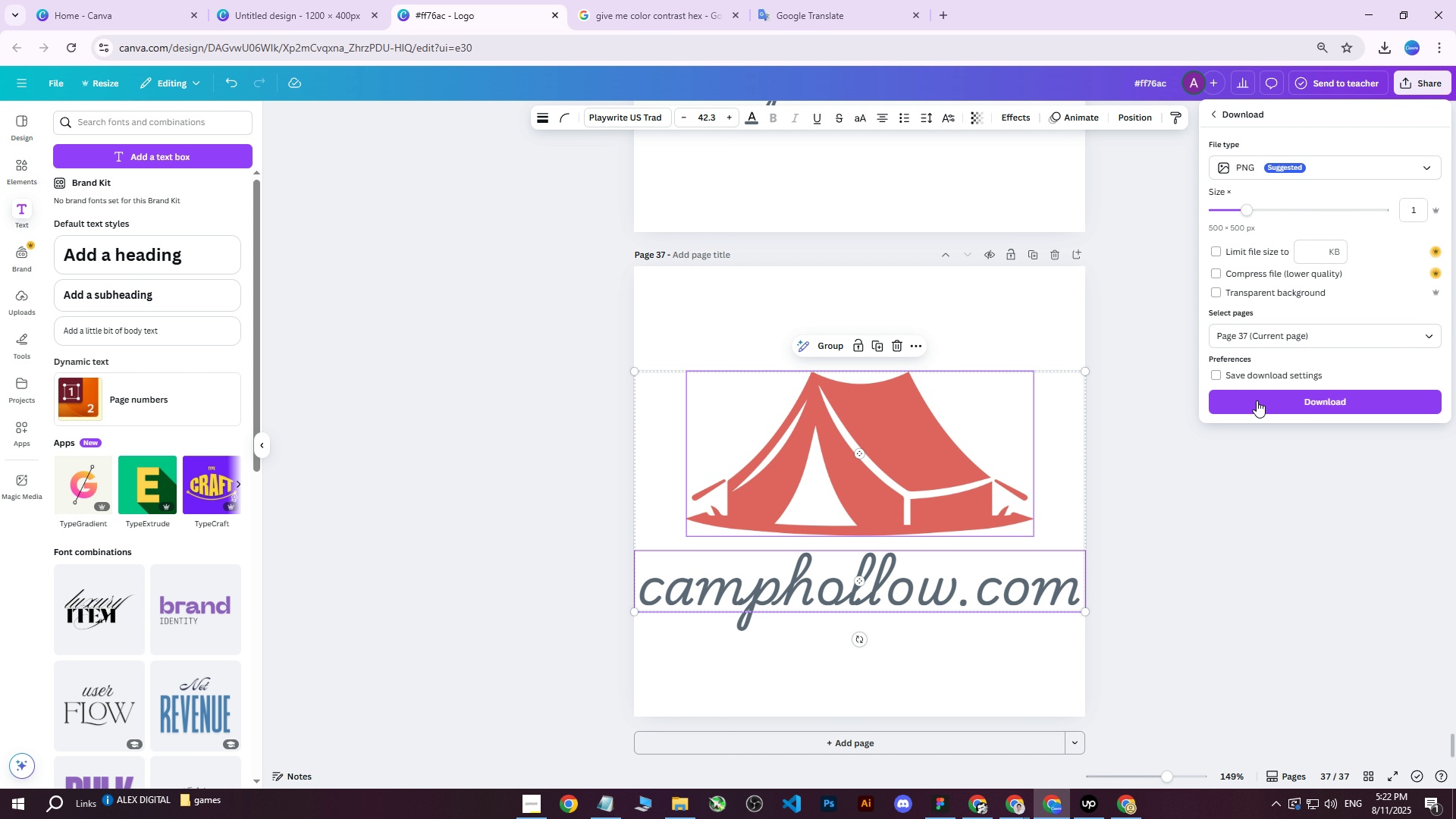 
left_click([1250, 406])
 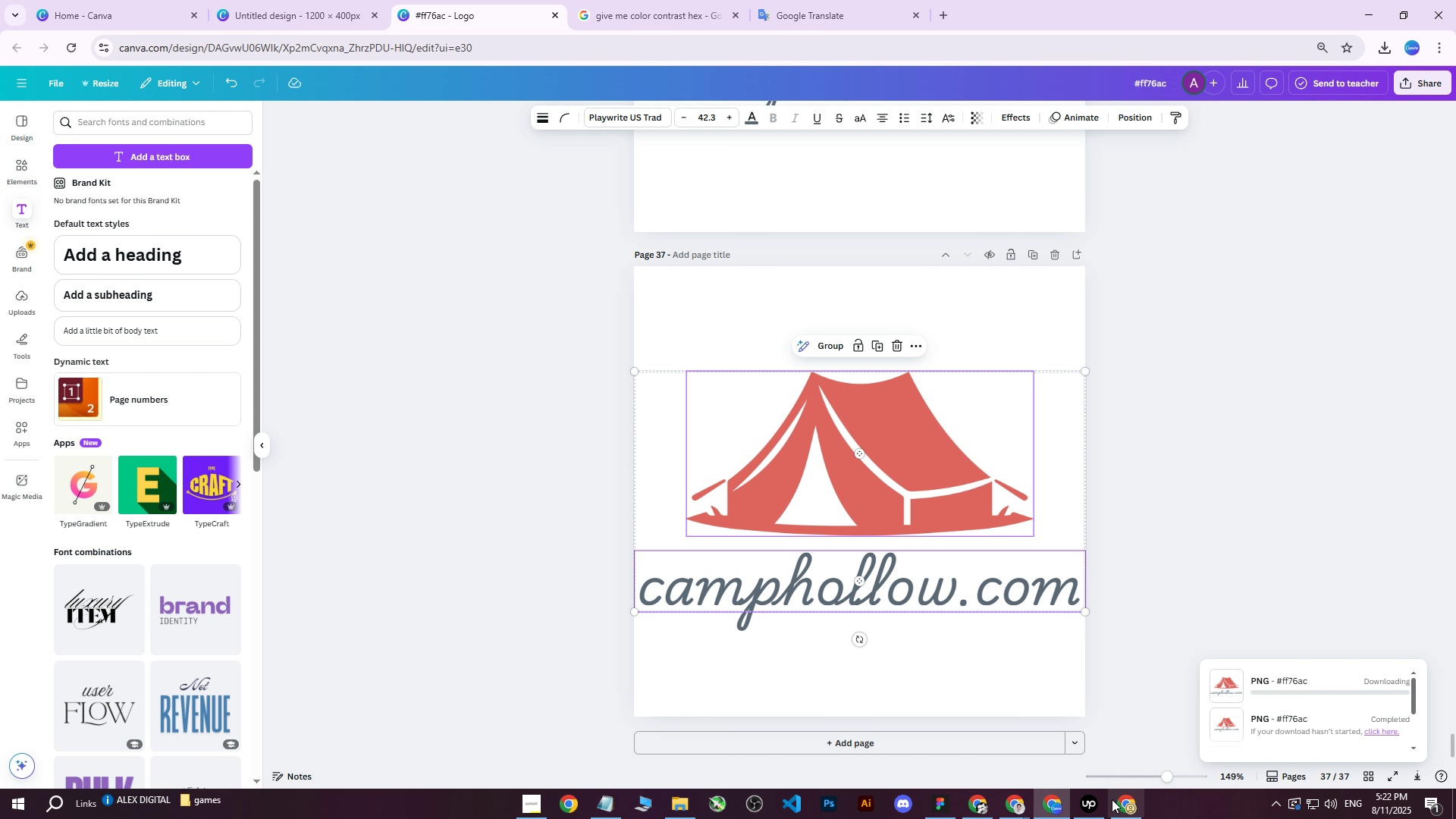 
left_click([1125, 818])
 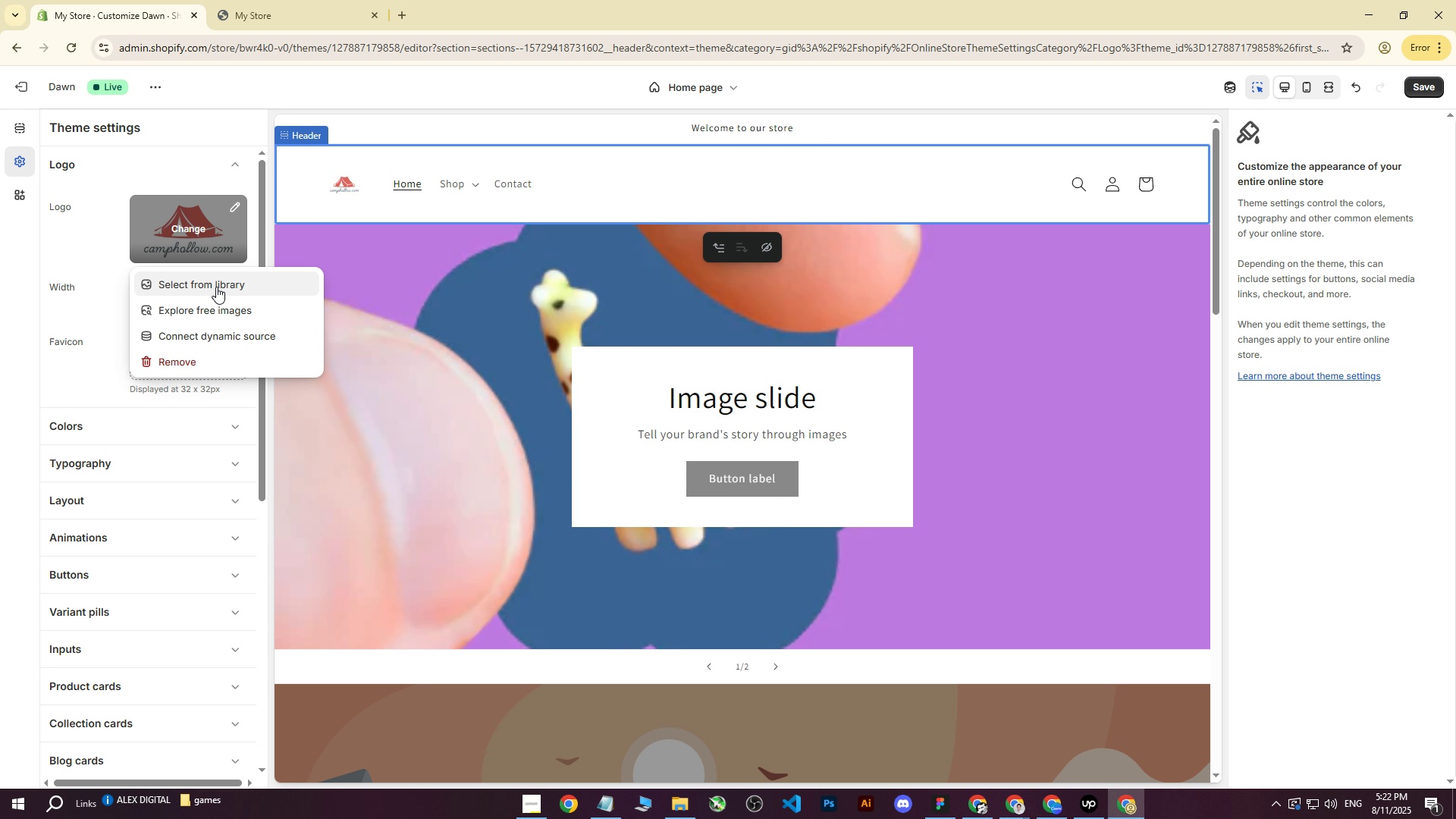 
left_click([218, 287])
 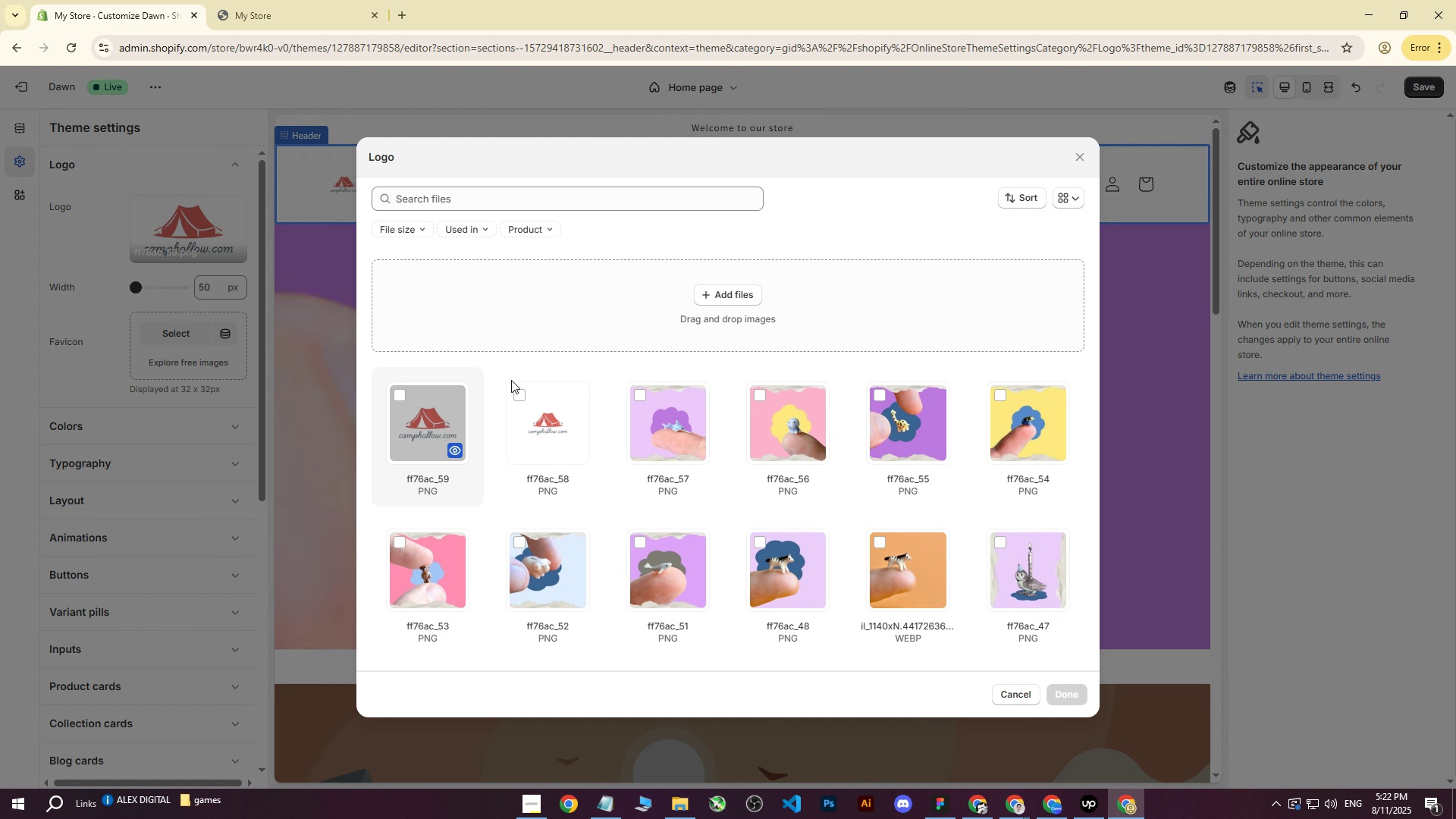 
left_click([724, 290])
 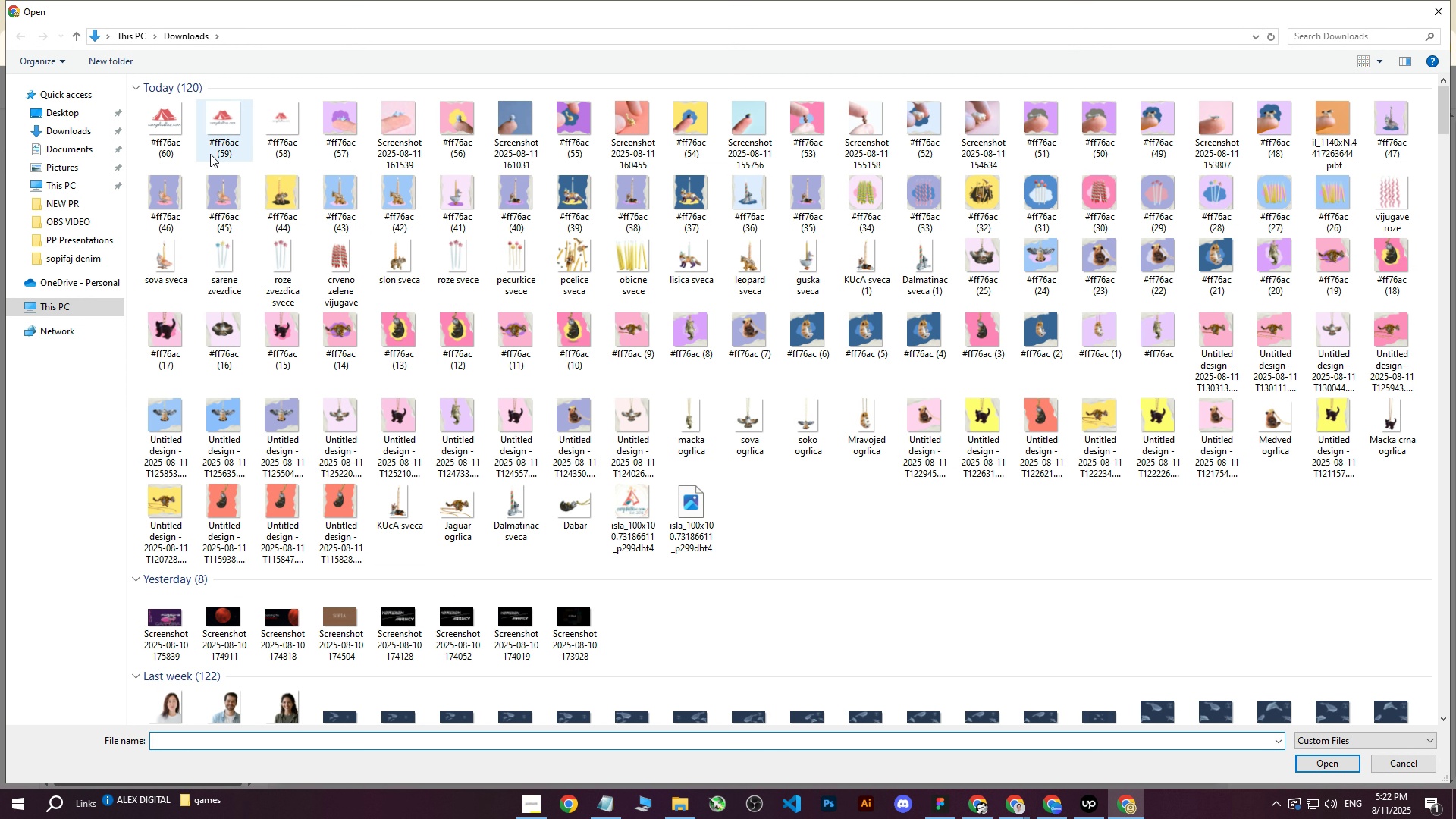 
left_click([160, 132])
 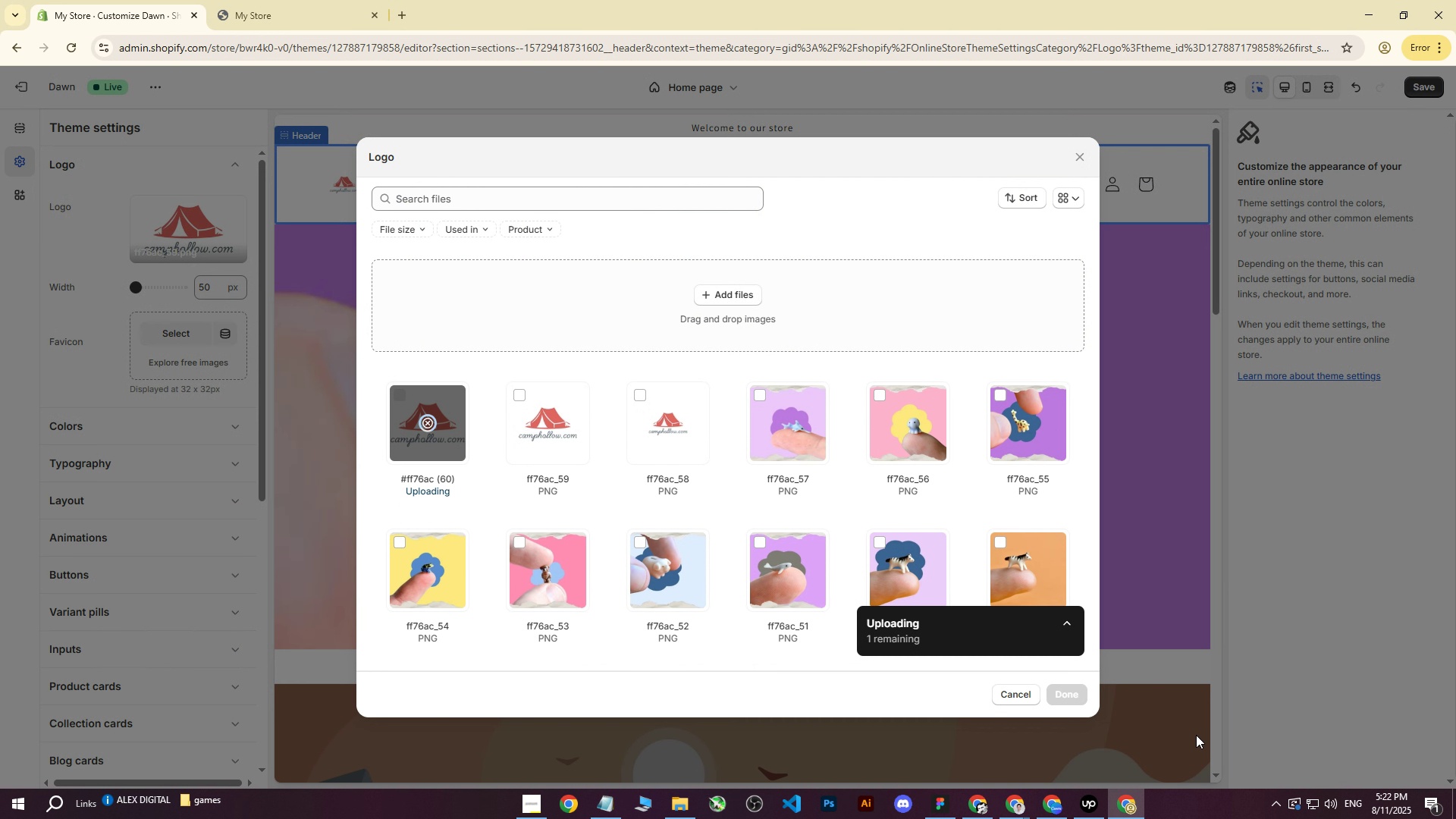 
mouse_move([500, 396])
 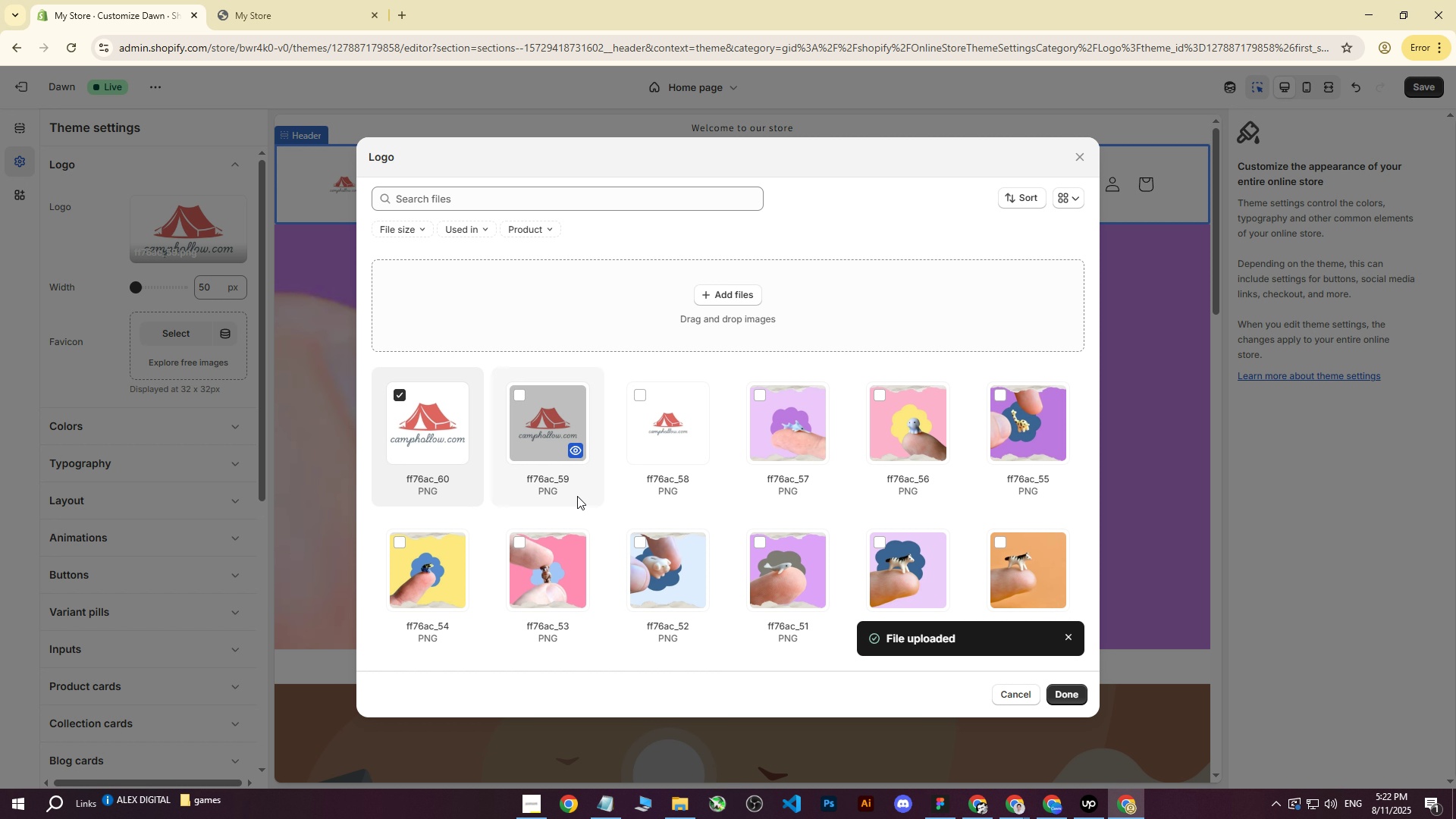 
left_click([1055, 693])
 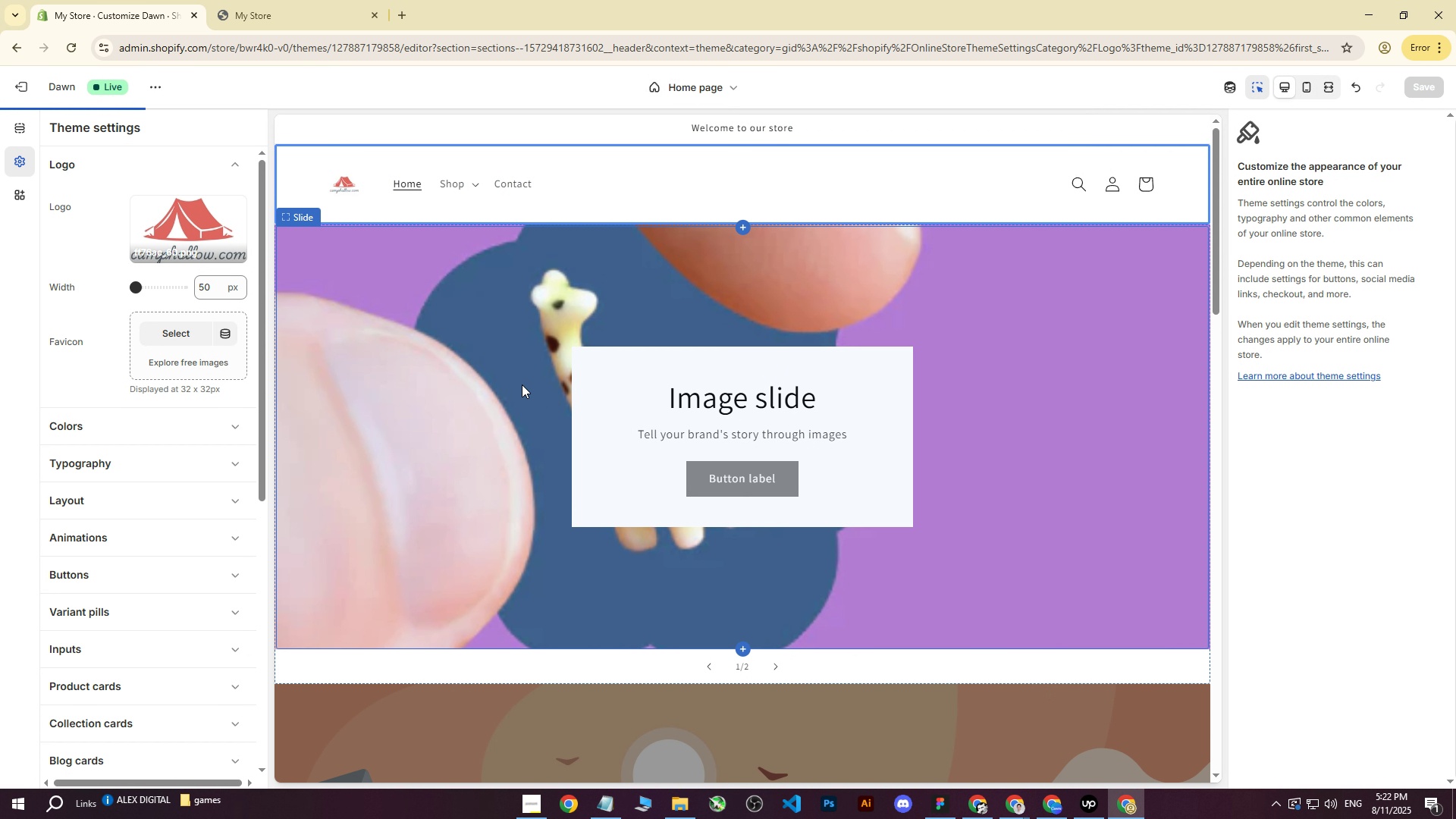 
scroll: coordinate [519, 367], scroll_direction: up, amount: 5.0
 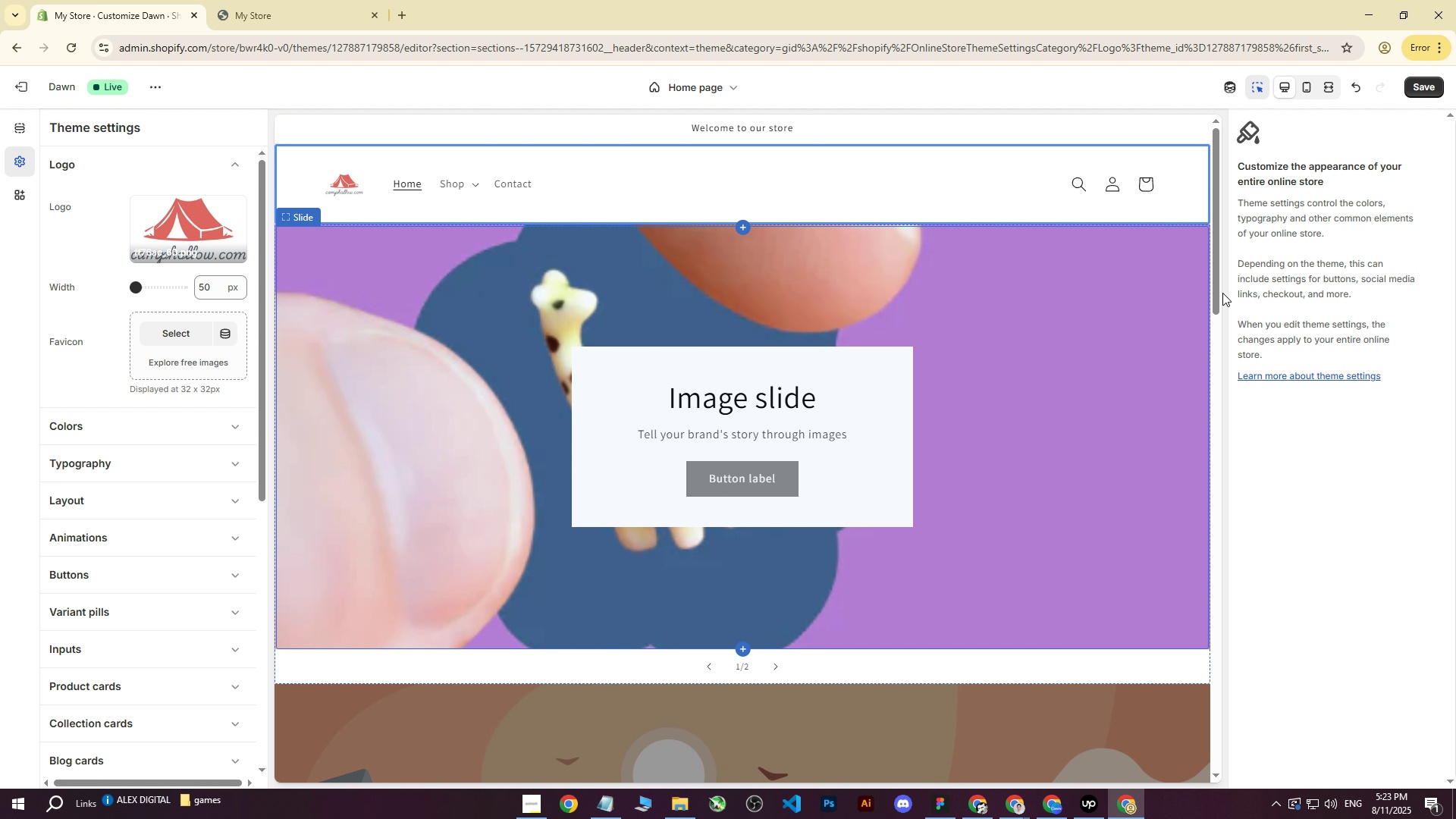 
left_click([1285, 458])
 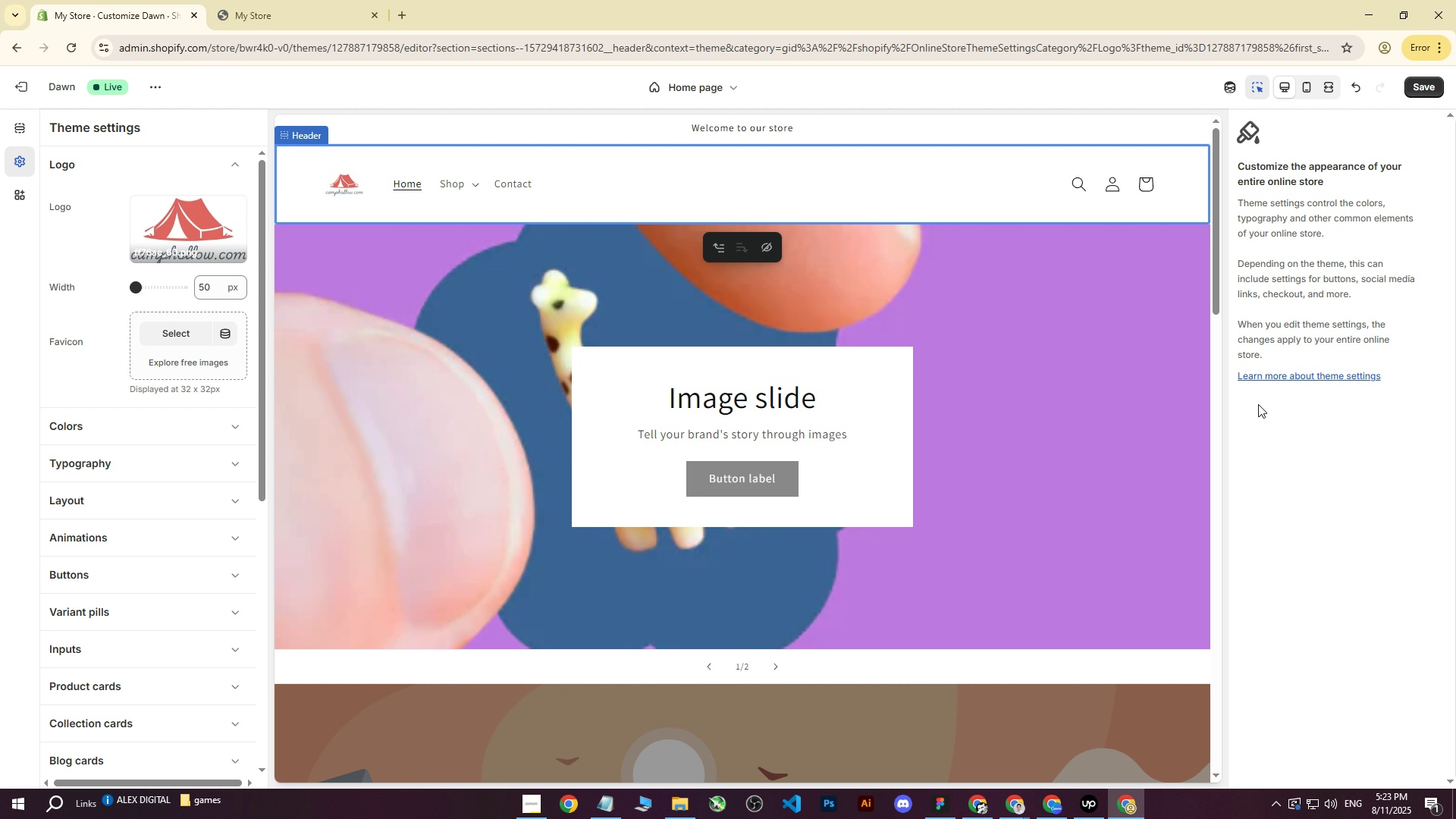 
scroll: coordinate [1232, 371], scroll_direction: down, amount: 2.0
 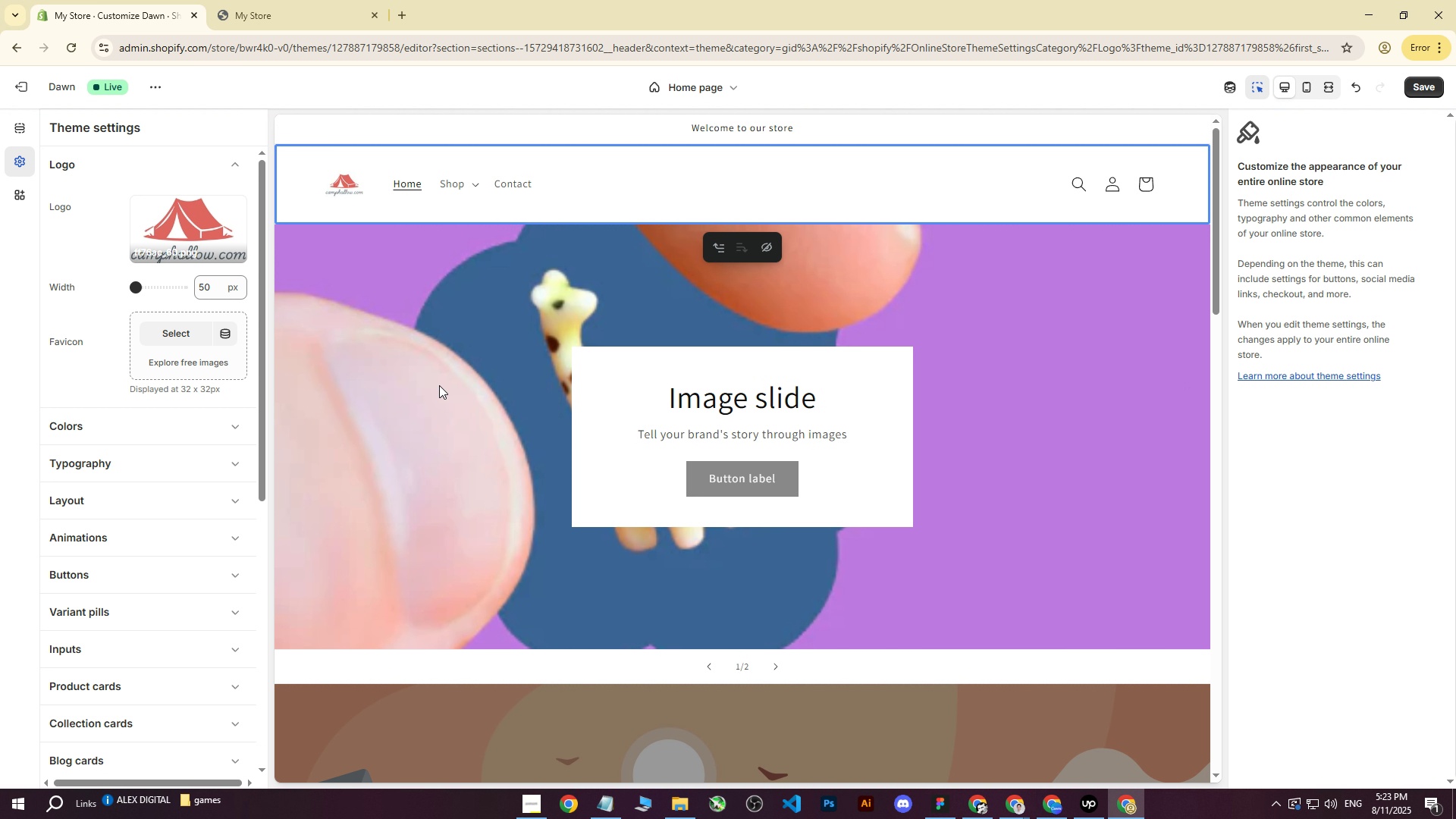 
left_click([439, 385])
 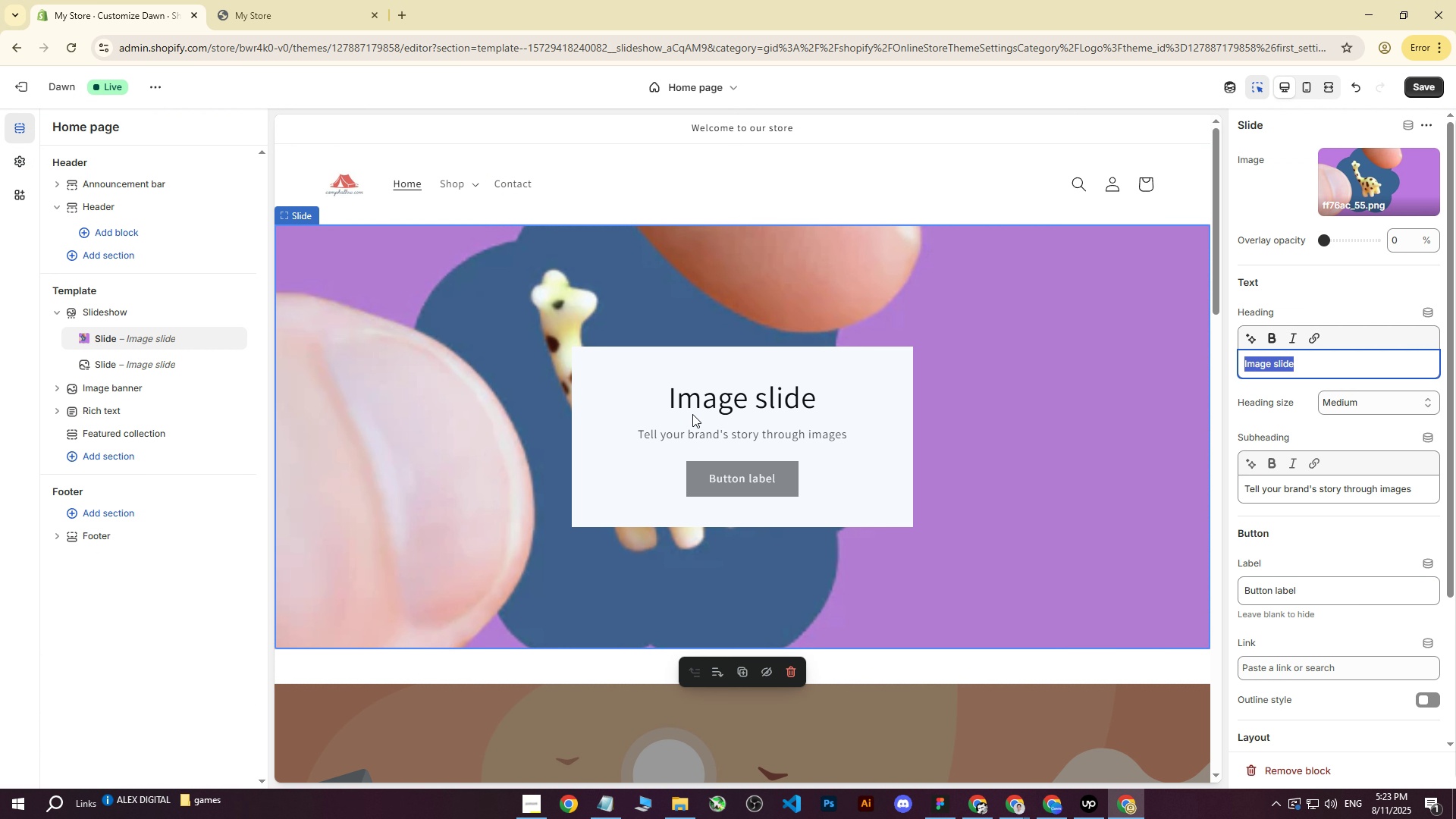 
scroll: coordinate [767, 396], scroll_direction: down, amount: 1.0
 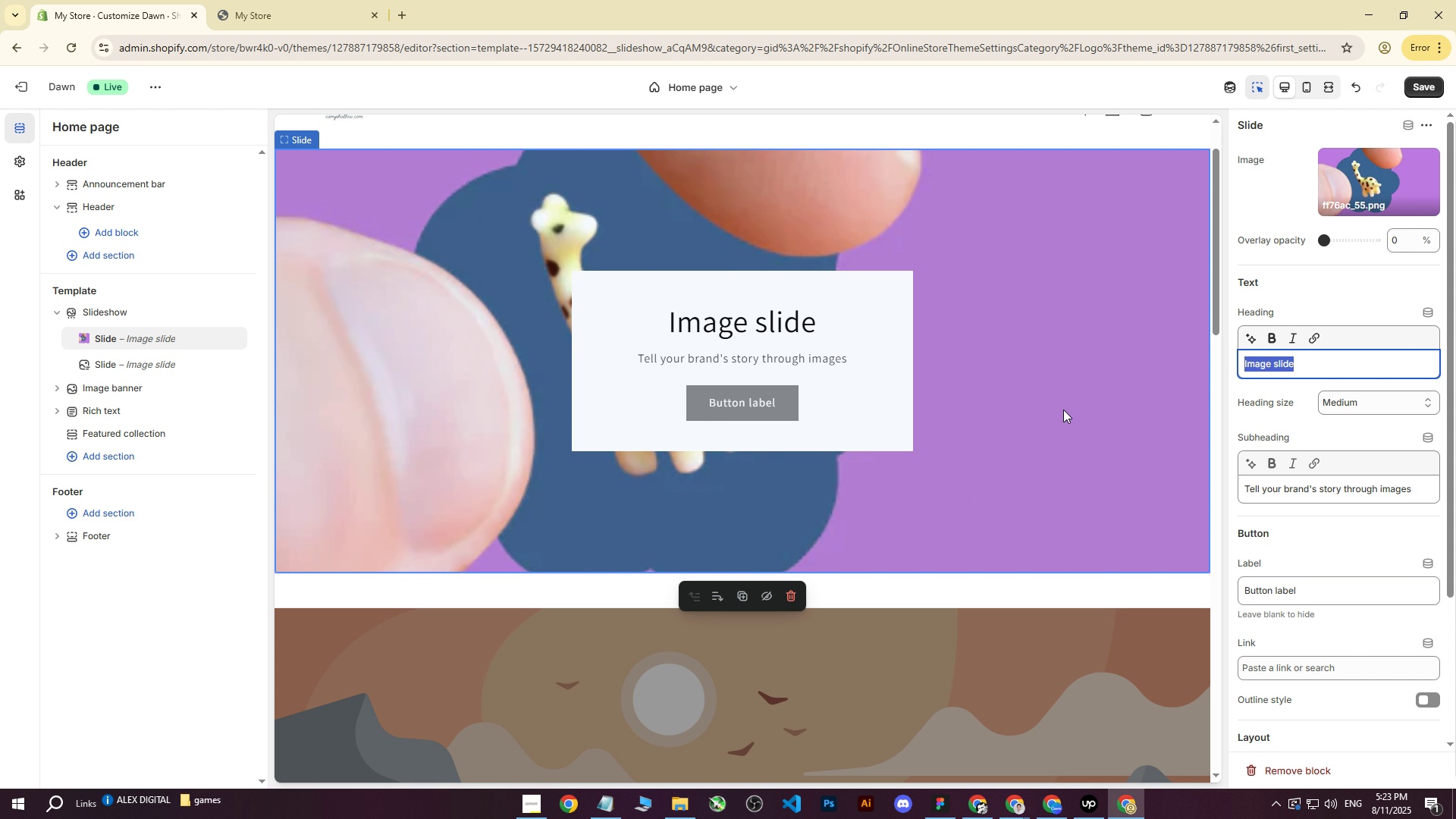 
left_click([1172, 331])
 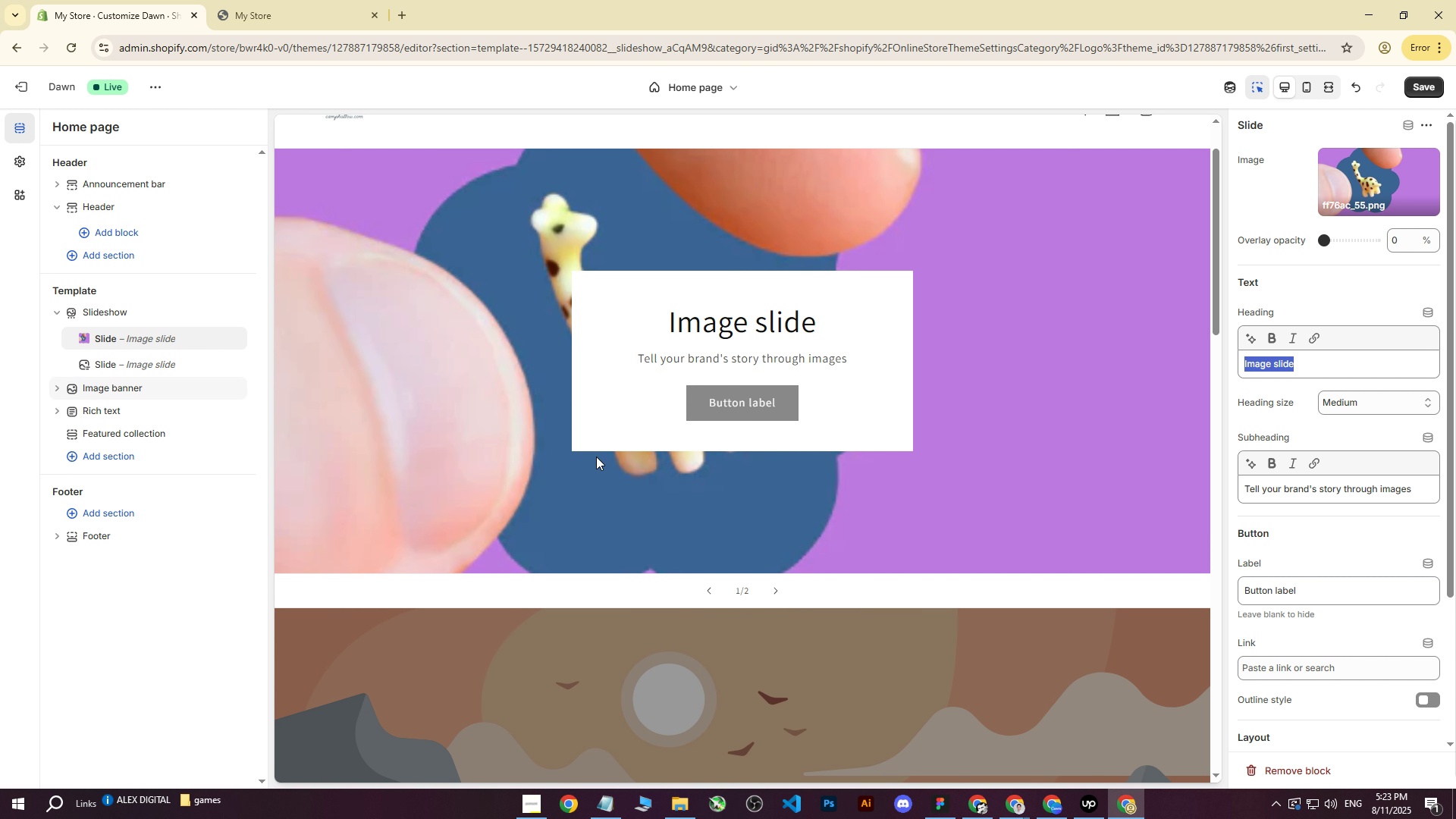 
left_click([384, 380])
 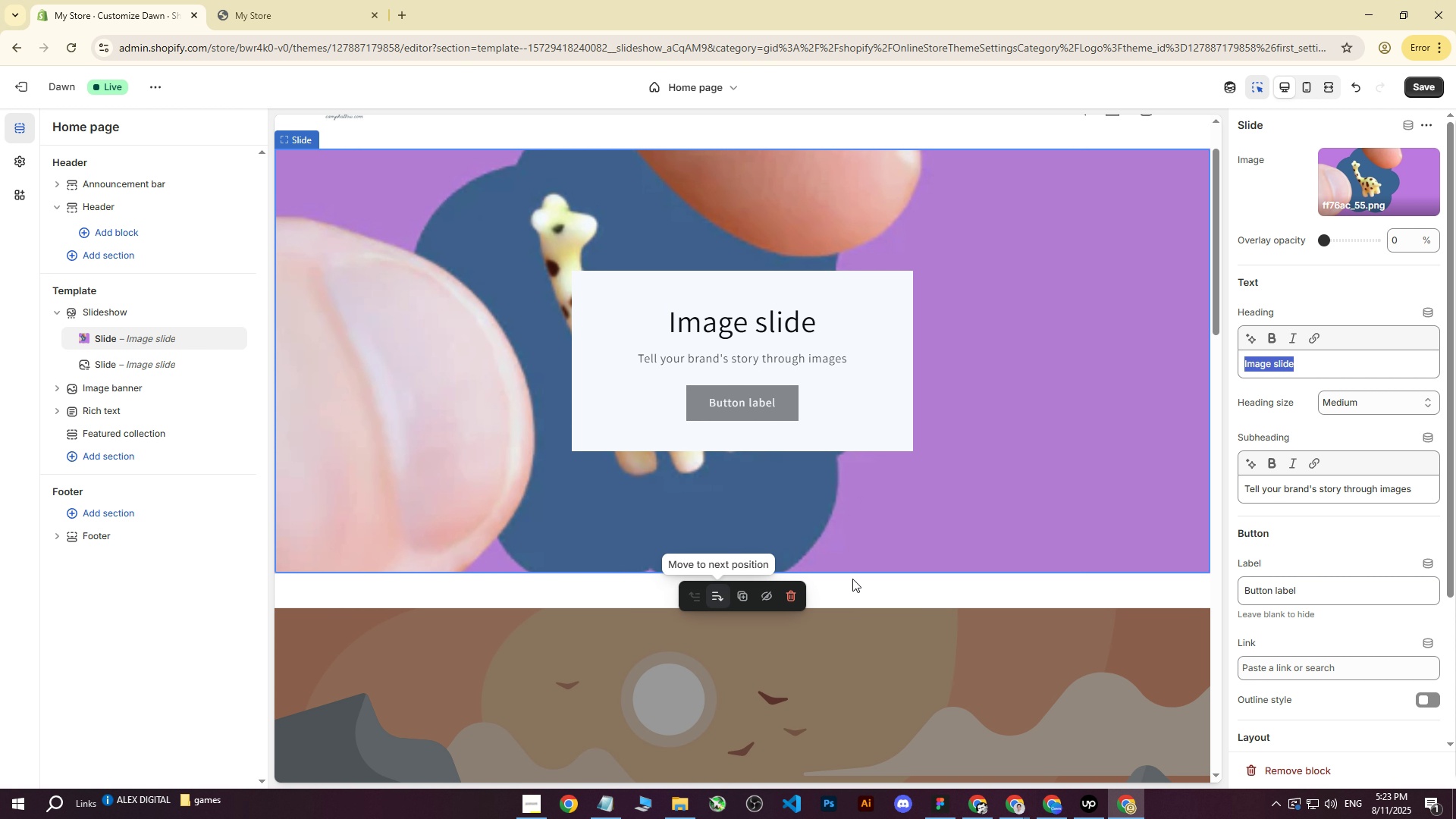 
left_click([857, 610])
 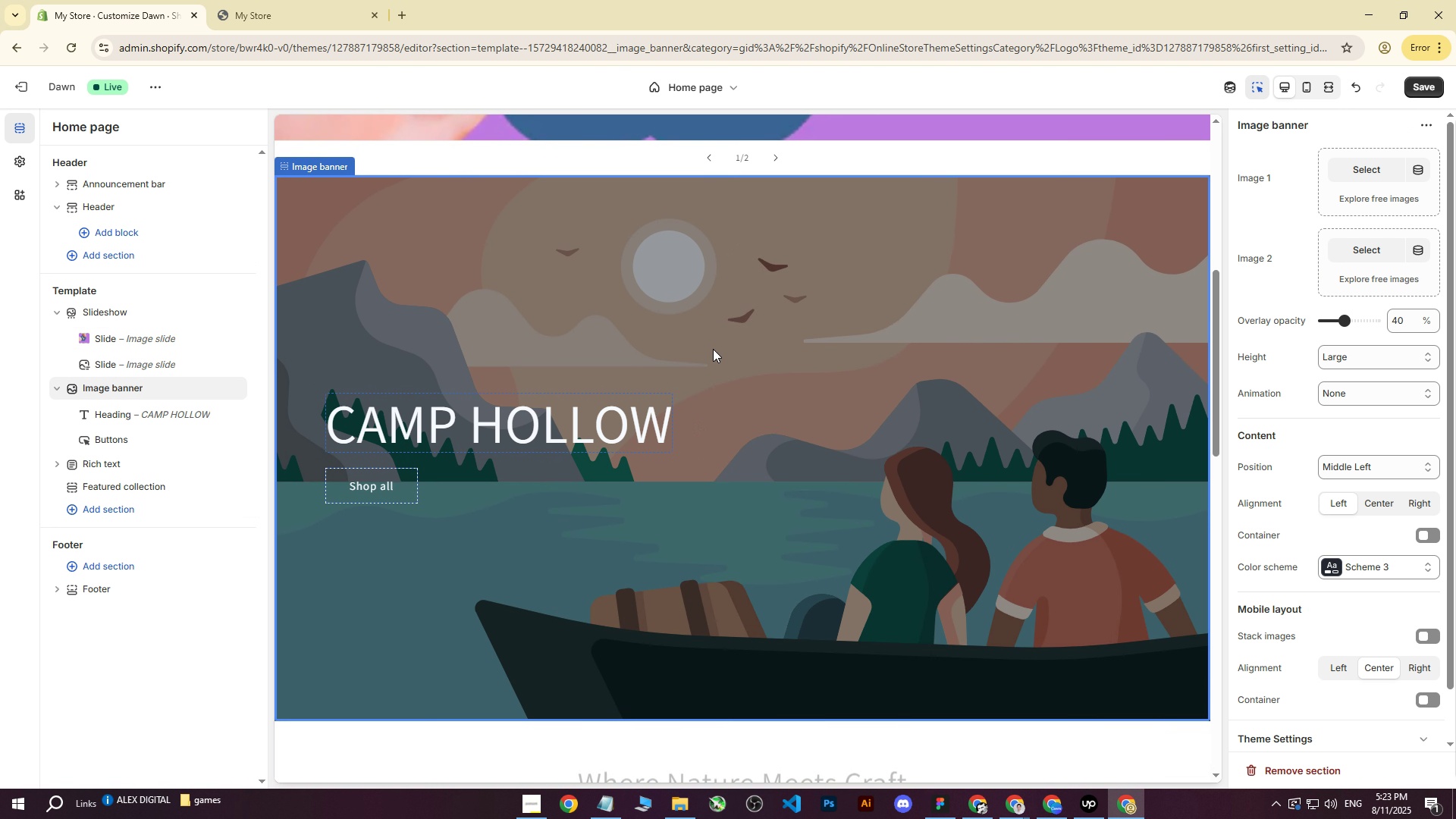 
scroll: coordinate [811, 312], scroll_direction: up, amount: 6.0
 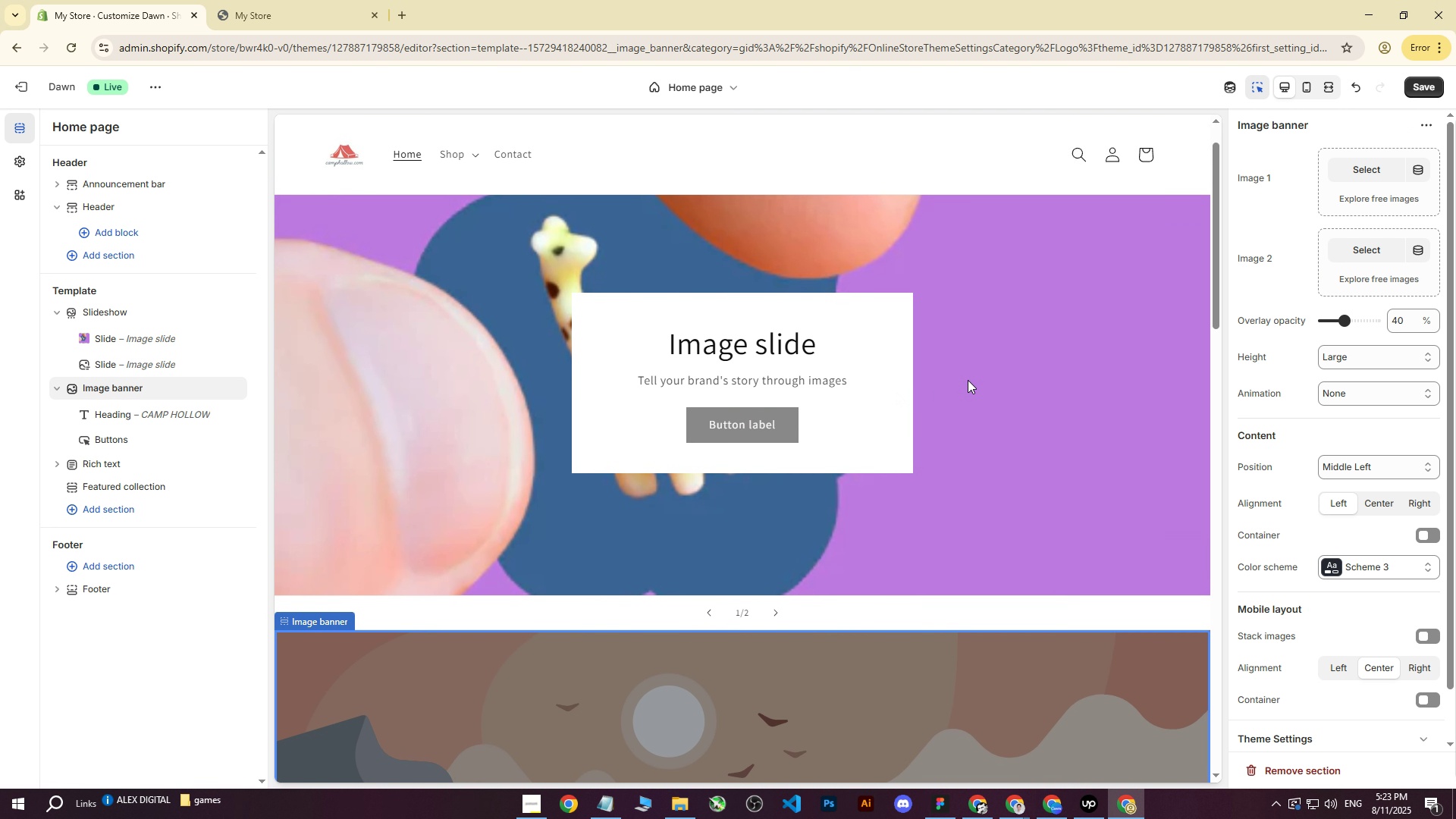 
left_click([983, 372])
 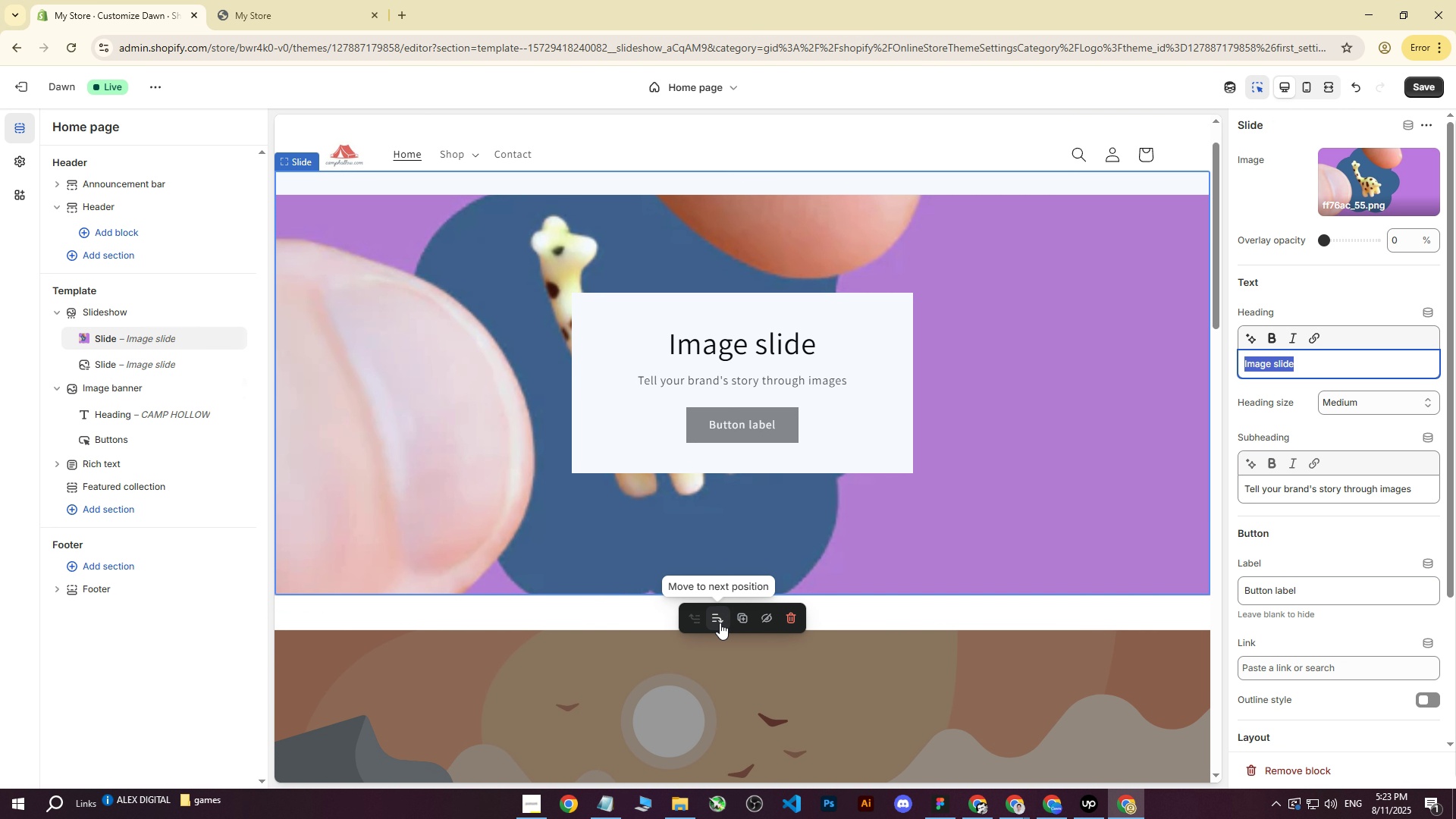 
left_click([720, 623])
 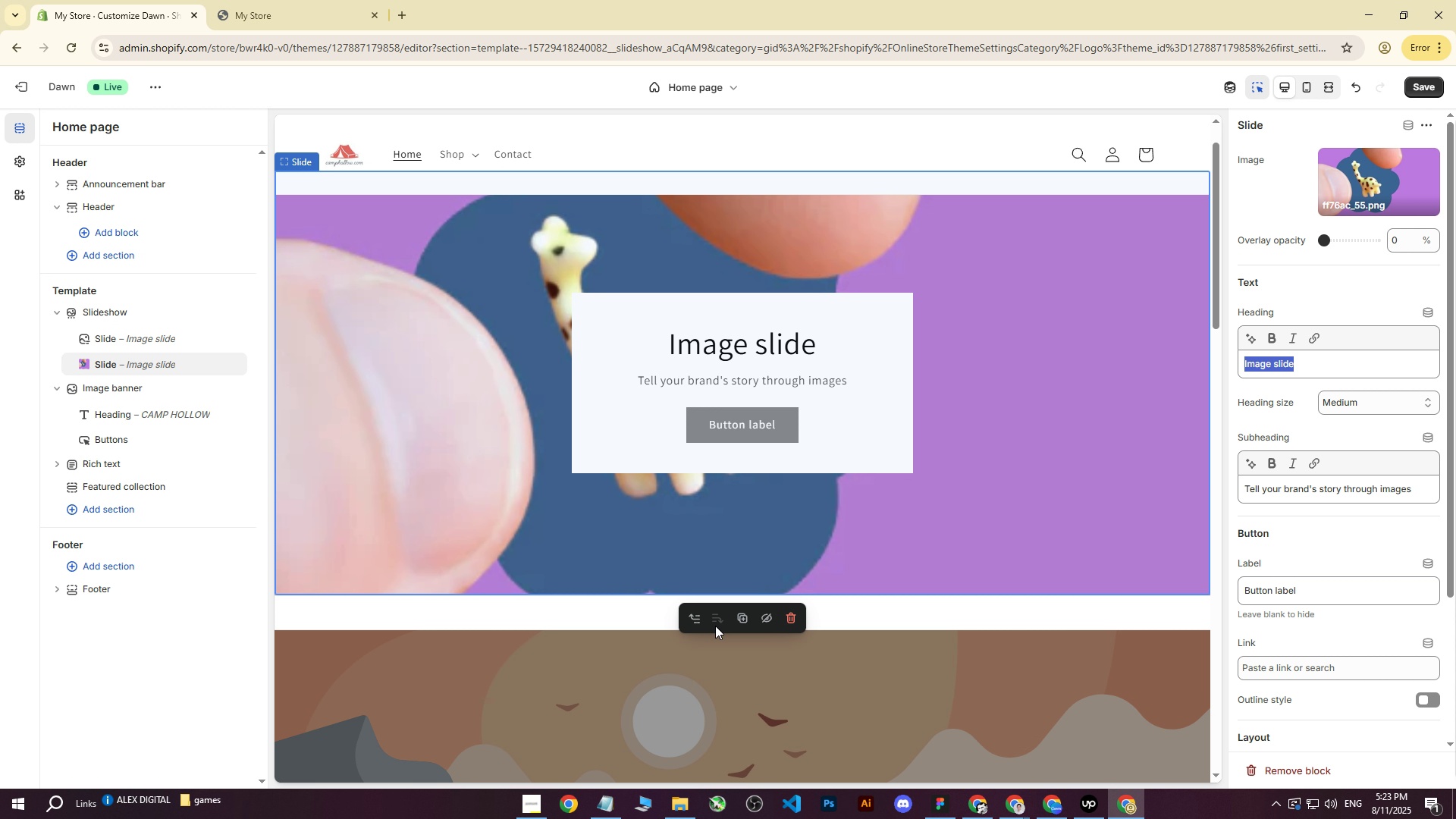 
left_click([686, 618])
 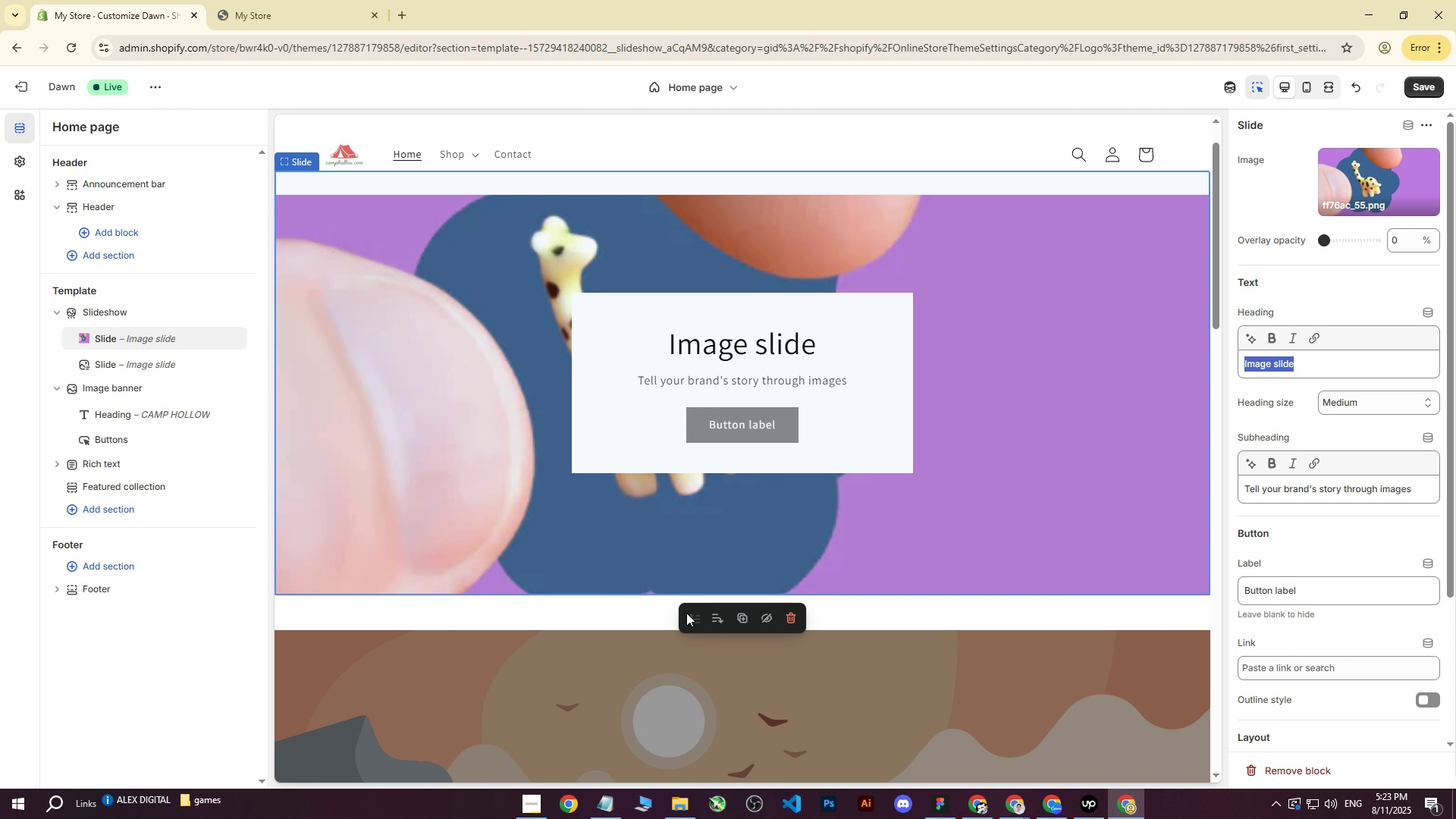 
left_click([606, 617])
 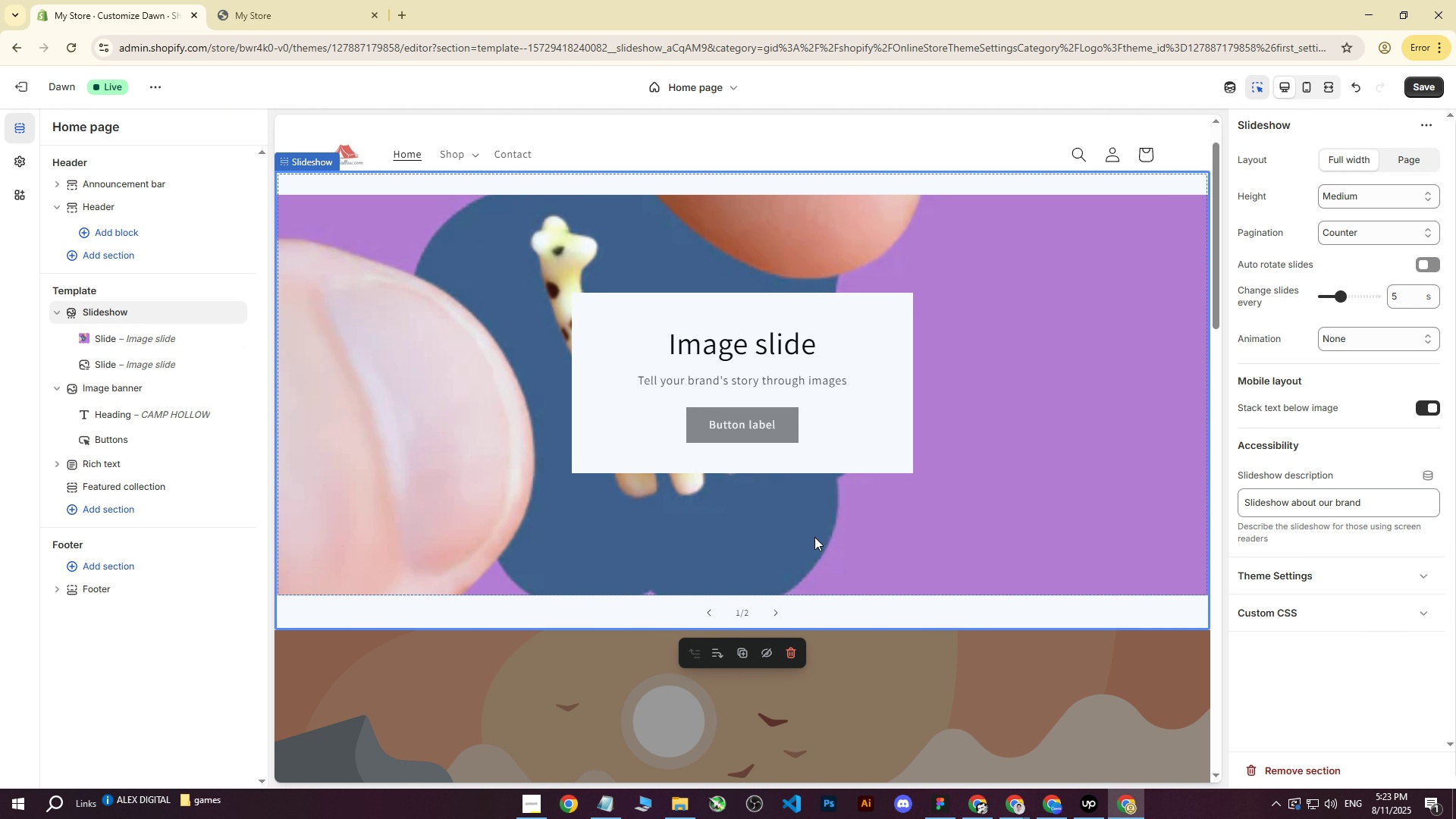 
left_click([887, 485])
 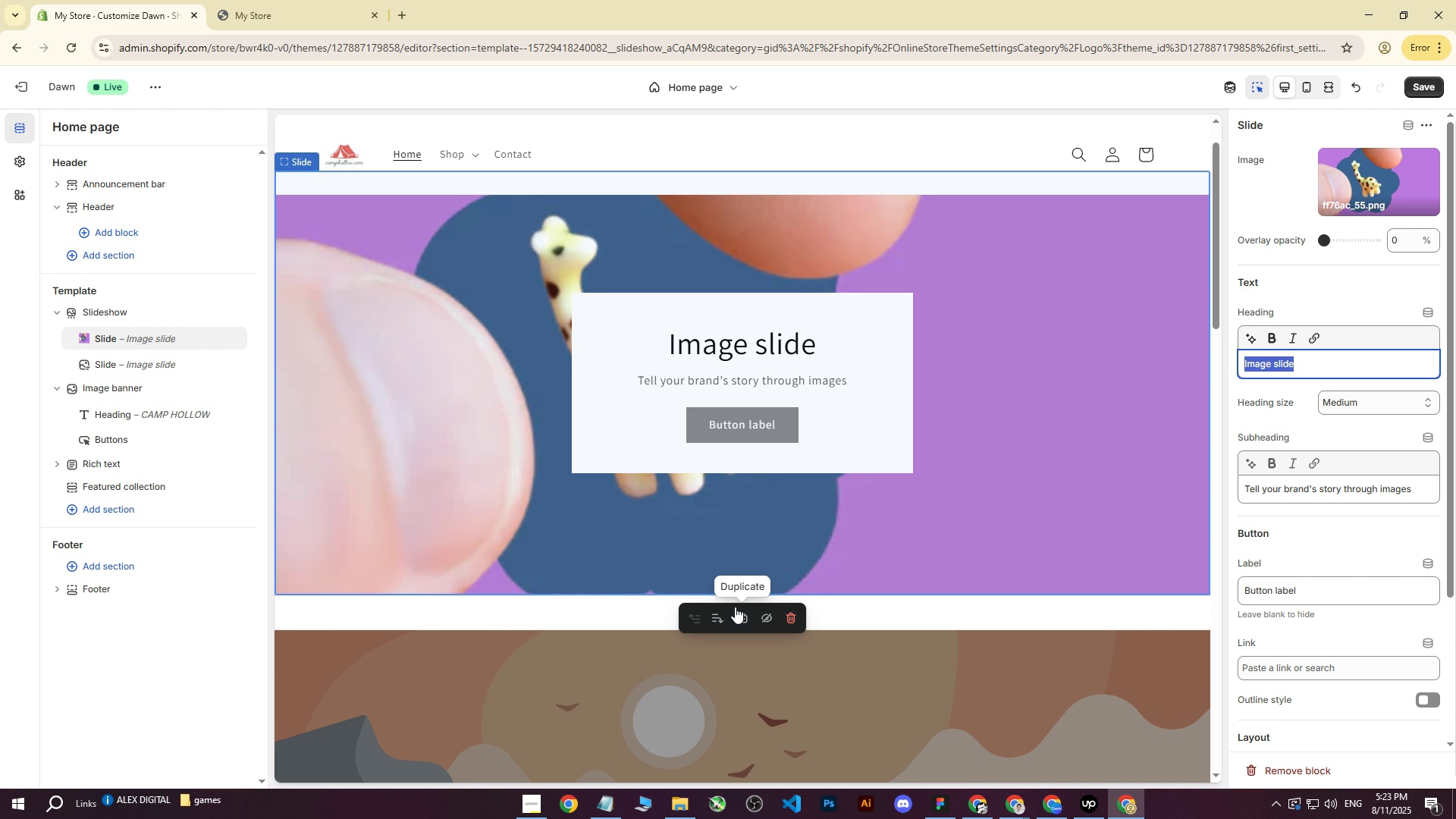 
left_click([720, 616])
 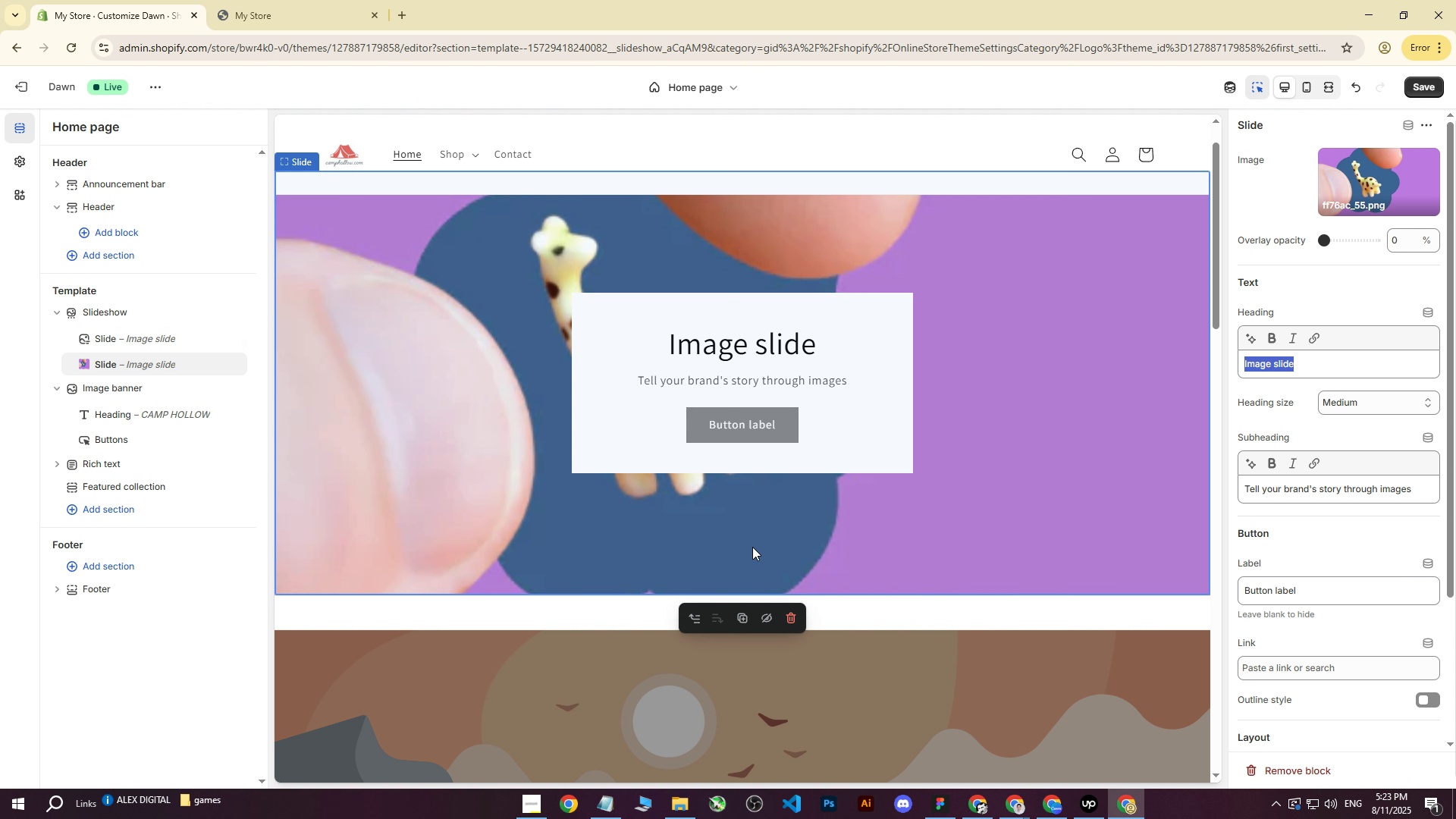 
left_click([686, 610])
 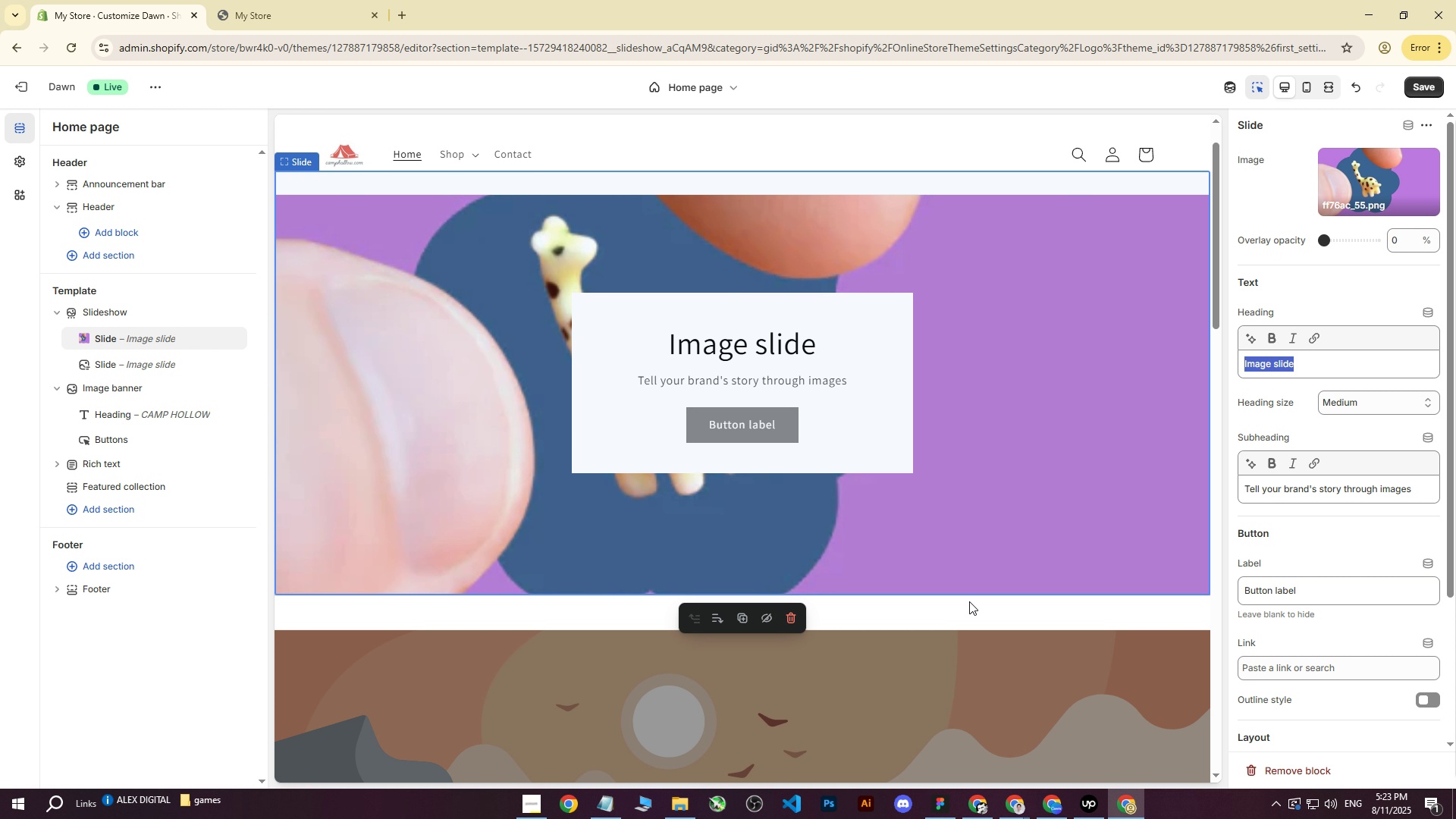 
left_click([813, 522])
 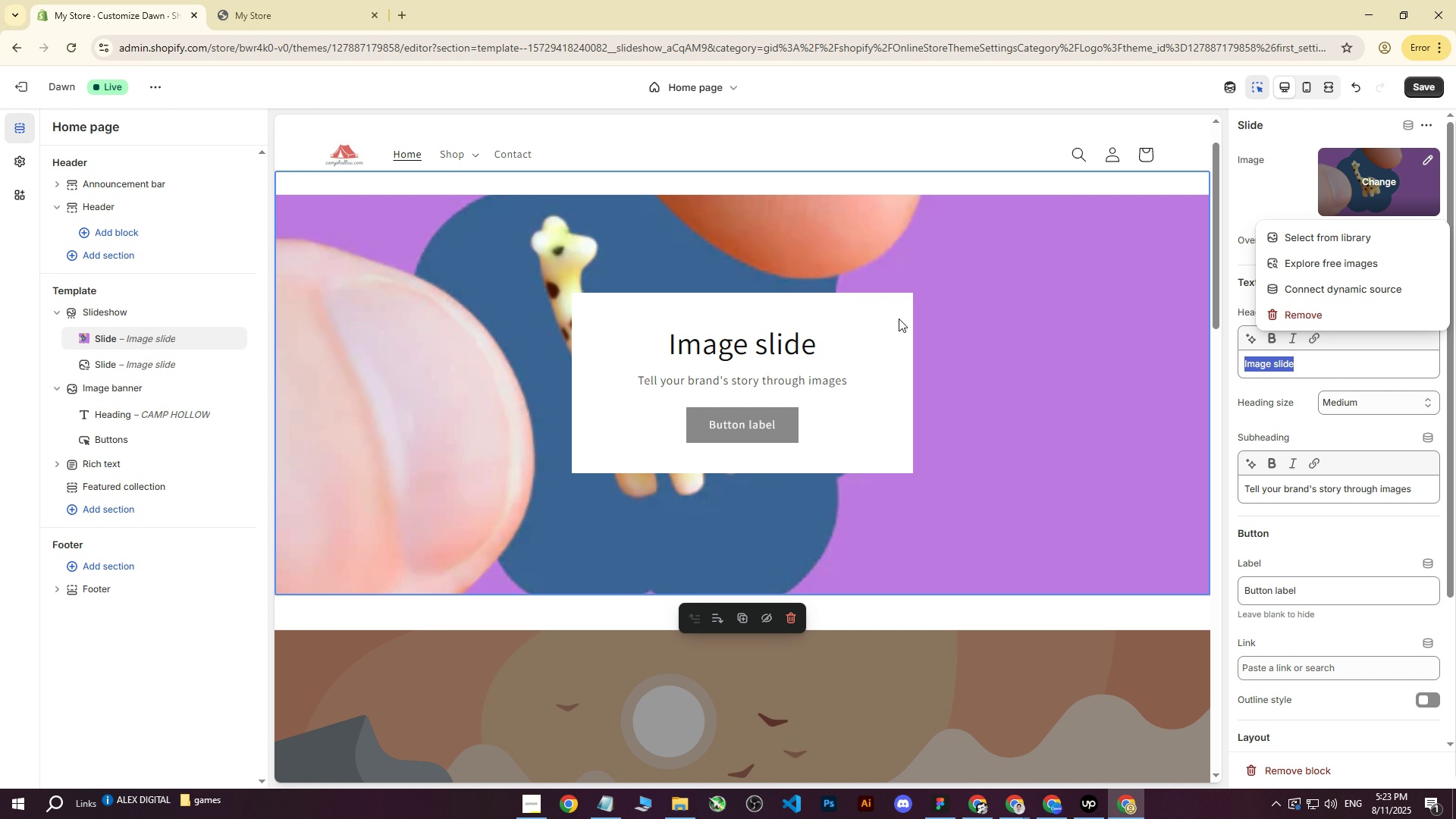 
double_click([1347, 231])
 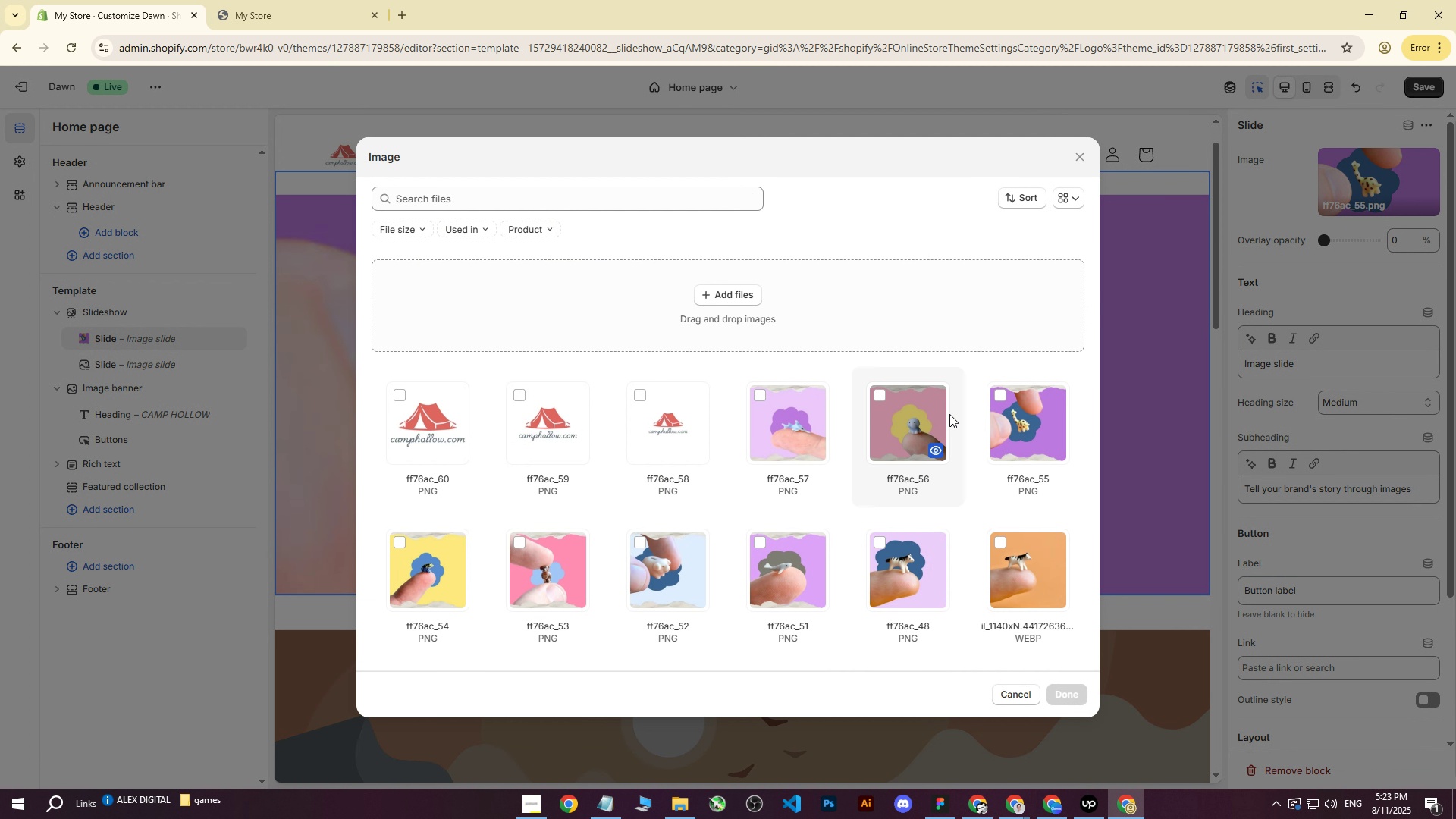 
scroll: coordinate [955, 425], scroll_direction: down, amount: 5.0
 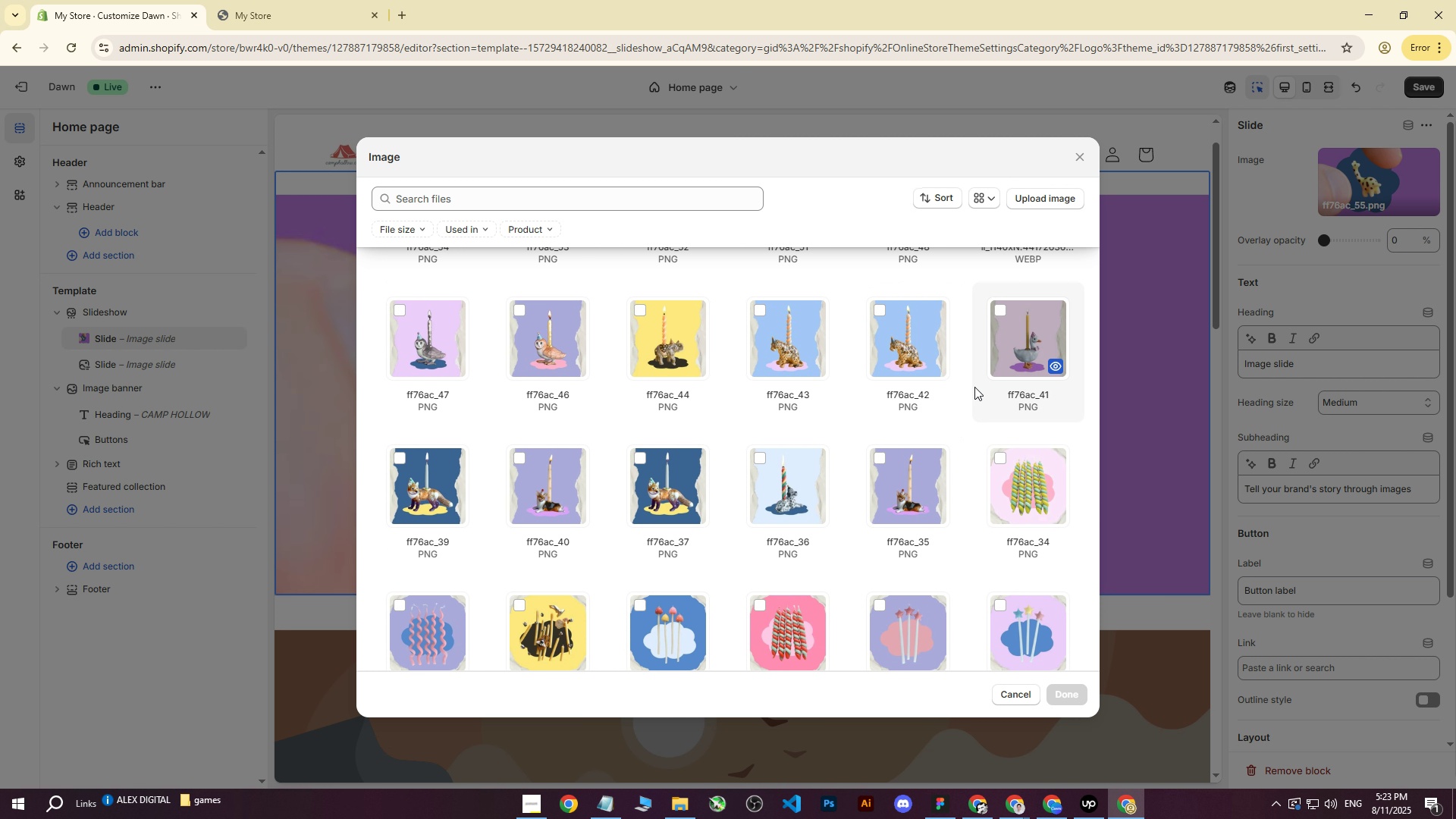 
left_click([920, 328])
 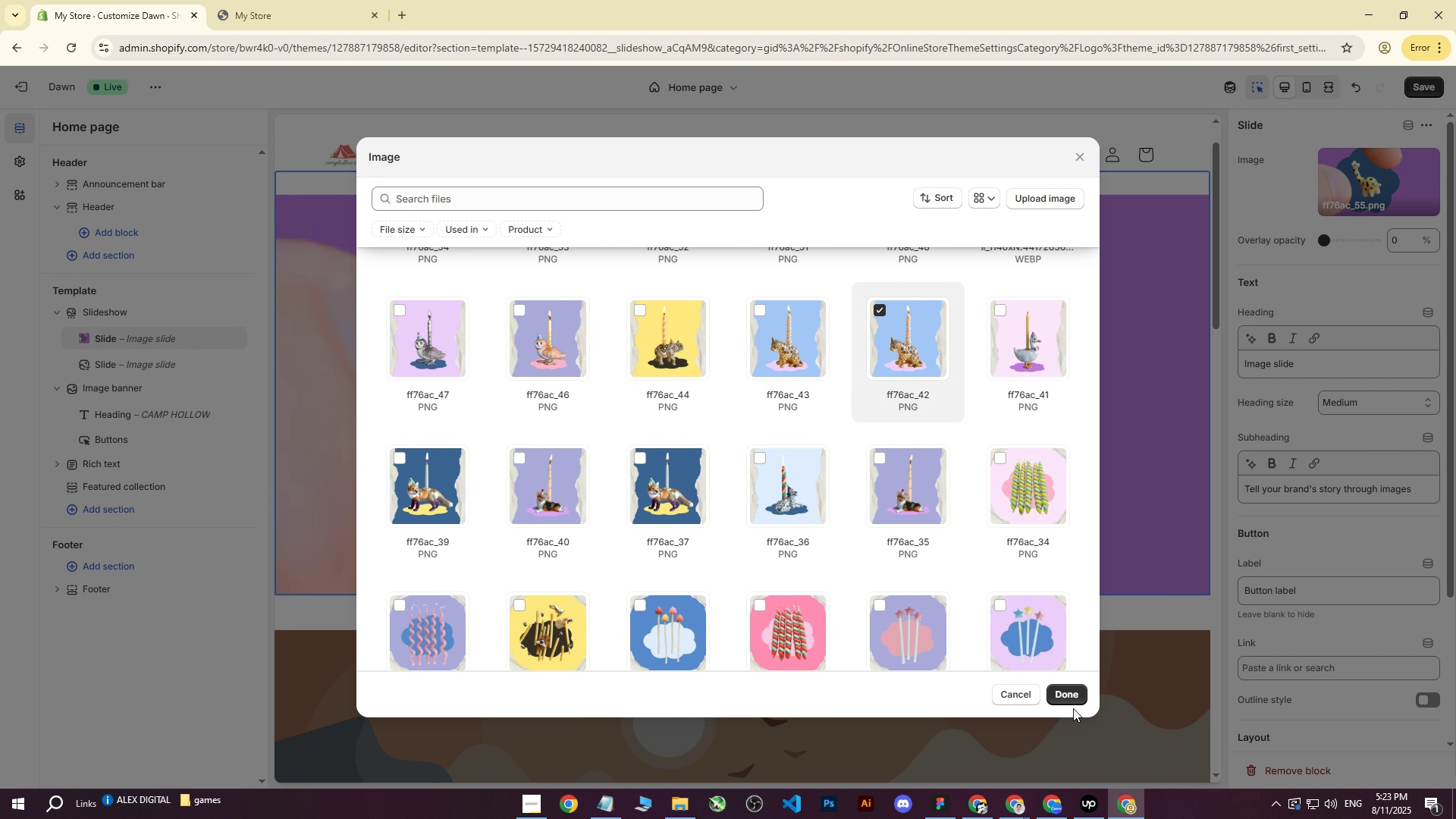 
left_click([1072, 697])
 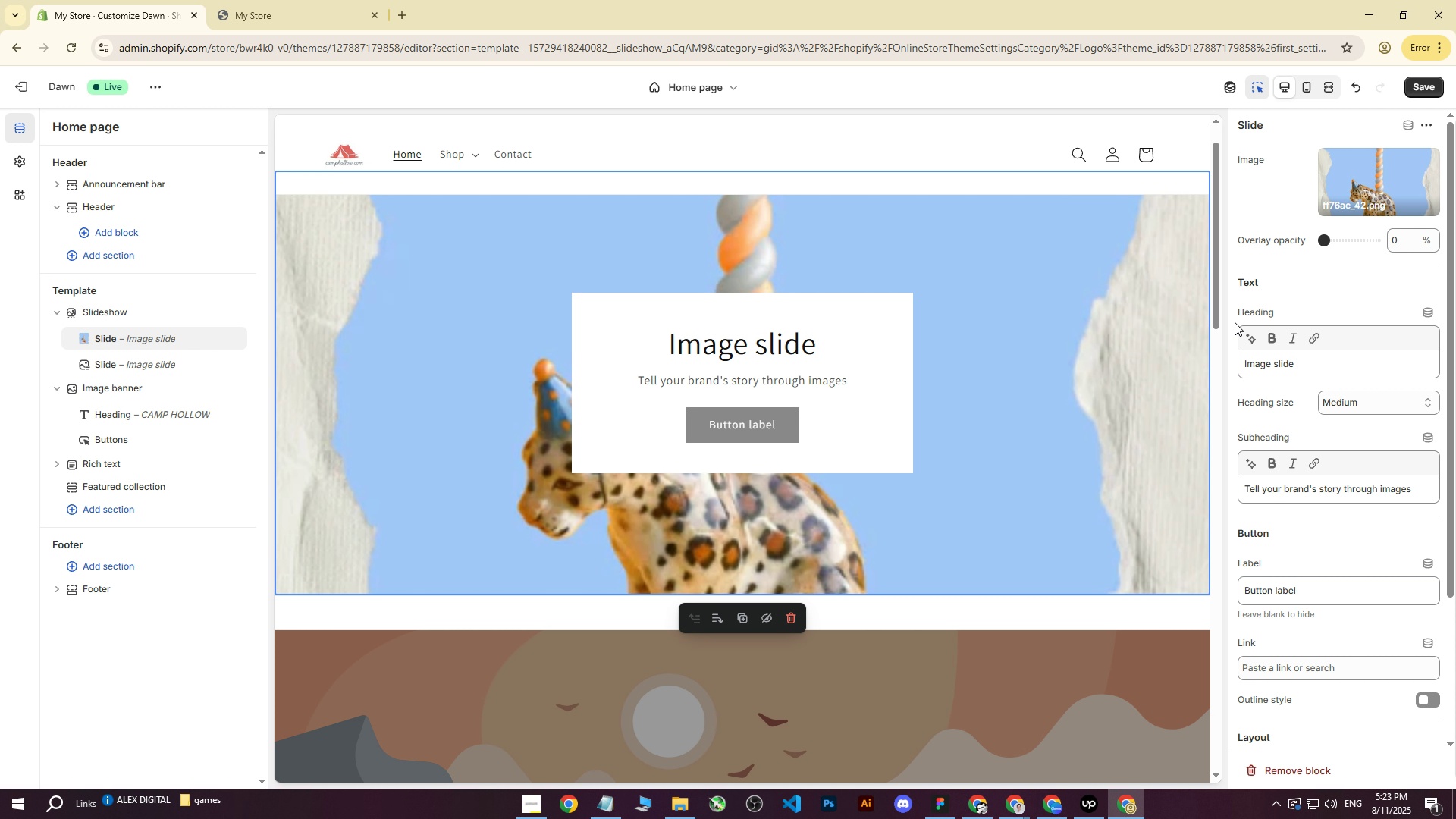 
wait(6.53)
 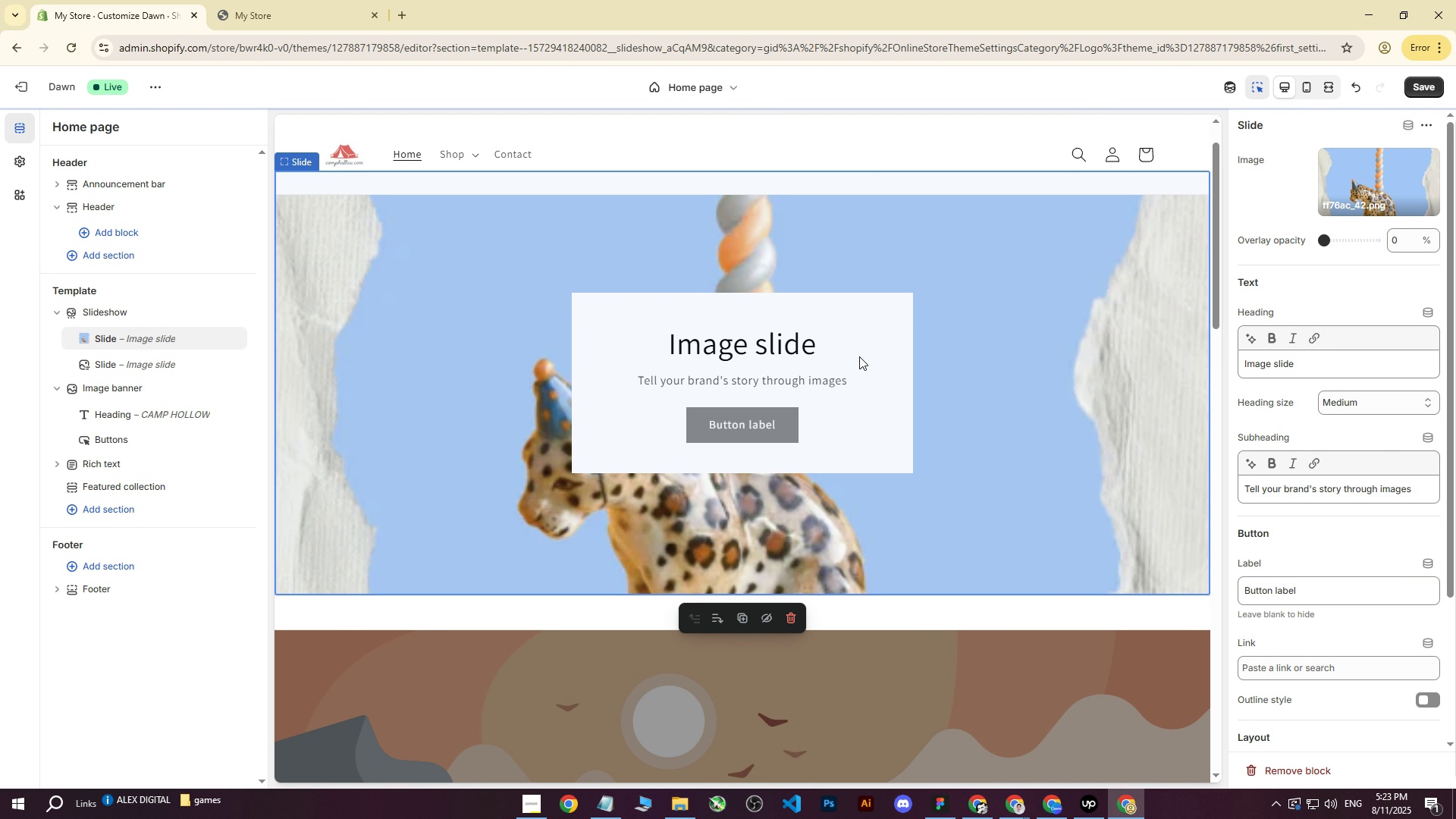 
left_click([1365, 177])
 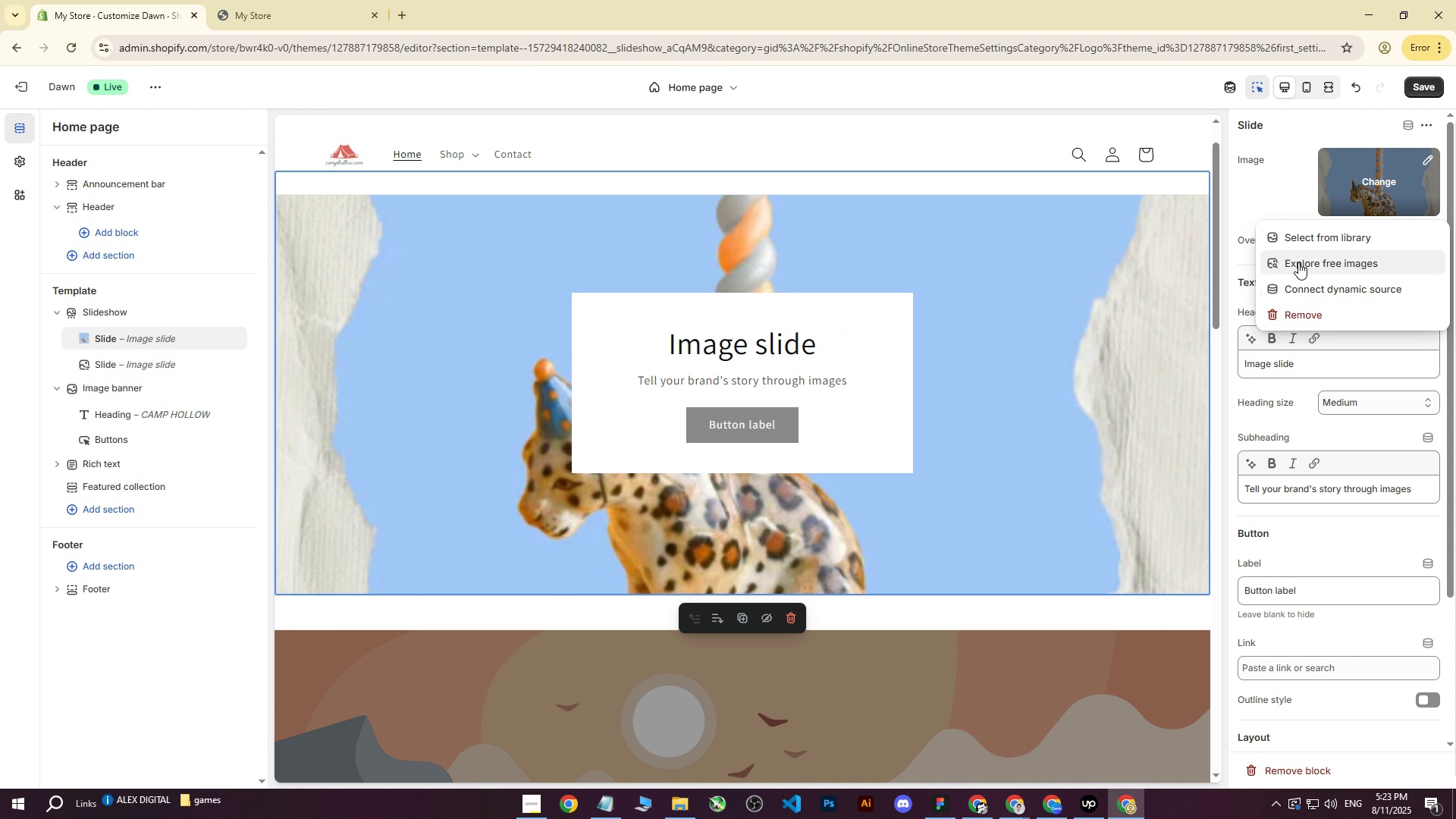 
left_click([1307, 240])
 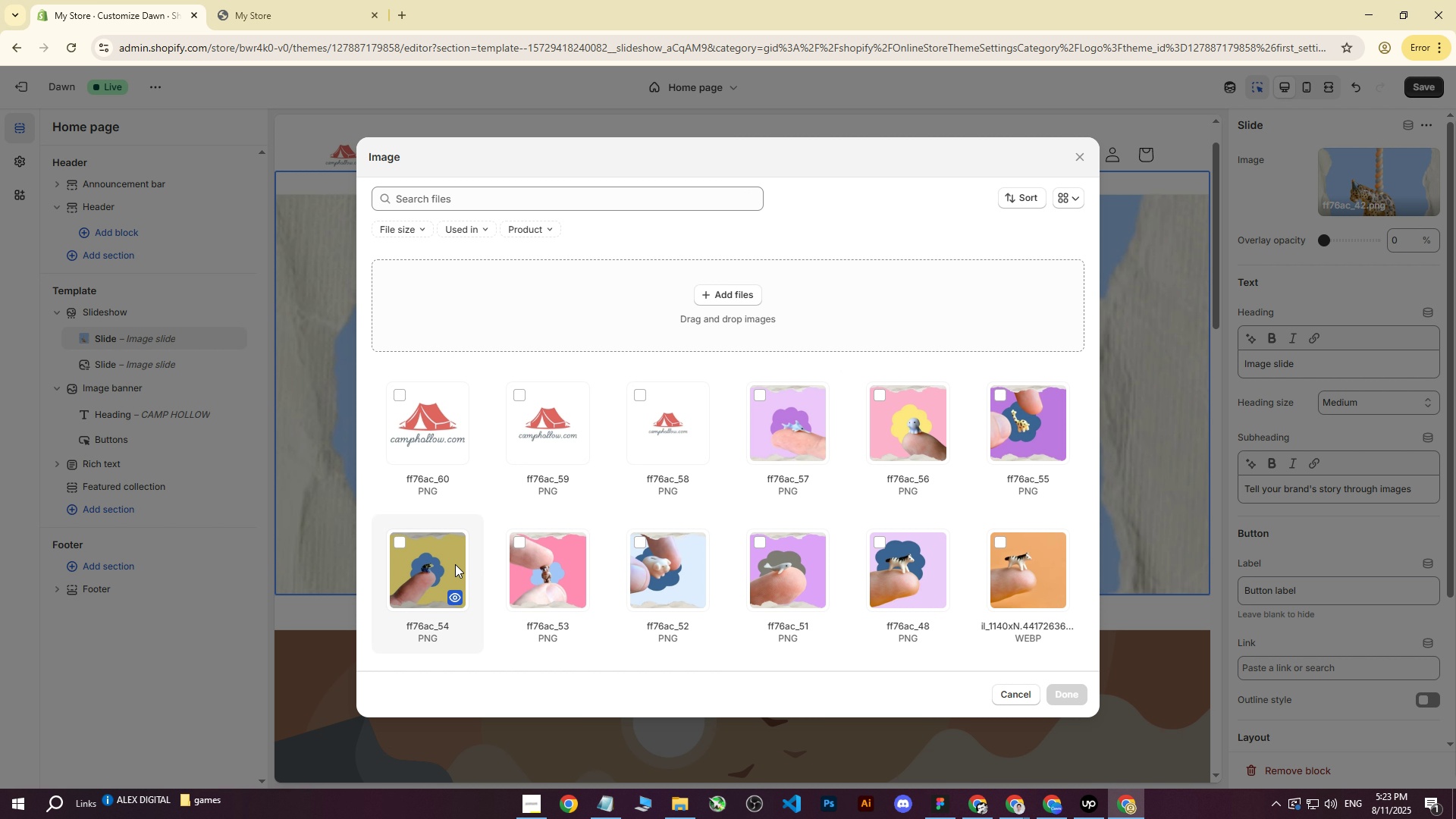 
scroll: coordinate [439, 570], scroll_direction: down, amount: 3.0
 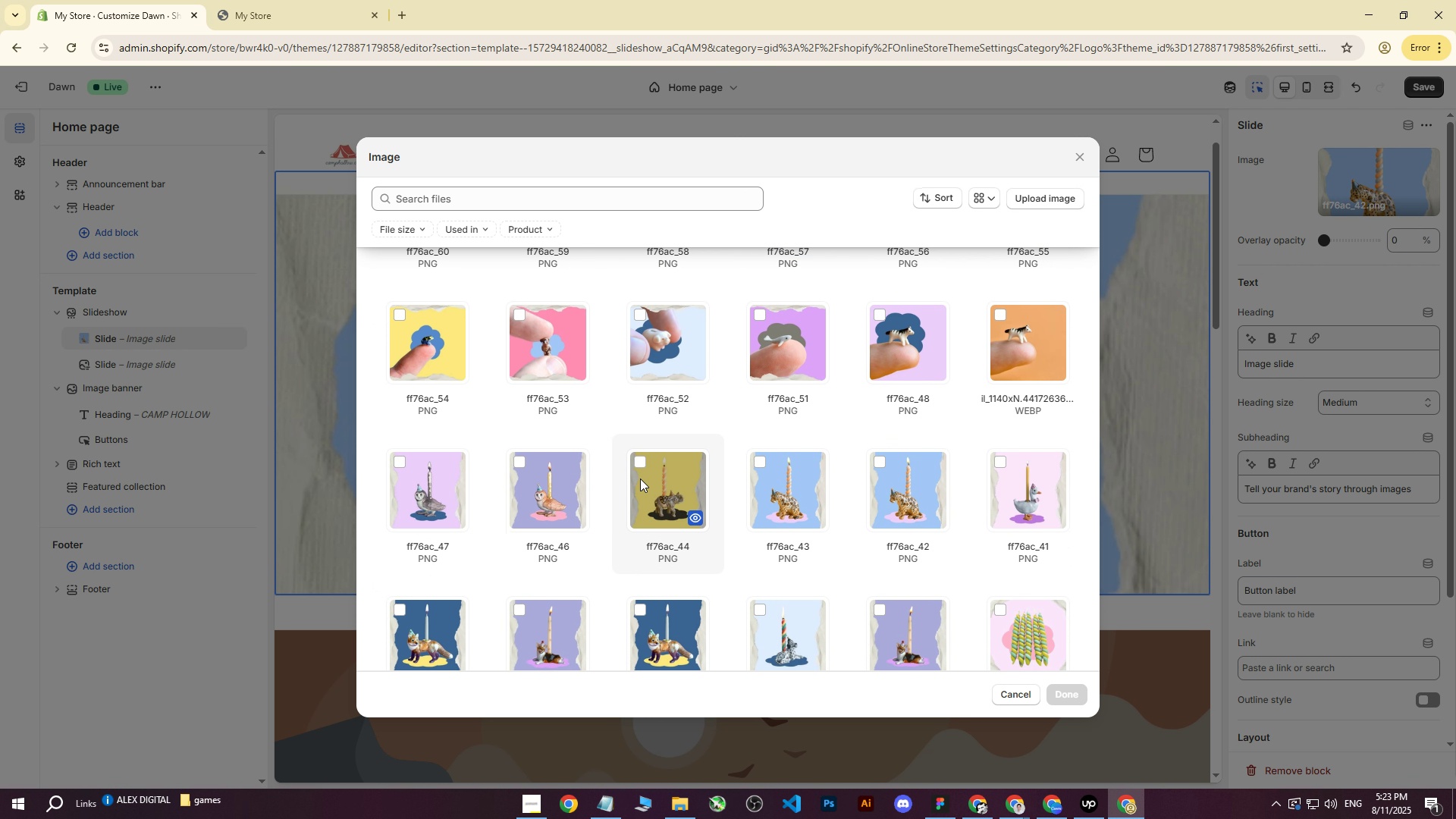 
left_click([648, 479])
 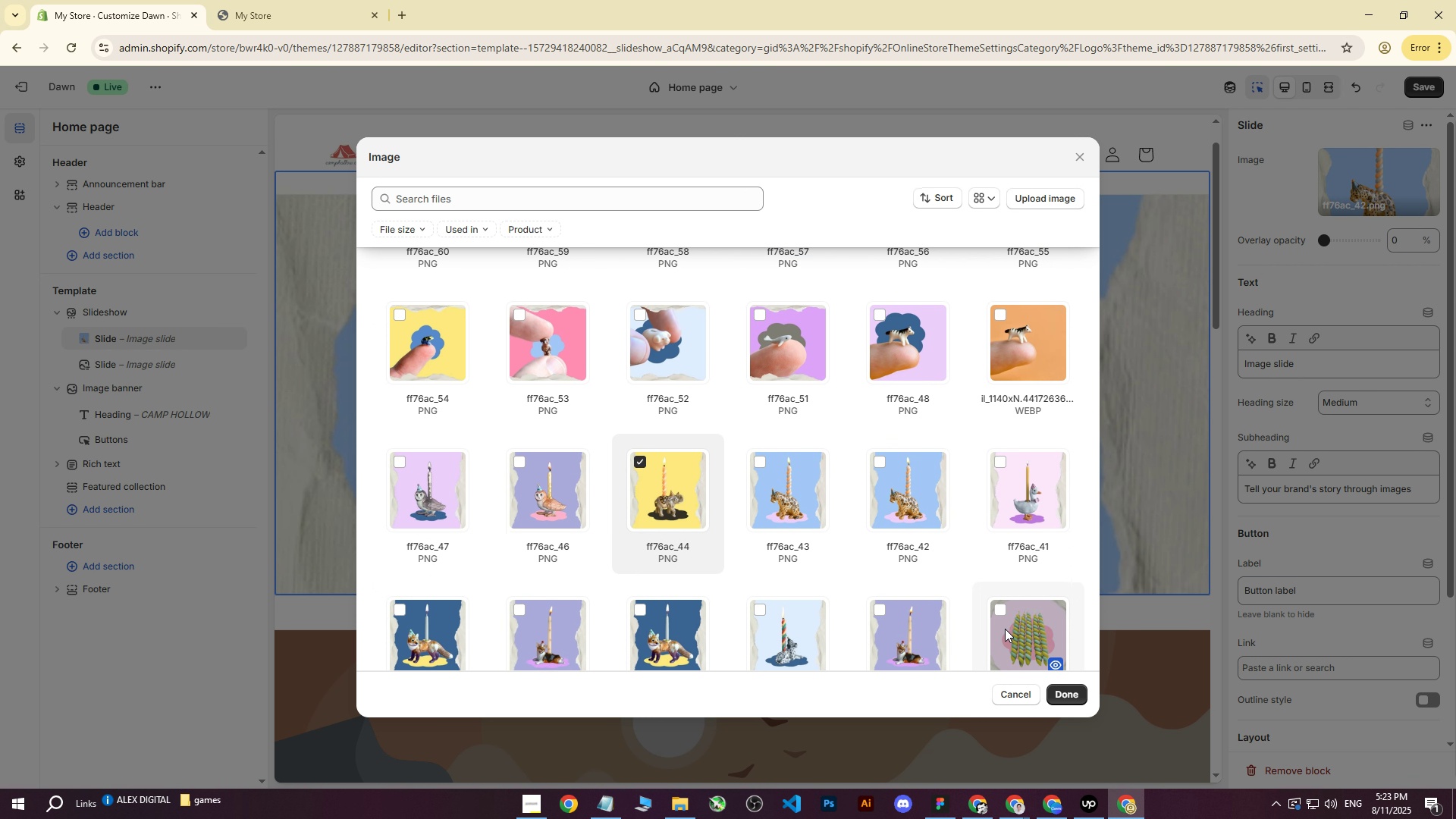 
scroll: coordinate [548, 514], scroll_direction: down, amount: 4.0
 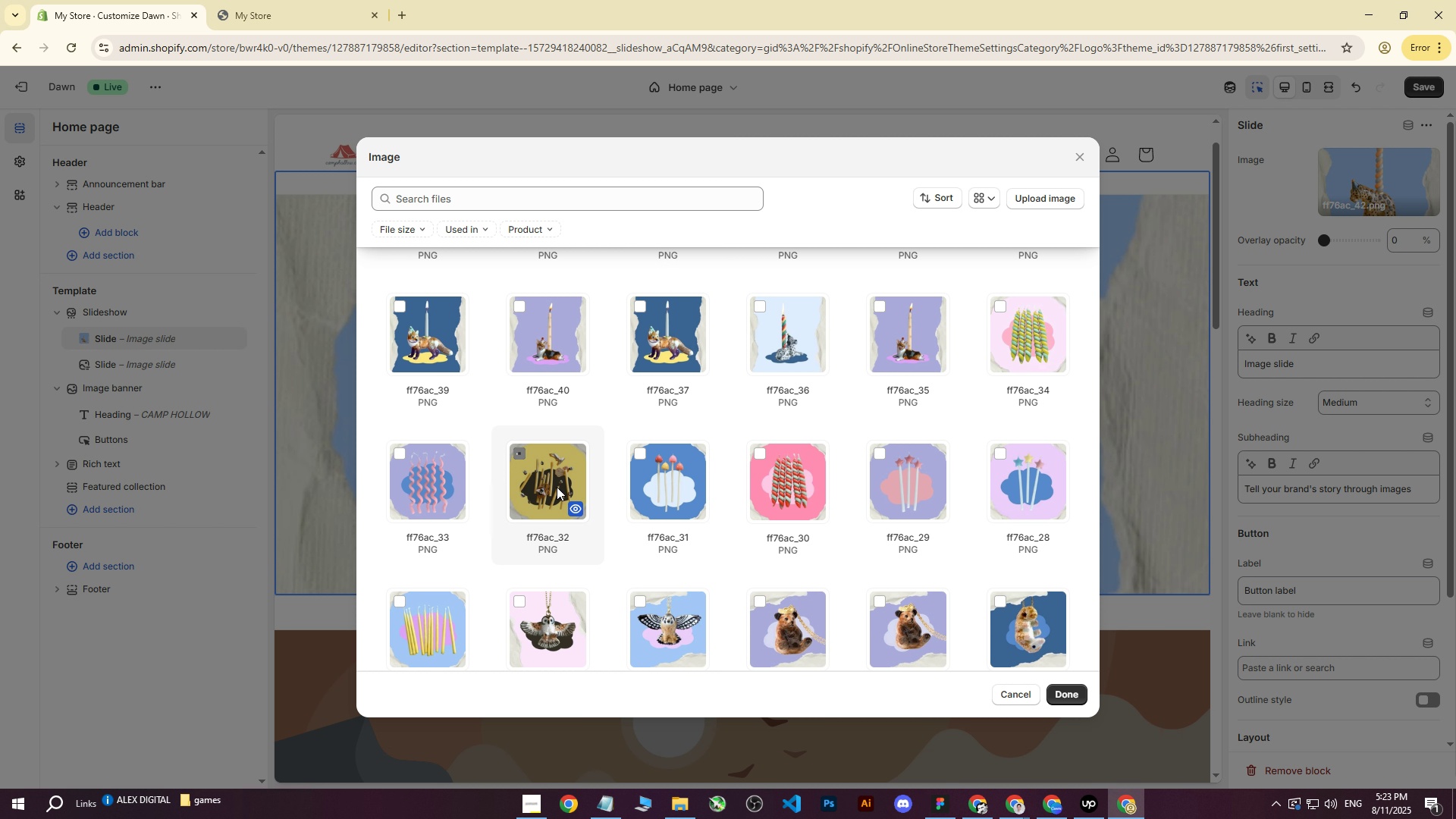 
left_click([557, 487])
 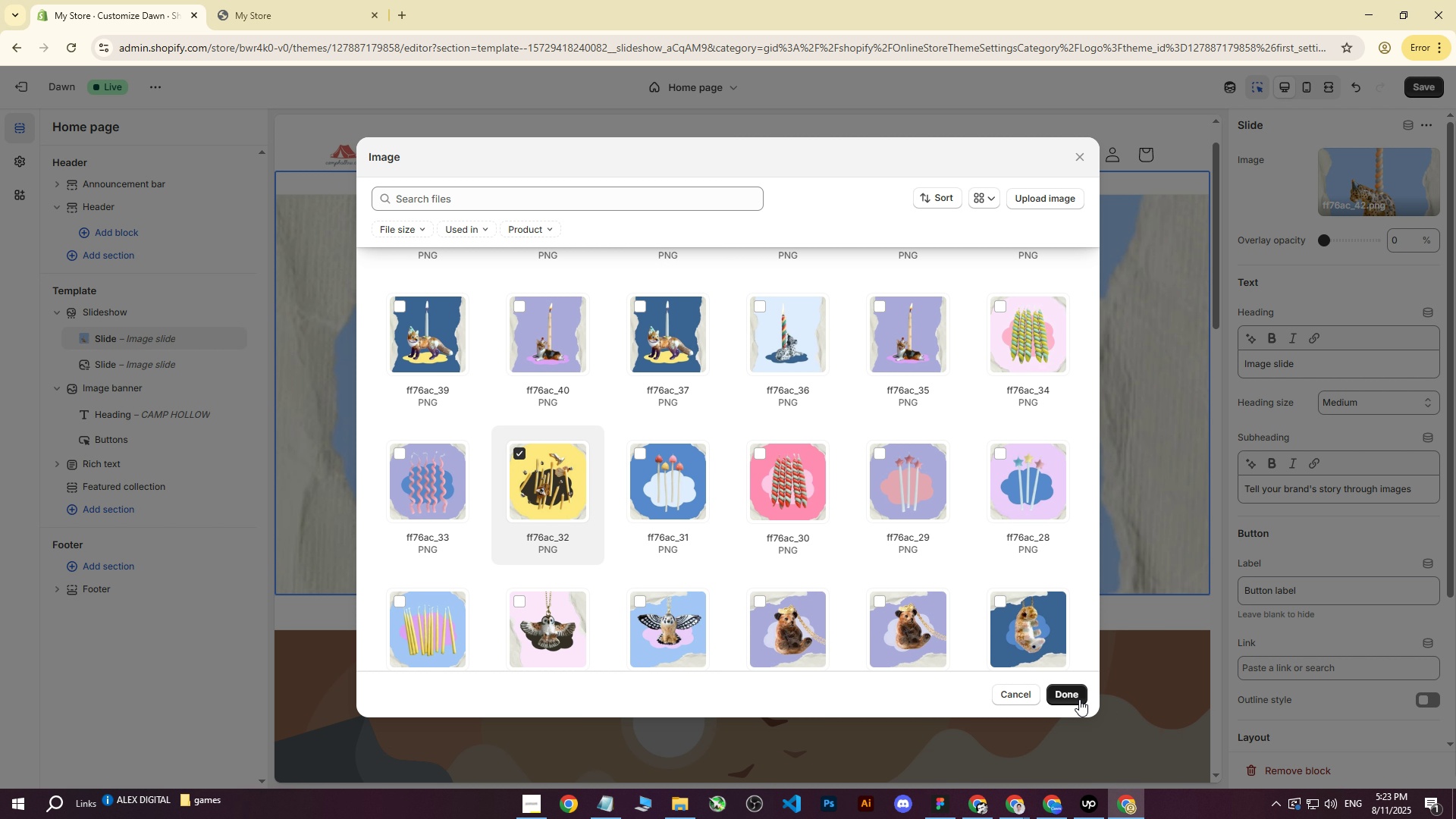 
left_click([1073, 698])
 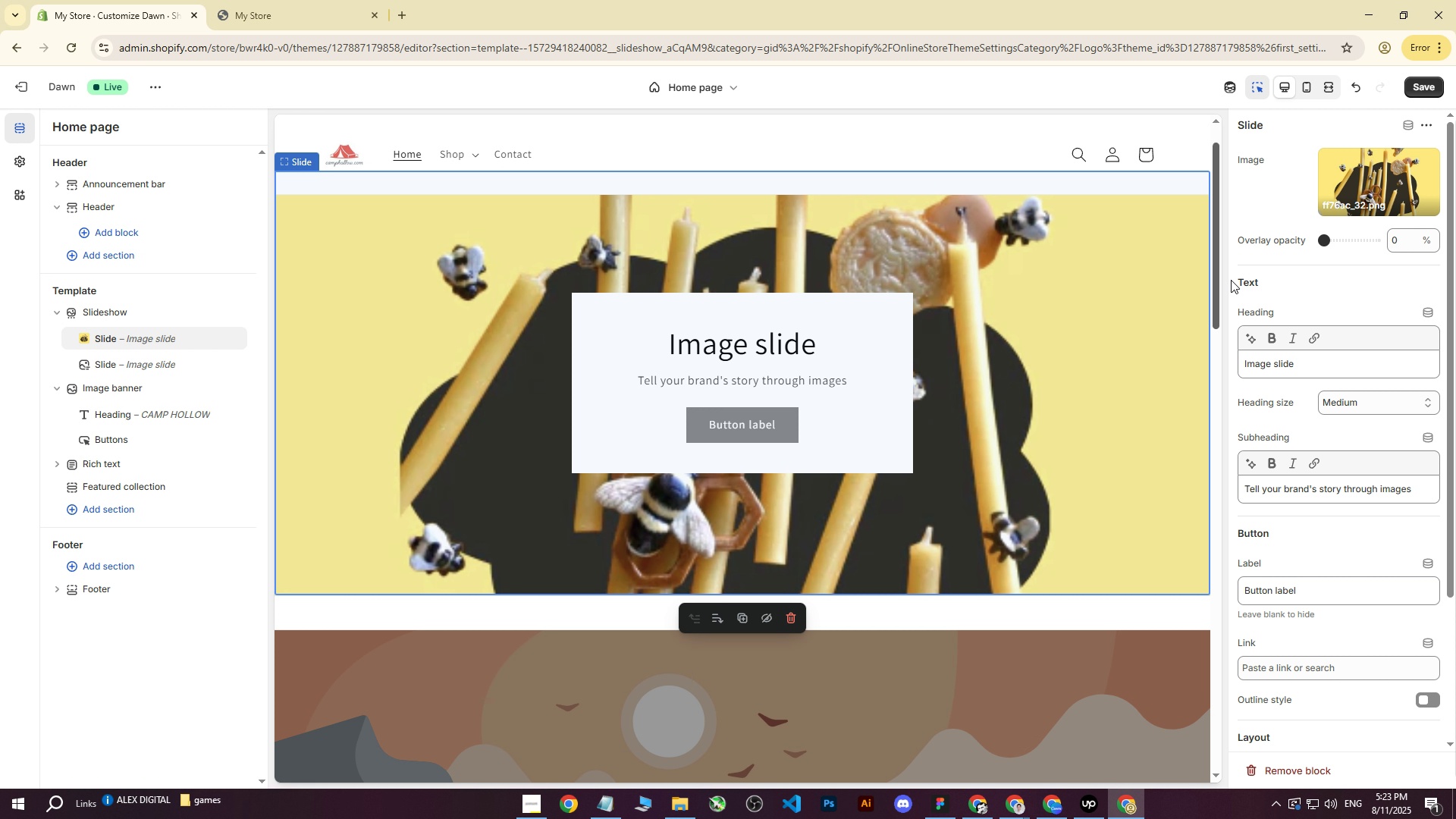 
wait(6.27)
 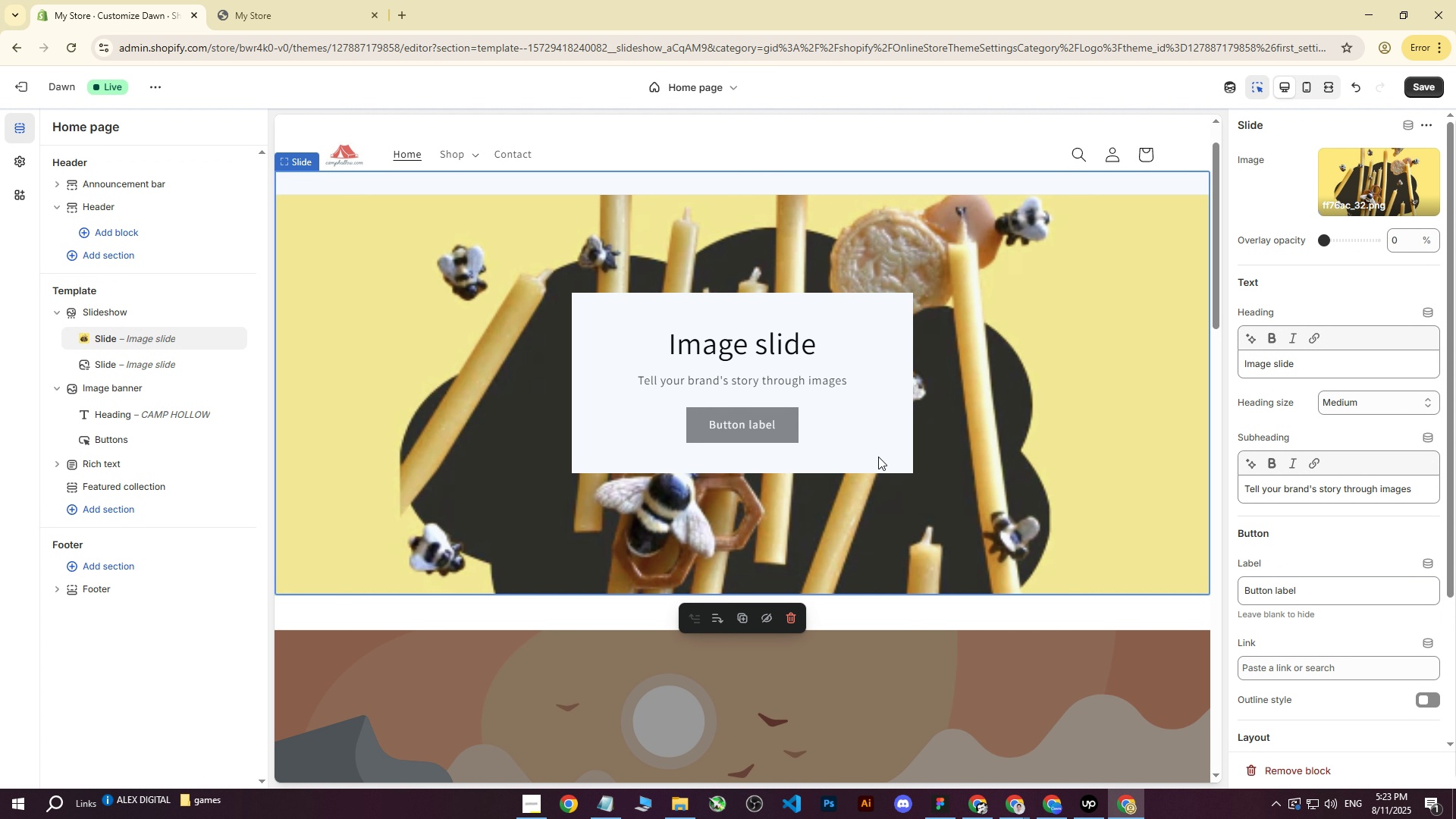 
scroll: coordinate [1341, 554], scroll_direction: down, amount: 3.0
 